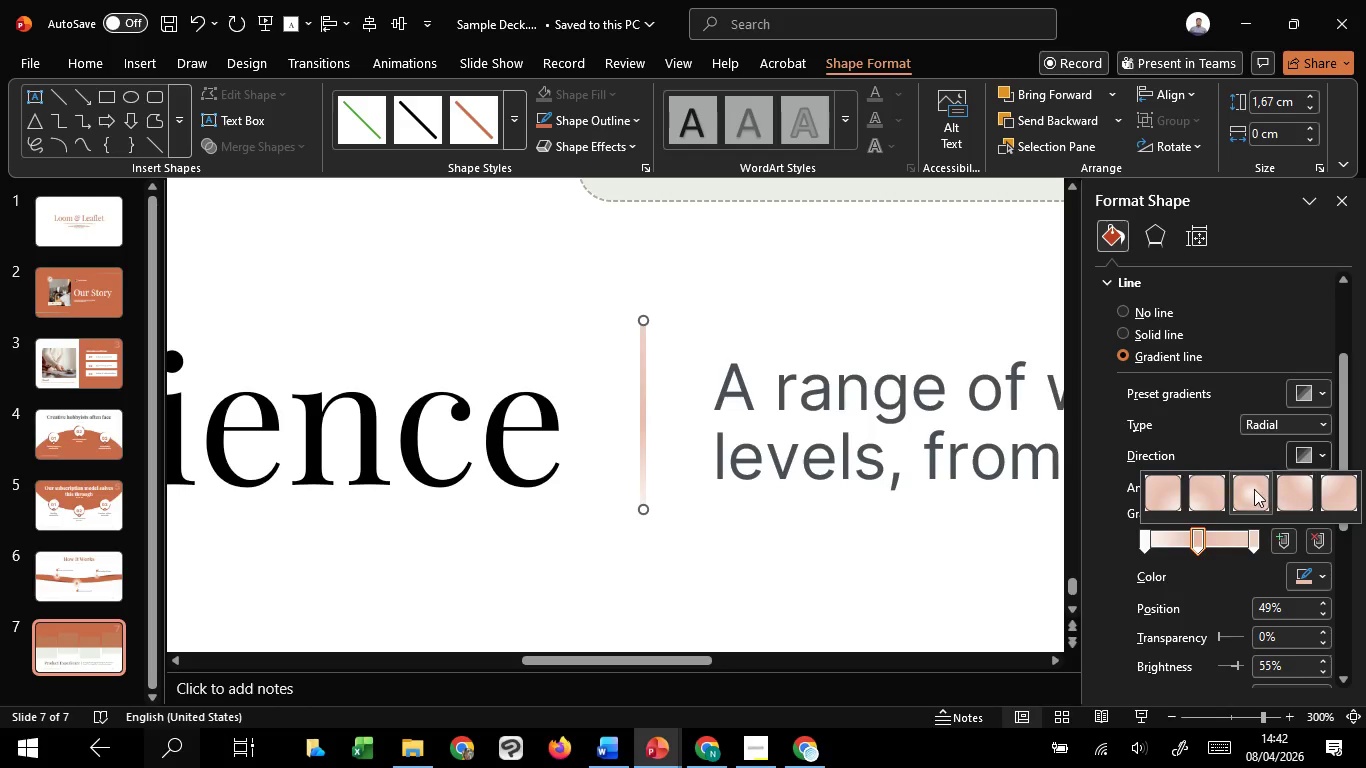 
left_click([1252, 489])
 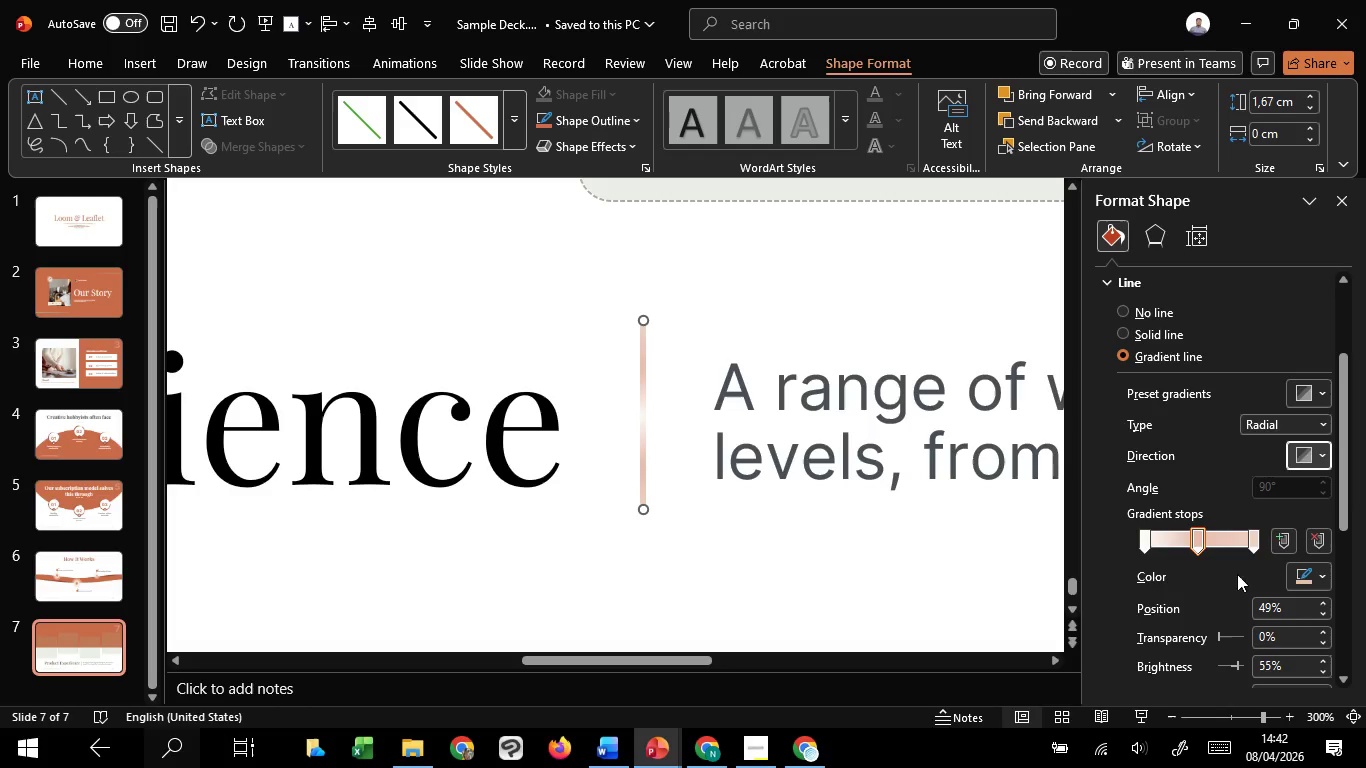 
left_click([1304, 577])
 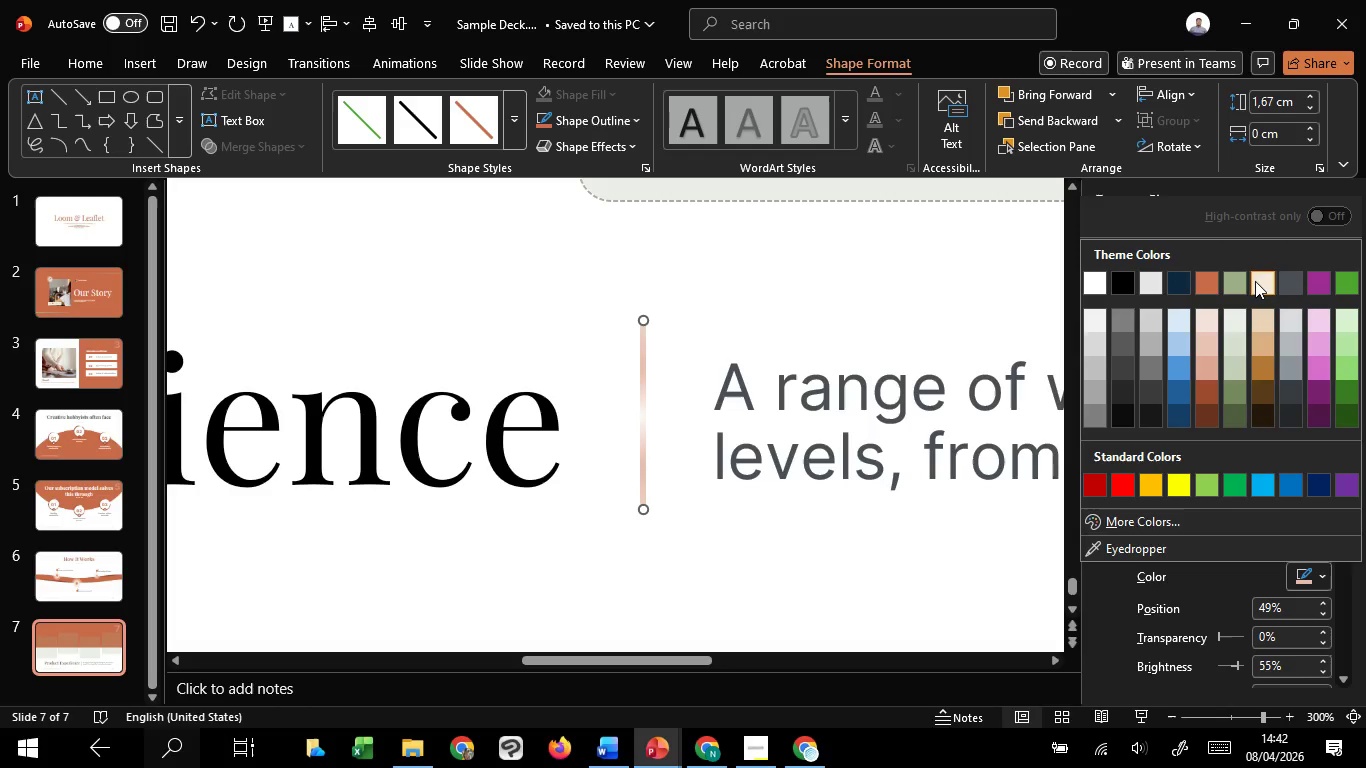 
left_click([1220, 274])
 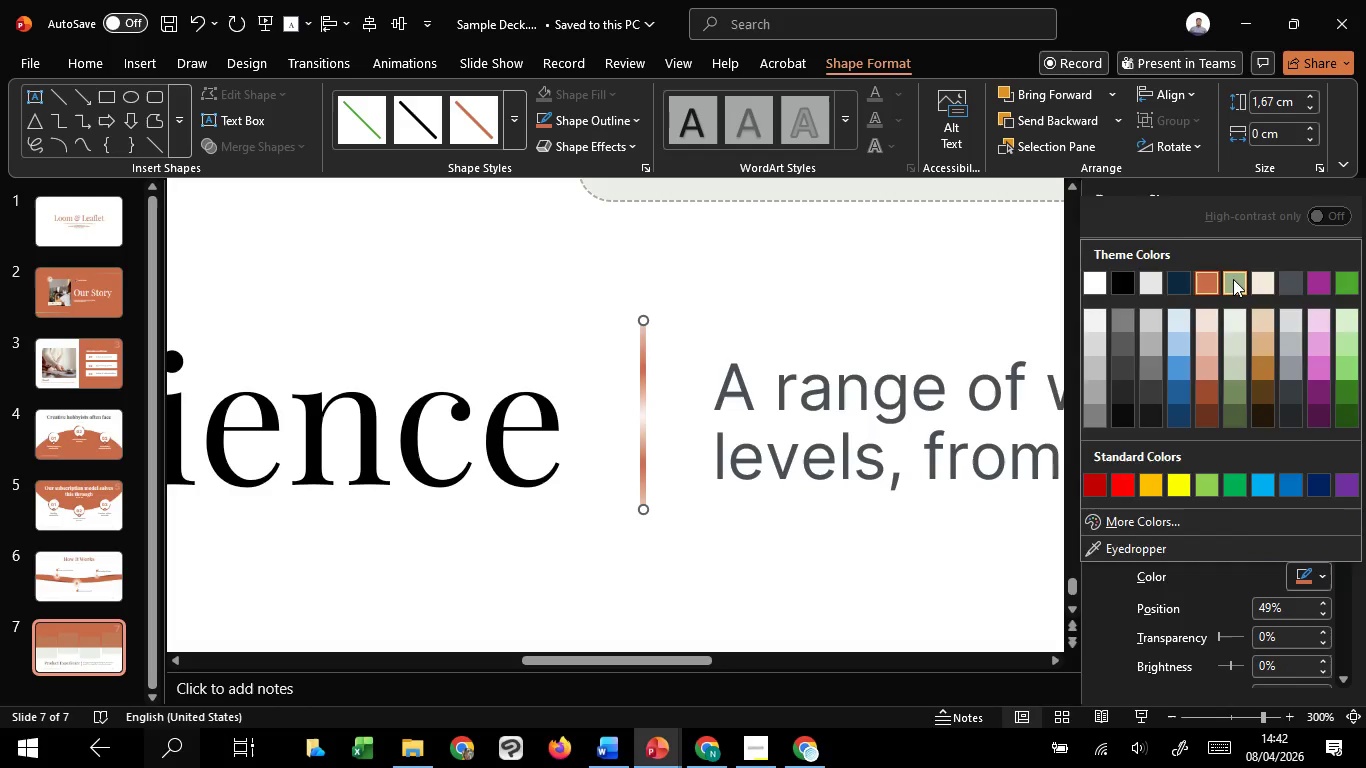 
left_click([1252, 538])
 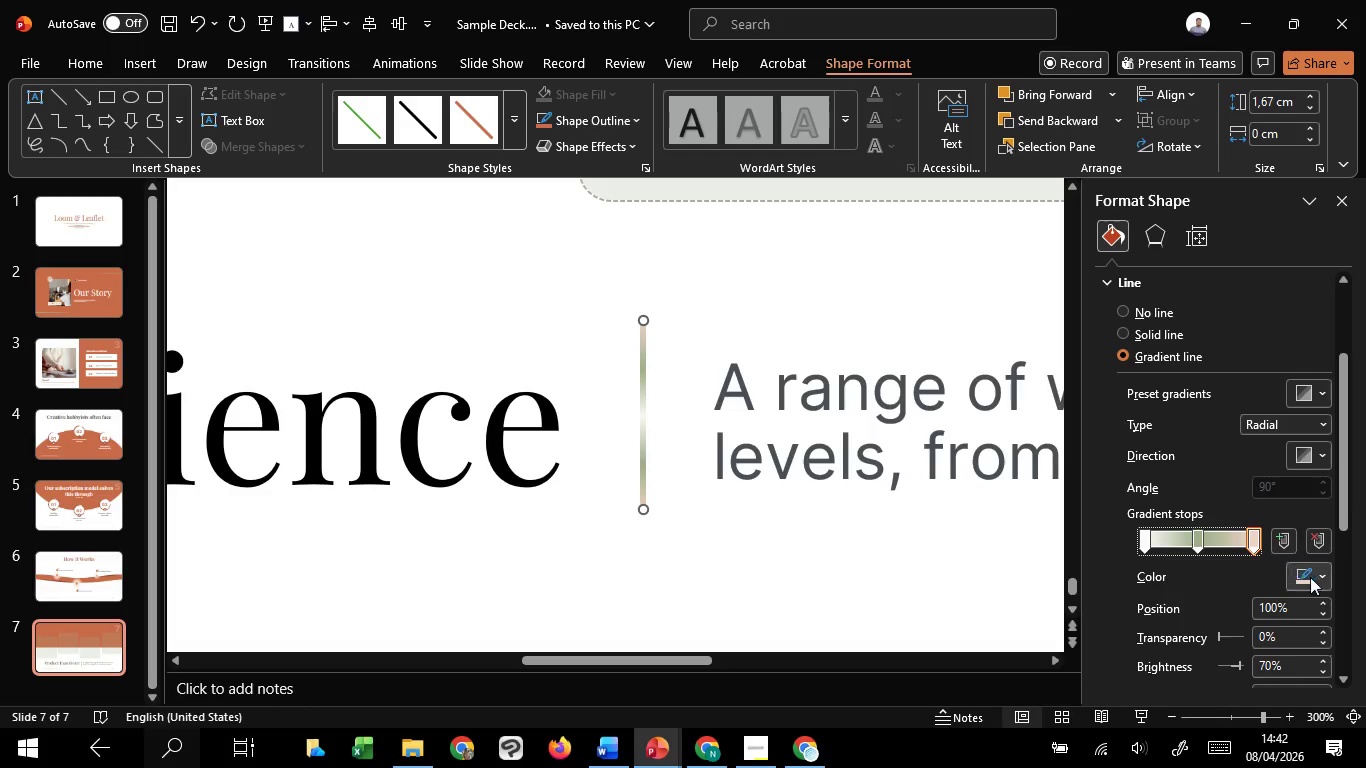 
left_click([1317, 584])
 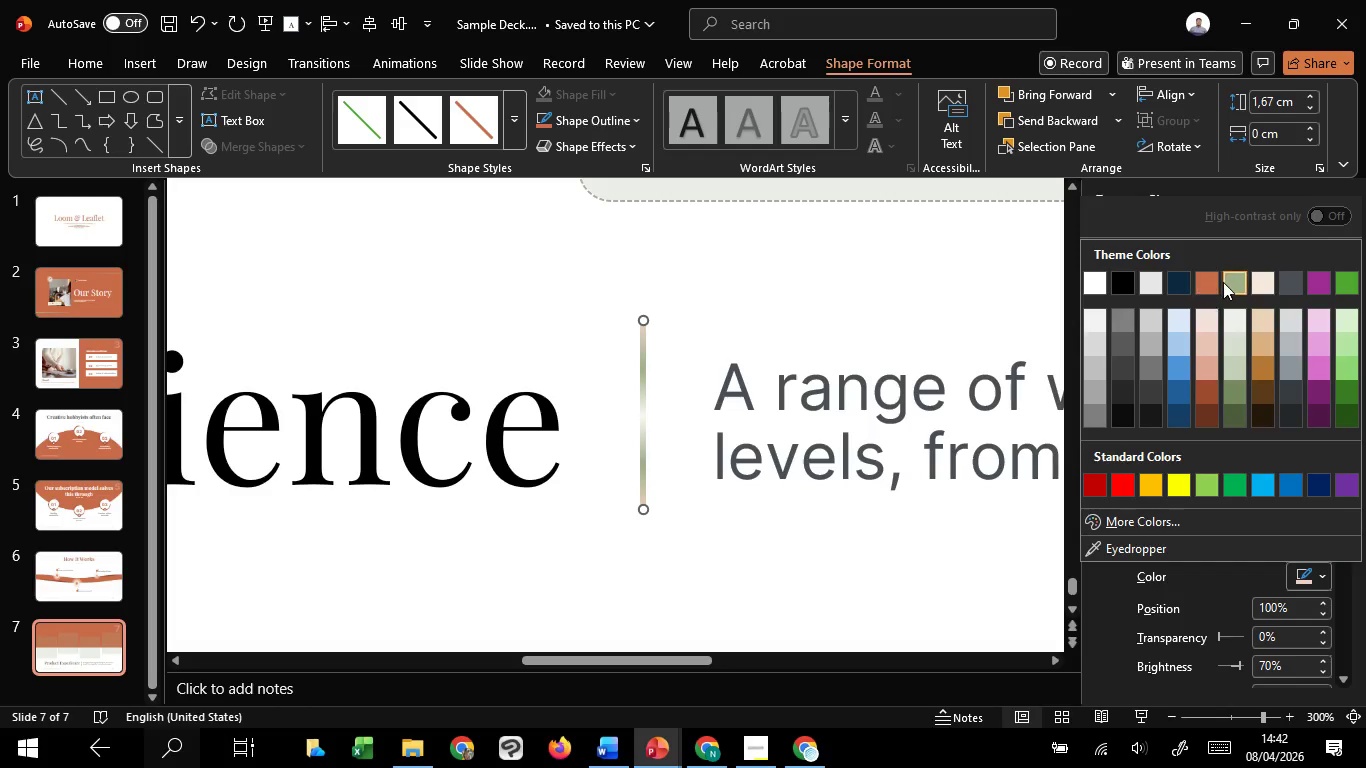 
left_click([1224, 282])
 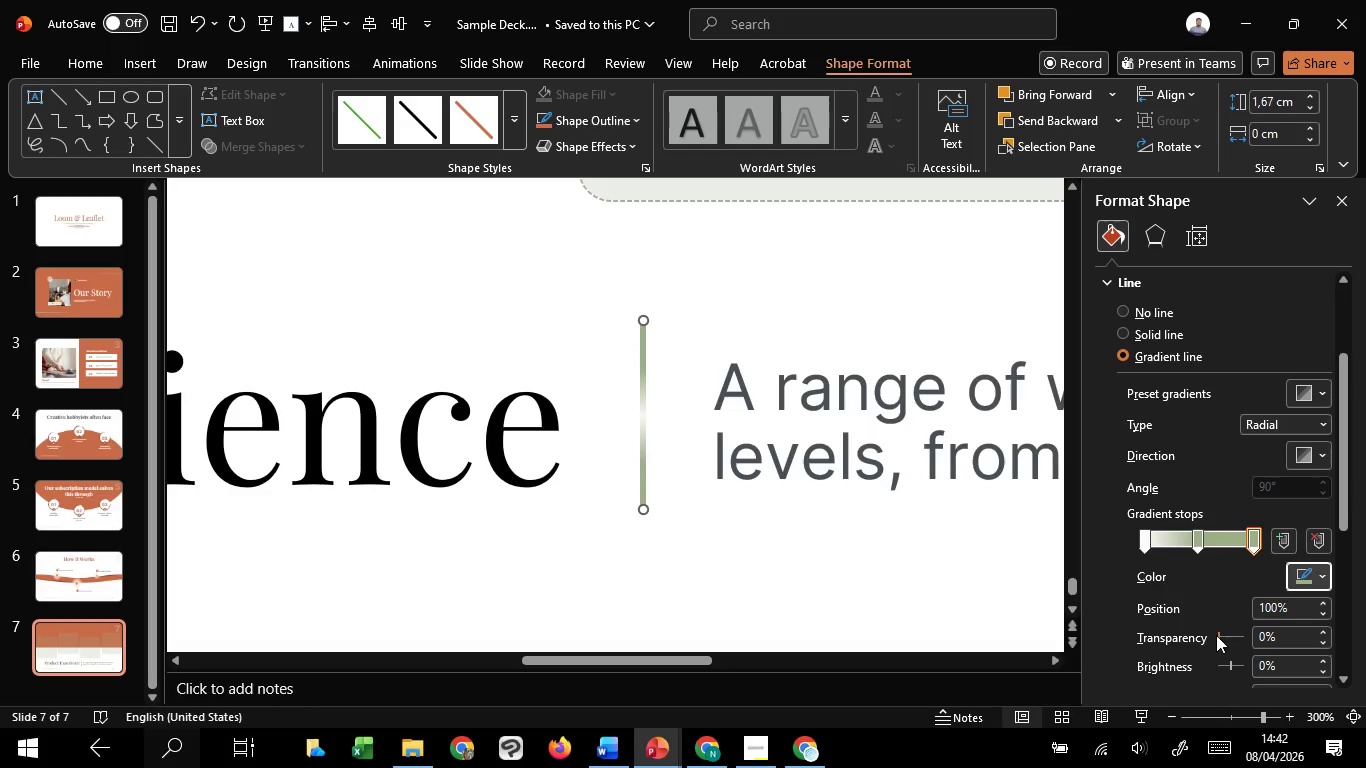 
left_click([1146, 542])
 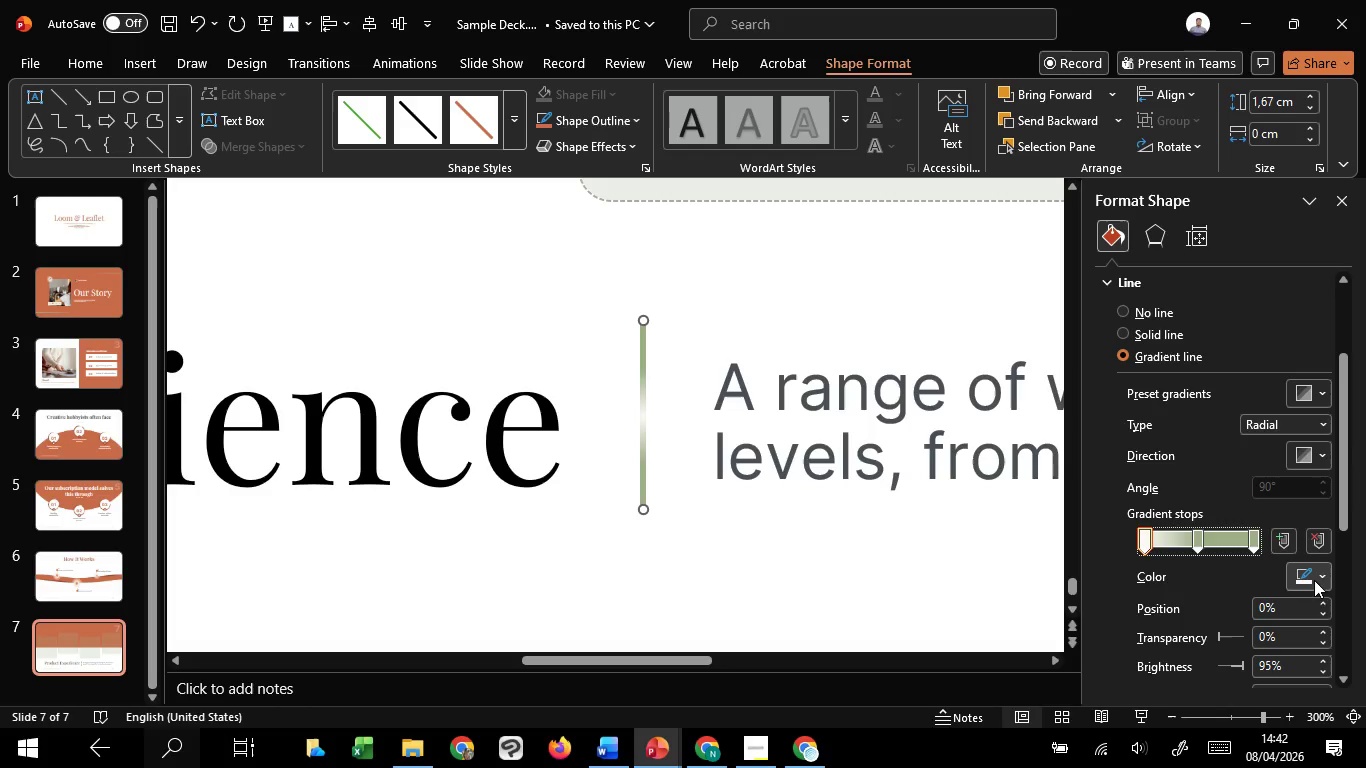 
left_click([1311, 578])
 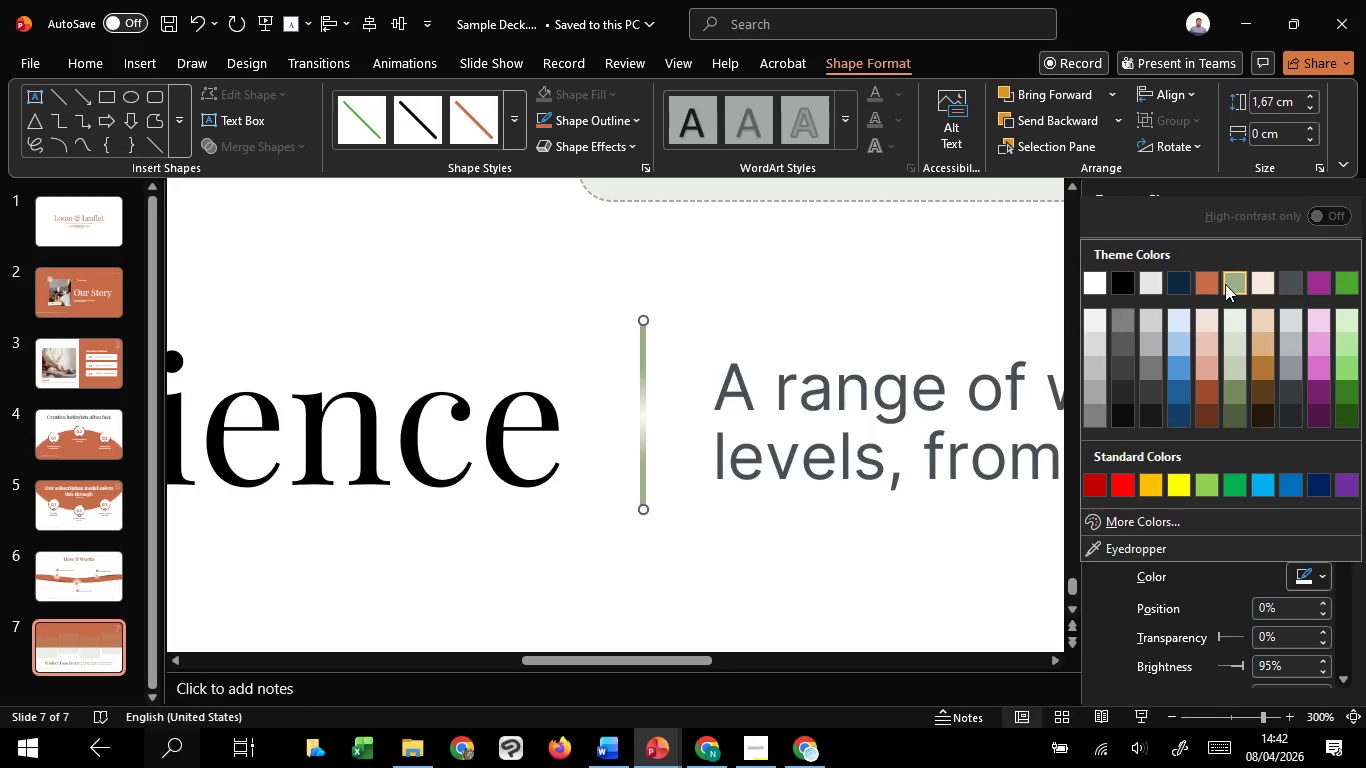 
left_click([1226, 282])
 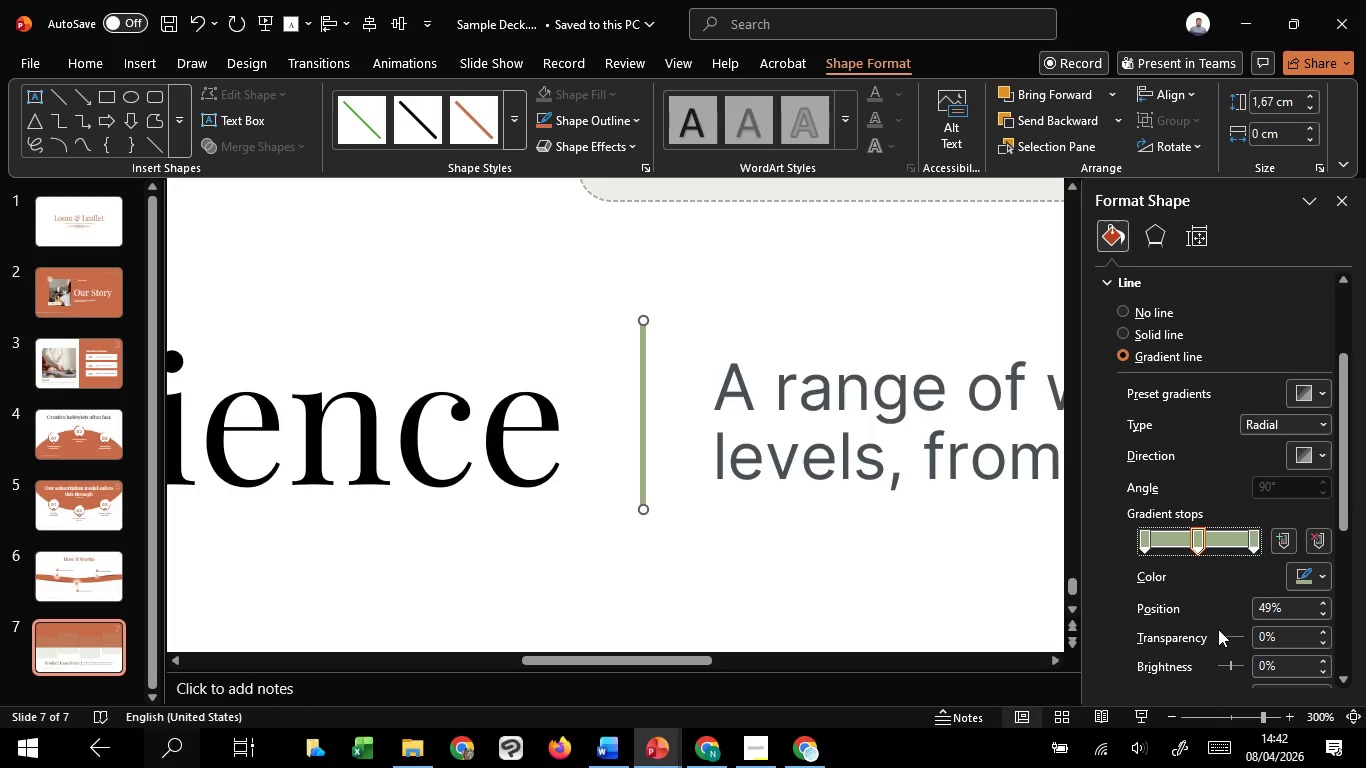 
left_click_drag(start_coordinate=[1226, 639], to_coordinate=[1268, 627])
 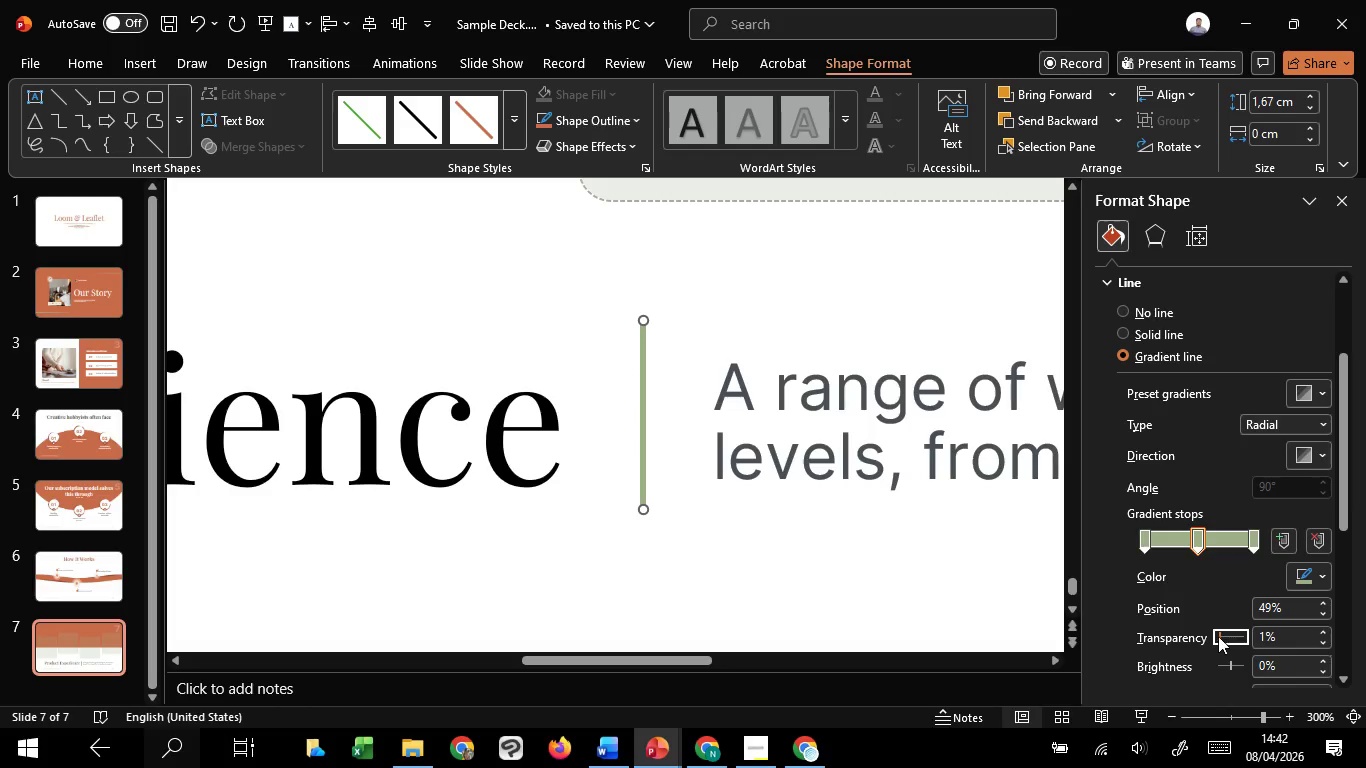 
left_click_drag(start_coordinate=[1218, 636], to_coordinate=[1277, 635])
 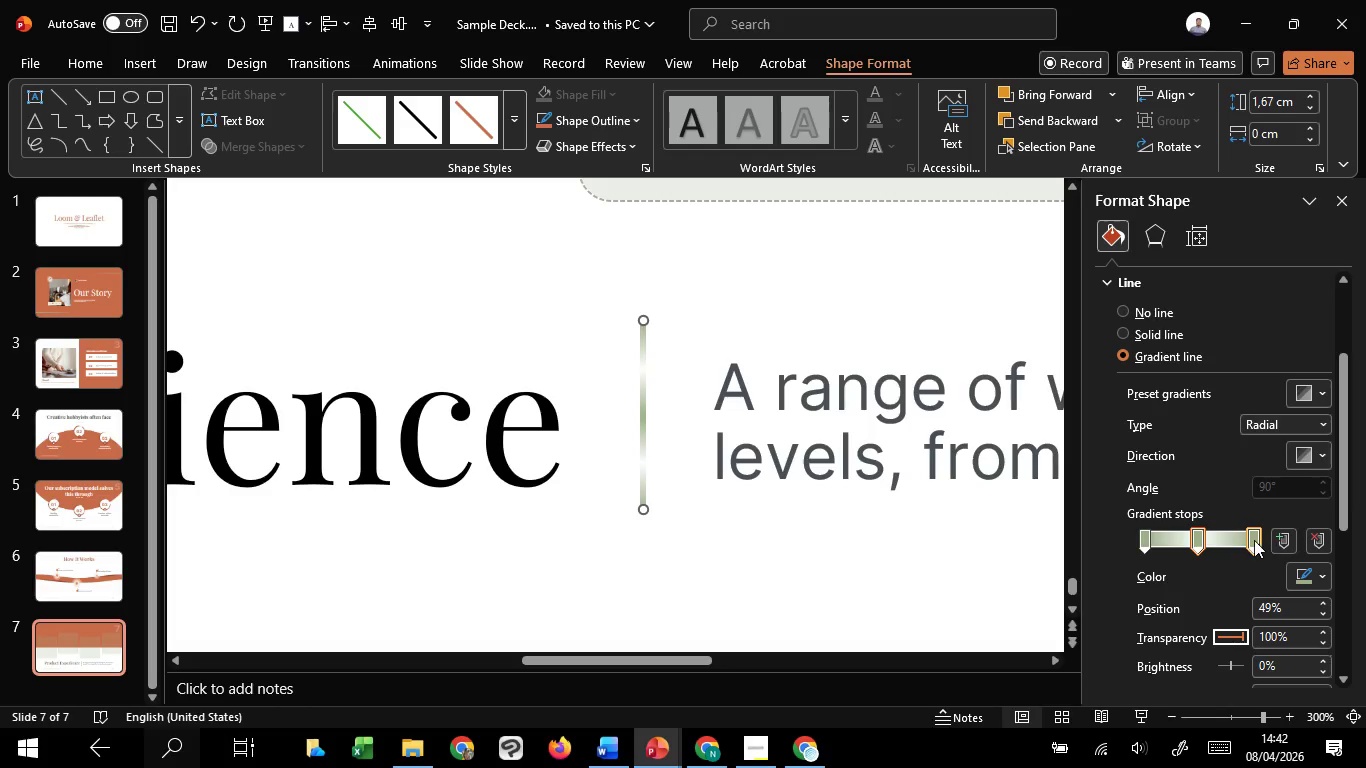 
left_click([1254, 540])
 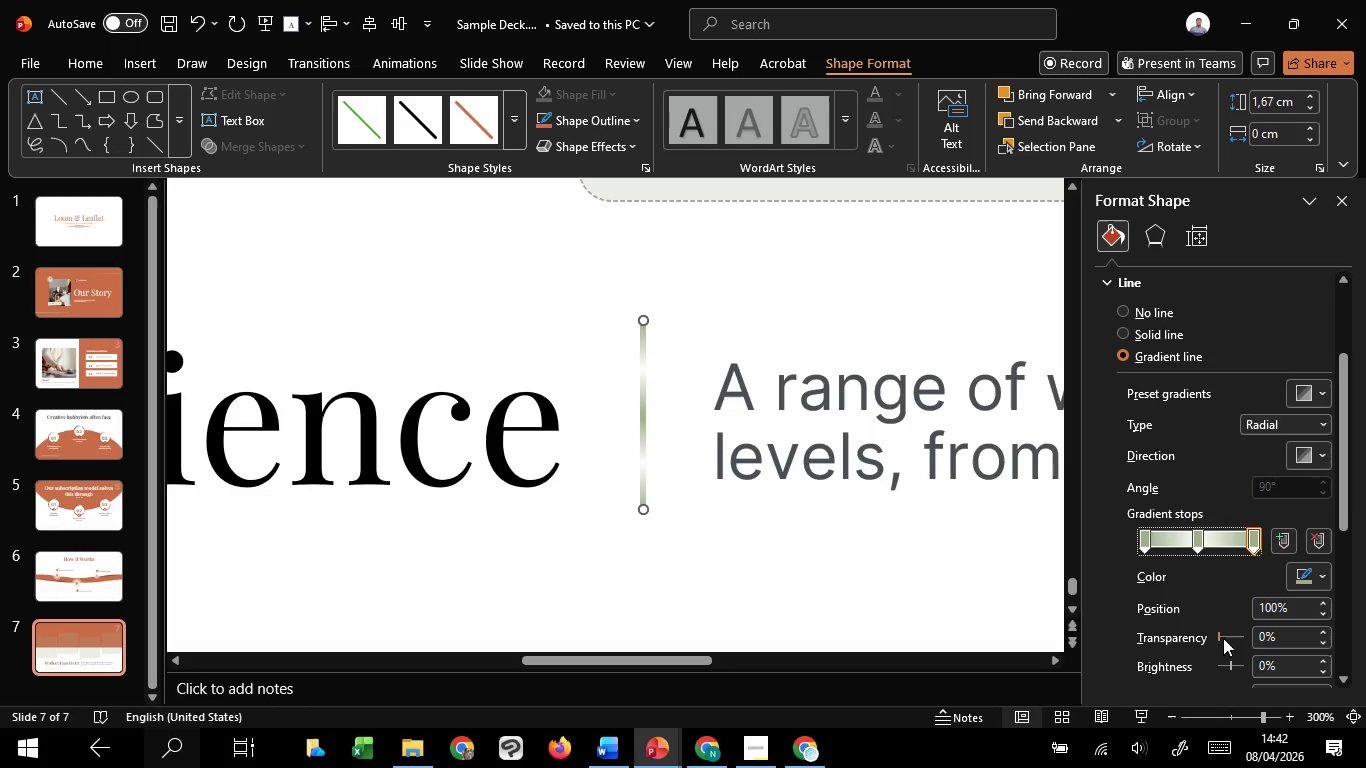 
left_click_drag(start_coordinate=[1222, 635], to_coordinate=[1285, 633])
 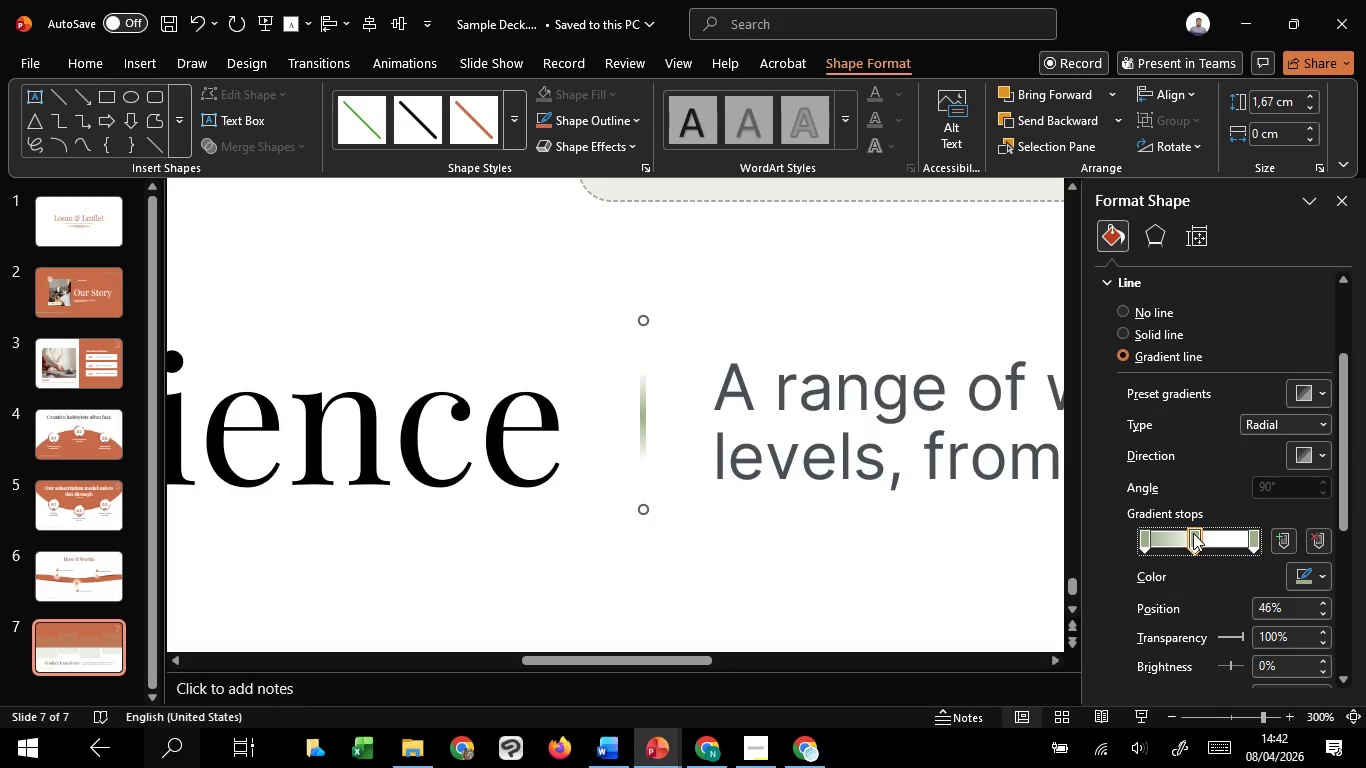 
left_click_drag(start_coordinate=[1240, 639], to_coordinate=[1223, 634])
 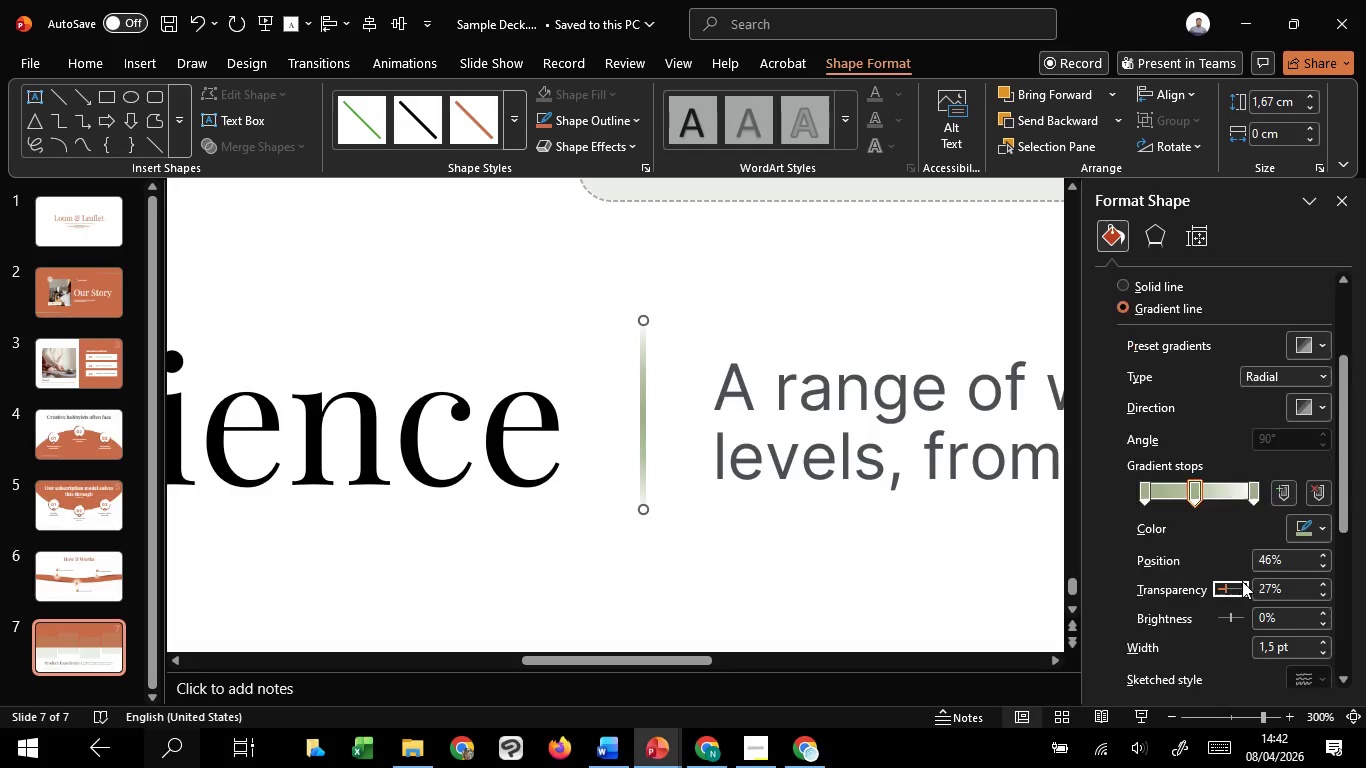 
scroll: coordinate [1242, 581], scroll_direction: down, amount: 4.0
 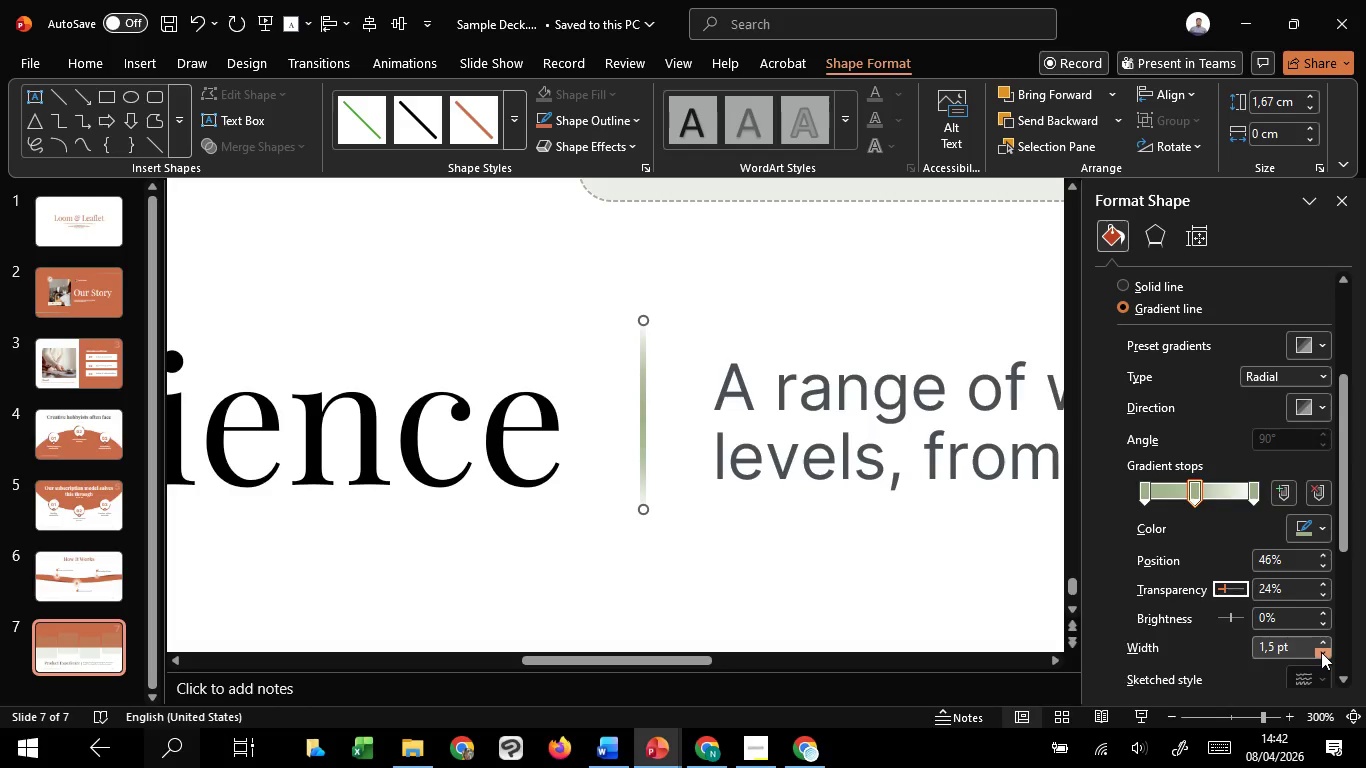 
double_click([1321, 652])
 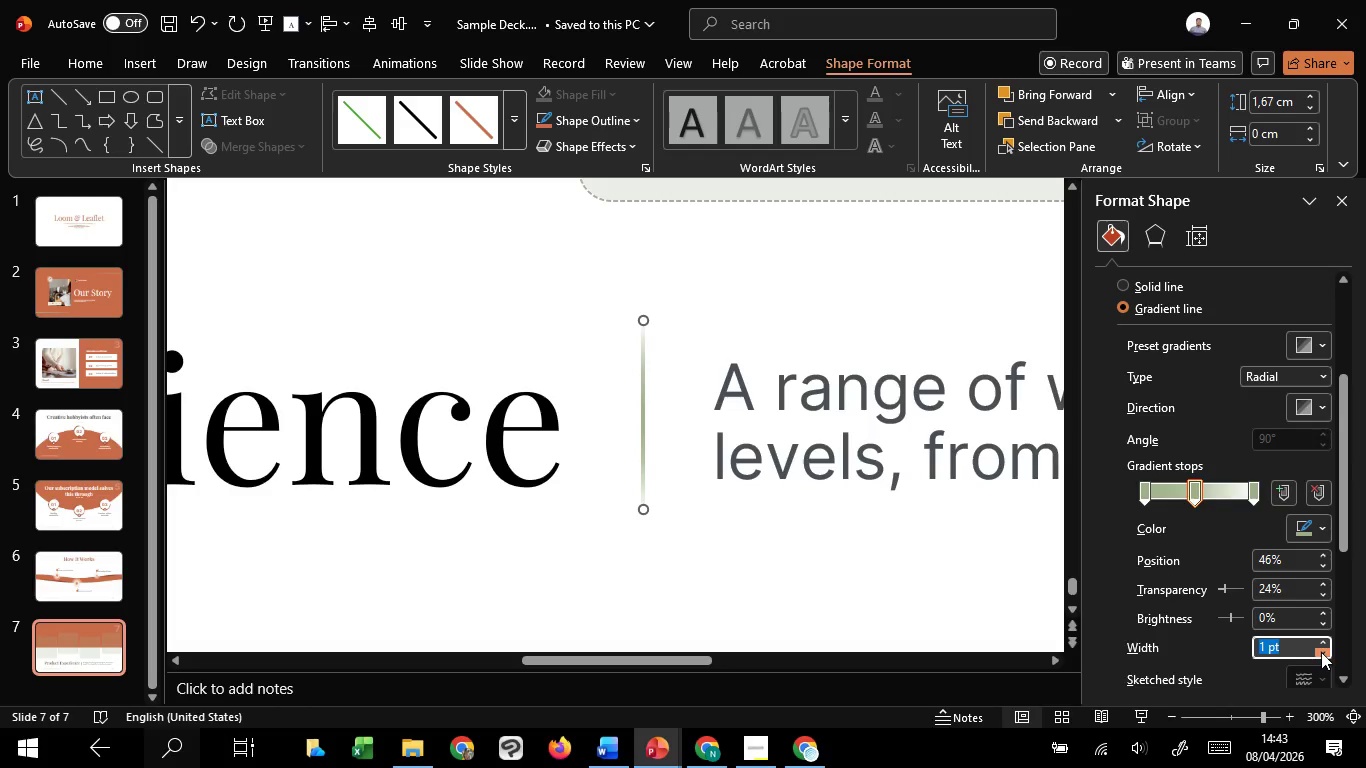 
triple_click([1321, 652])
 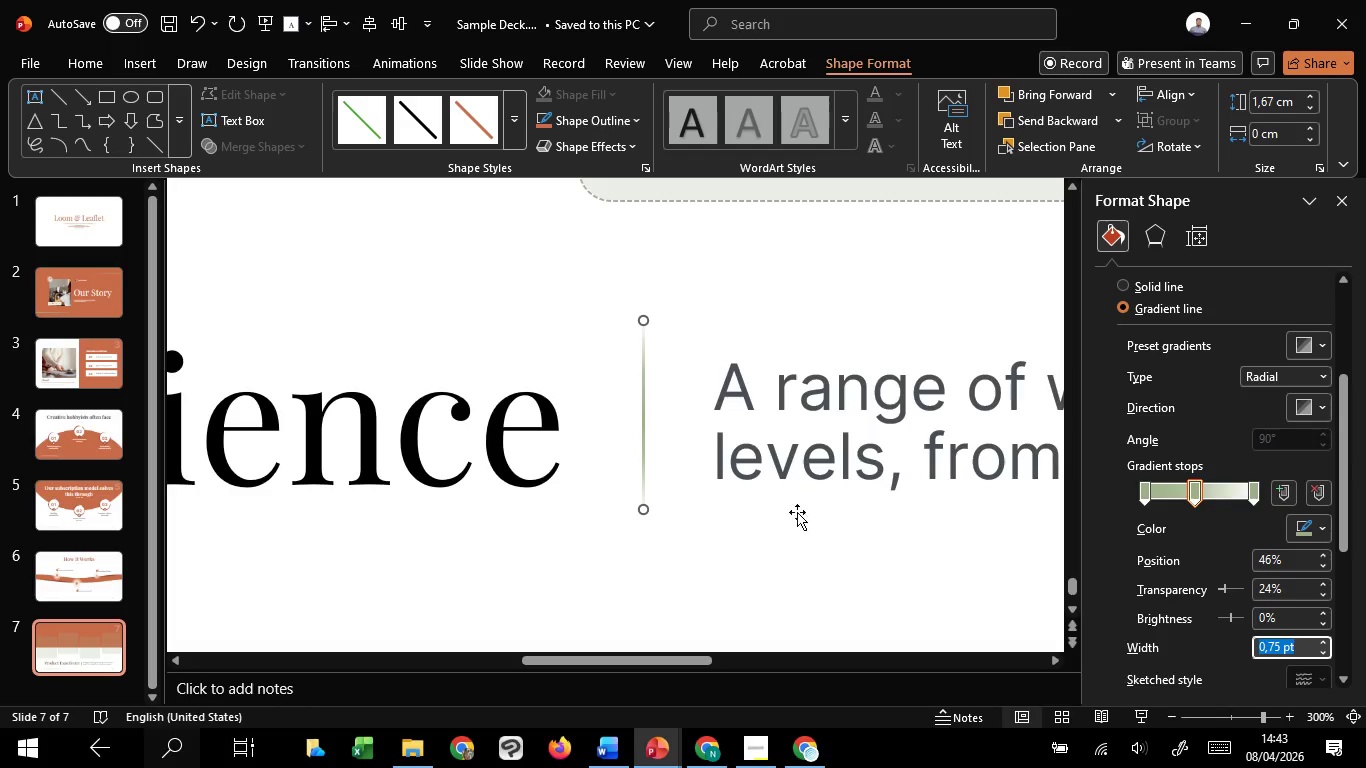 
key(Control+ControlLeft)
 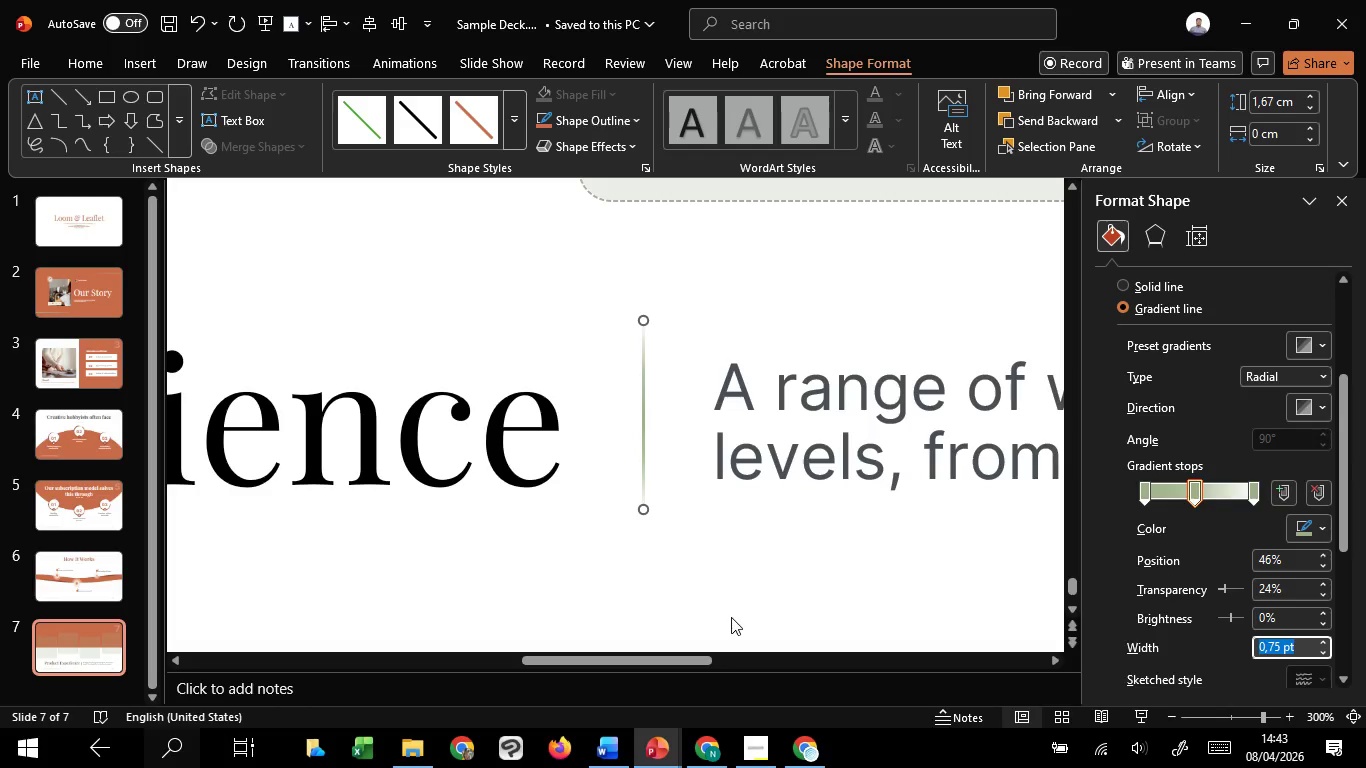 
left_click([731, 617])
 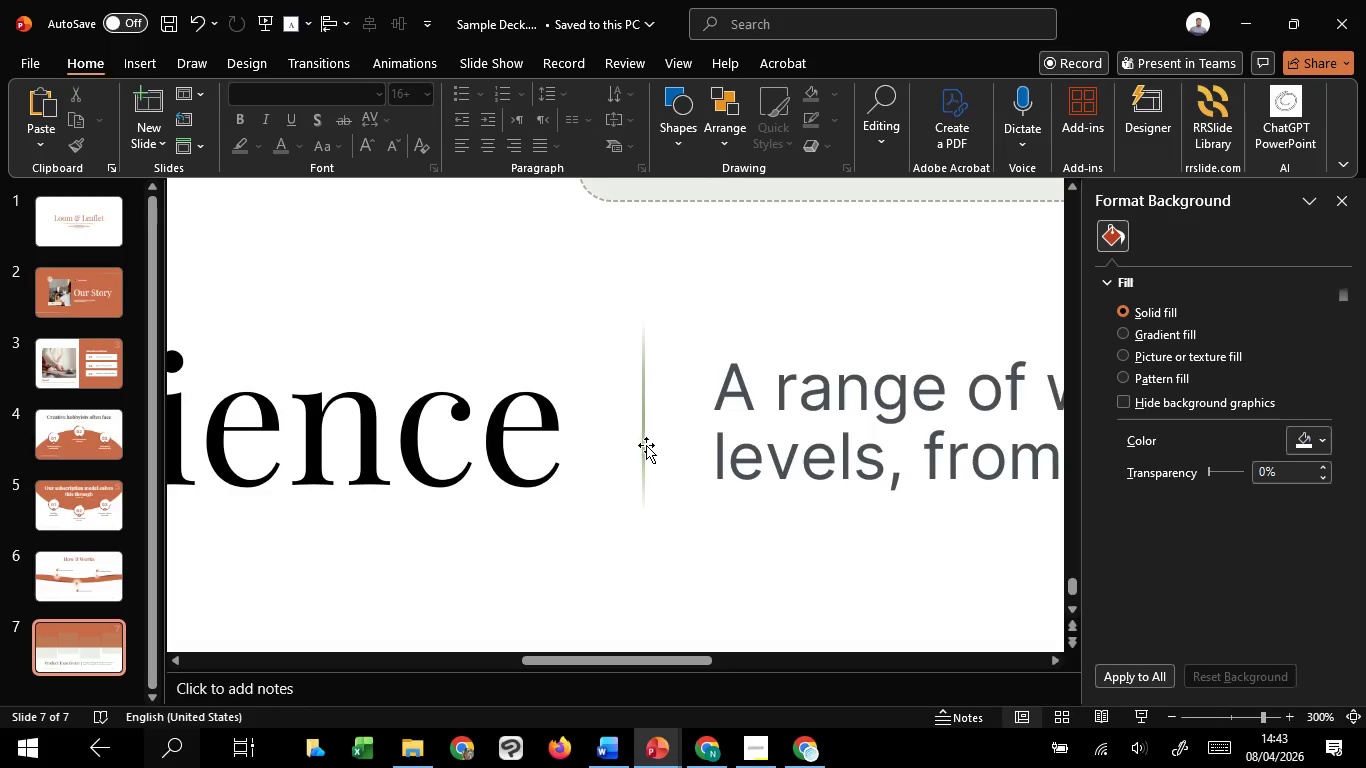 
left_click([643, 437])
 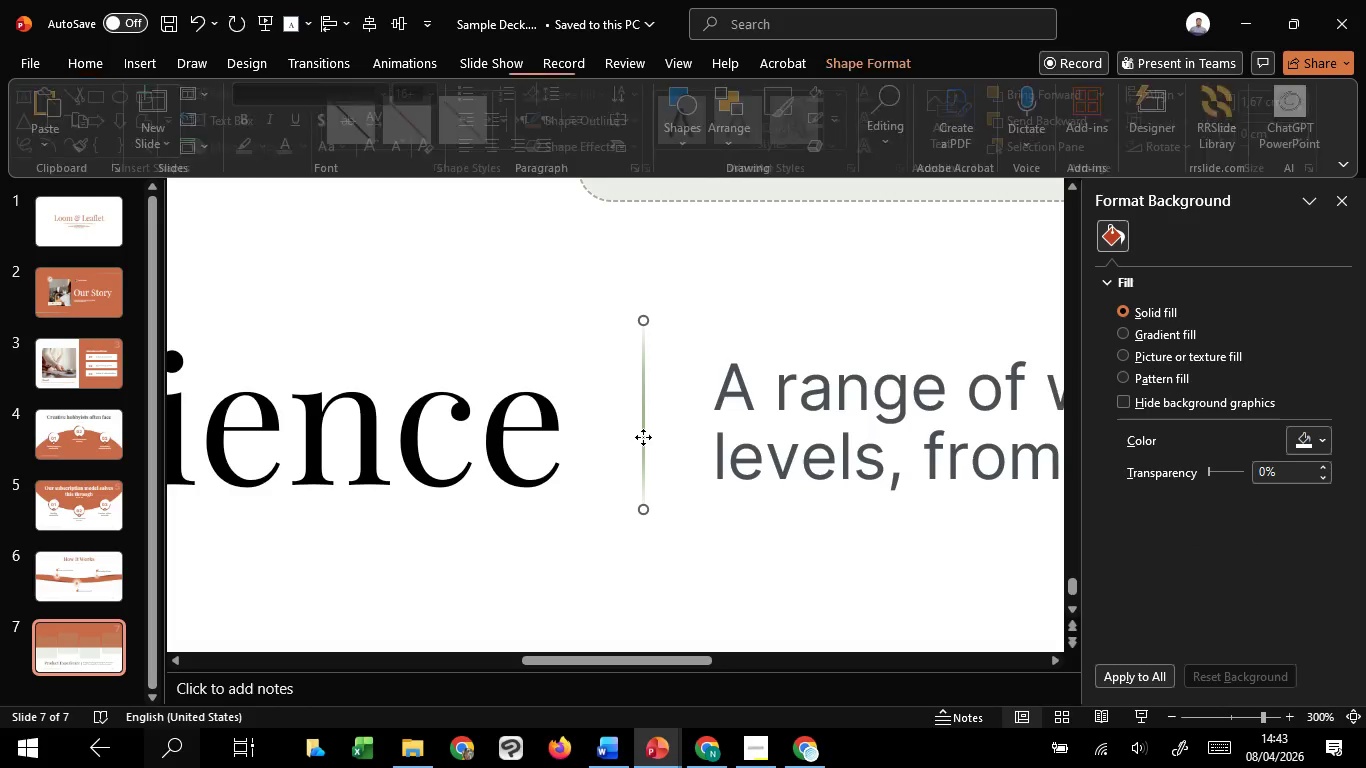 
hold_key(key=ControlLeft, duration=1.27)
scroll: coordinate [643, 437], scroll_direction: down, amount: 4.0
 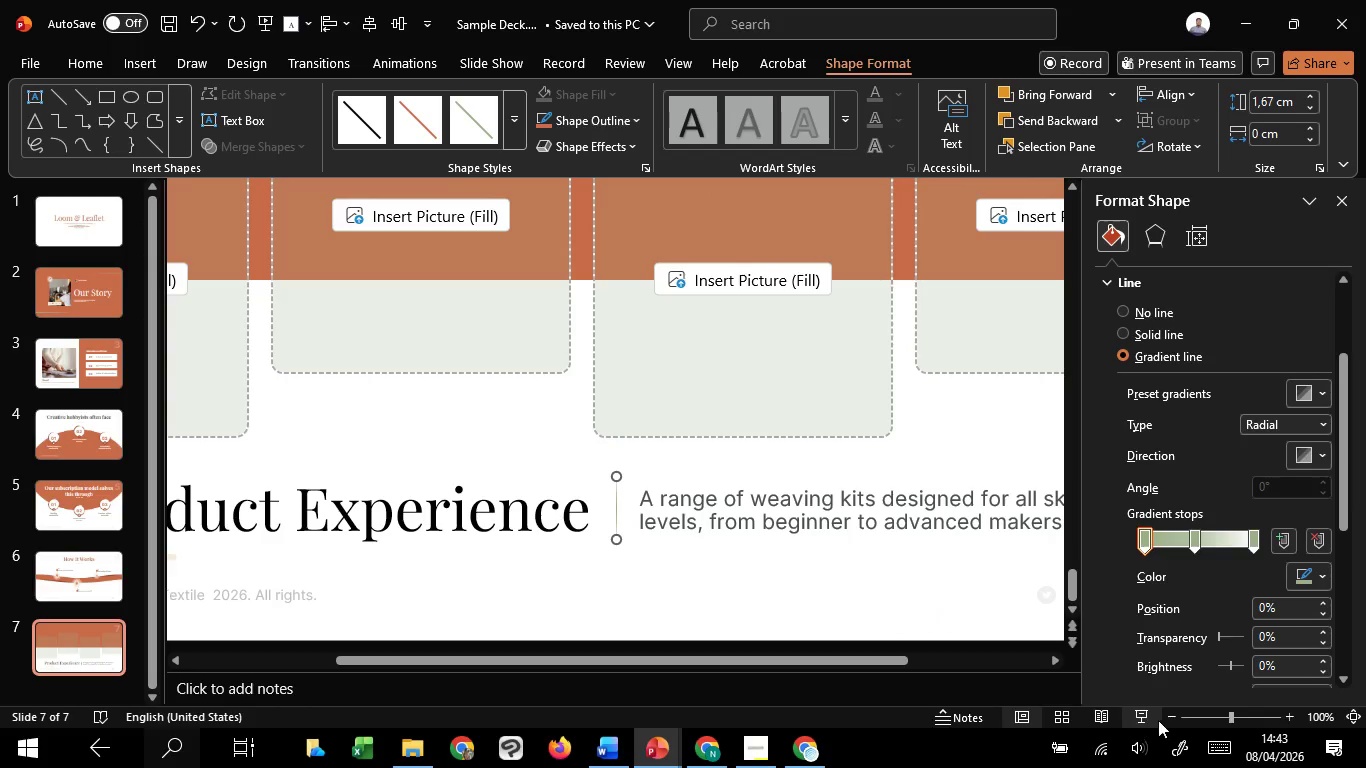 
left_click([1139, 715])
 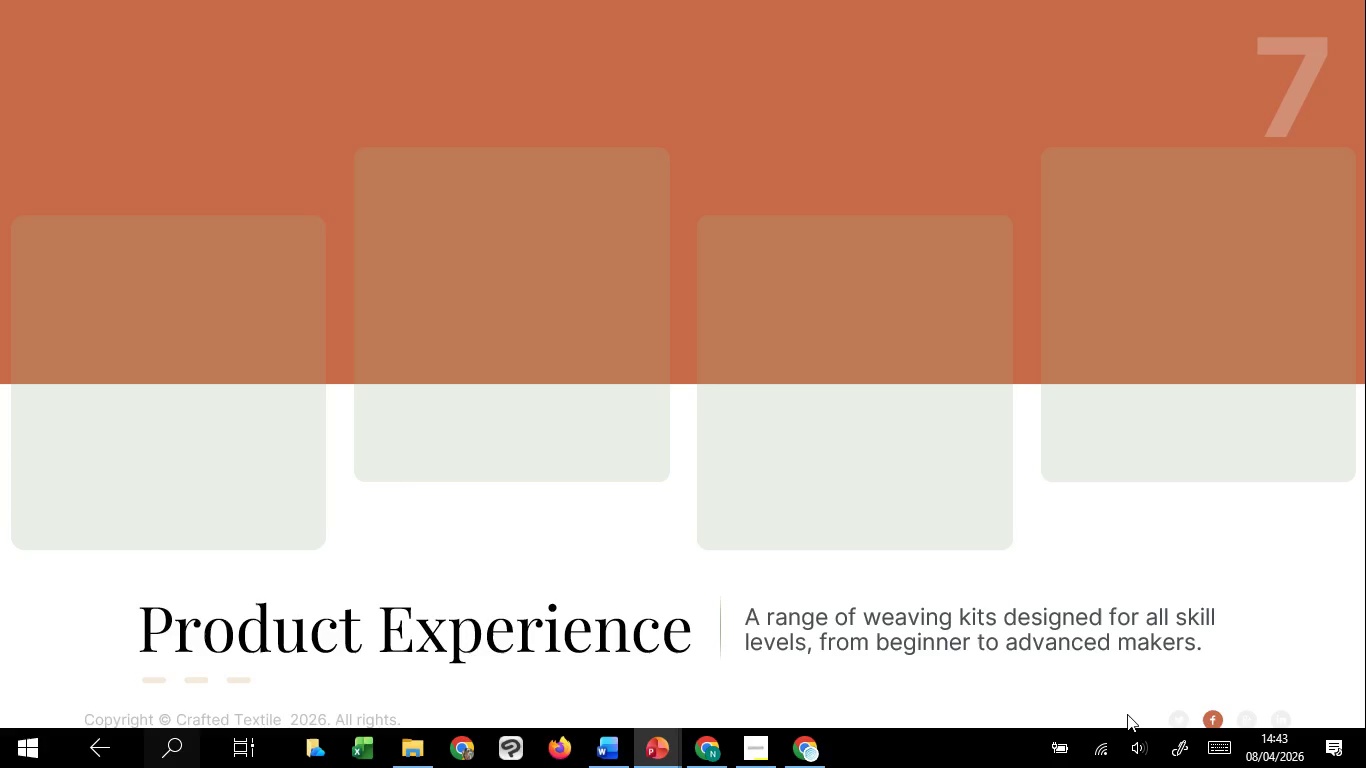 
key(Escape)
 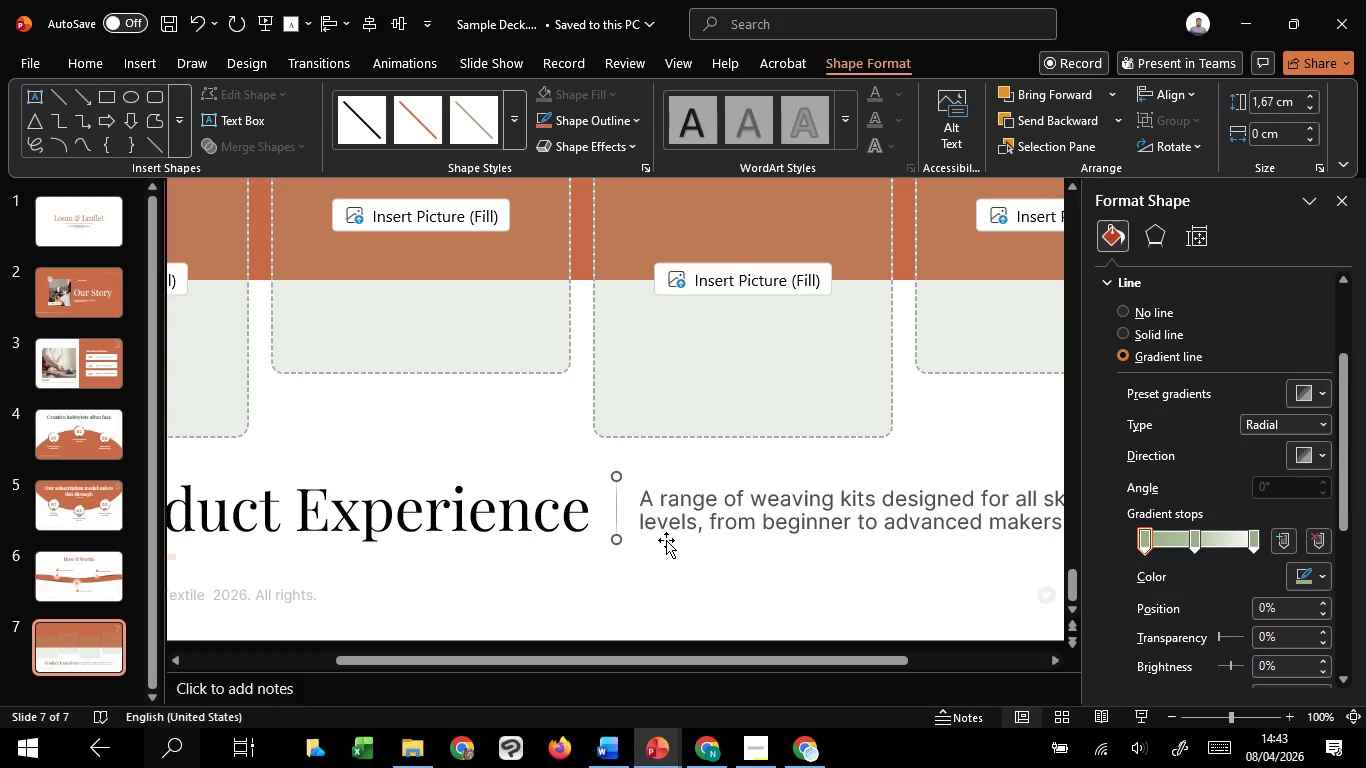 
key(ArrowDown)
 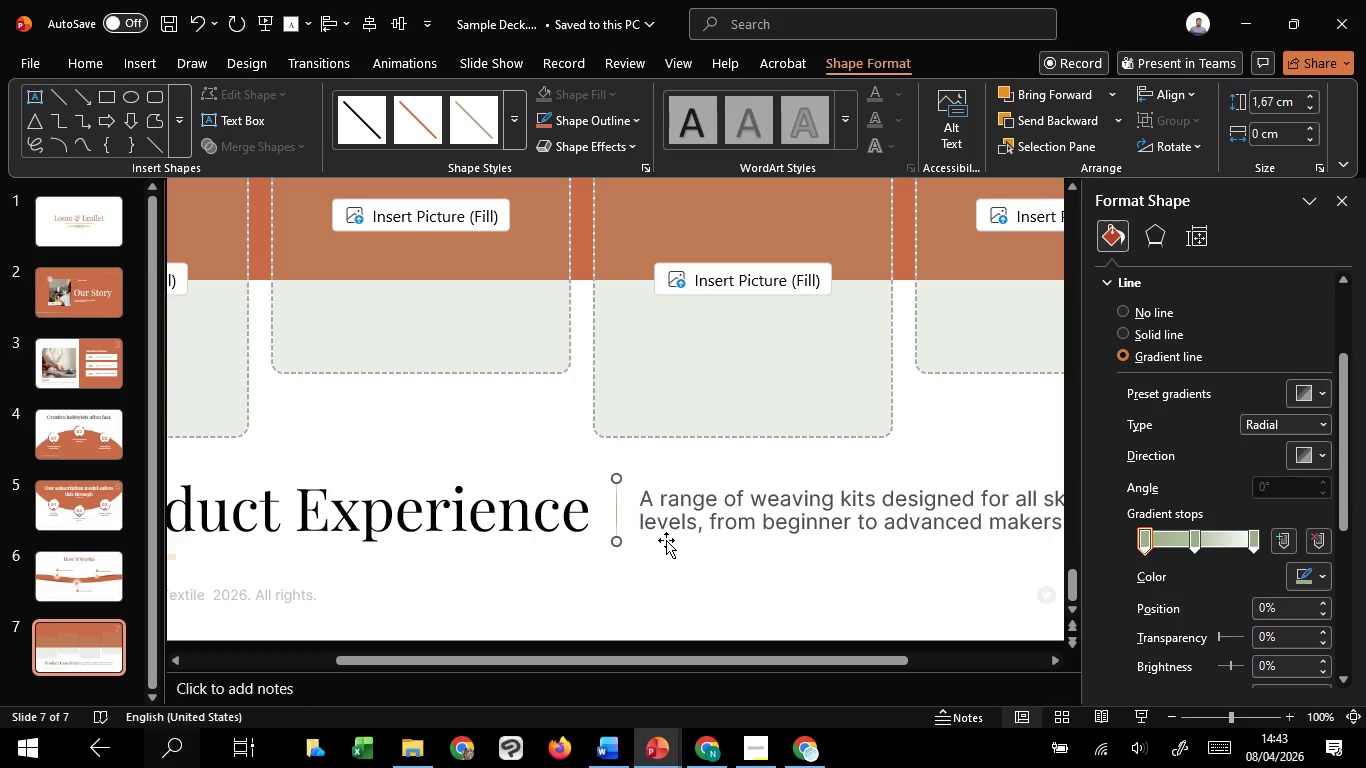 
key(ArrowDown)
 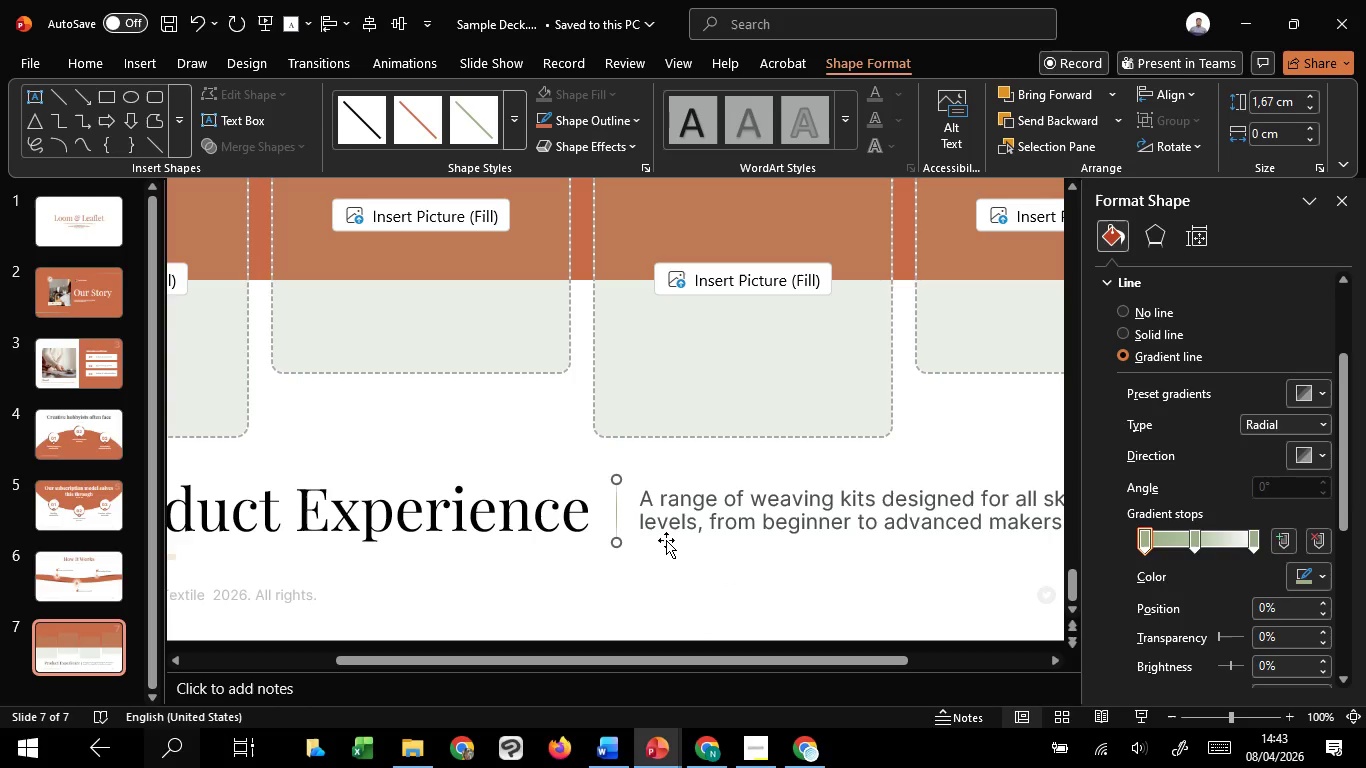 
key(ArrowDown)
 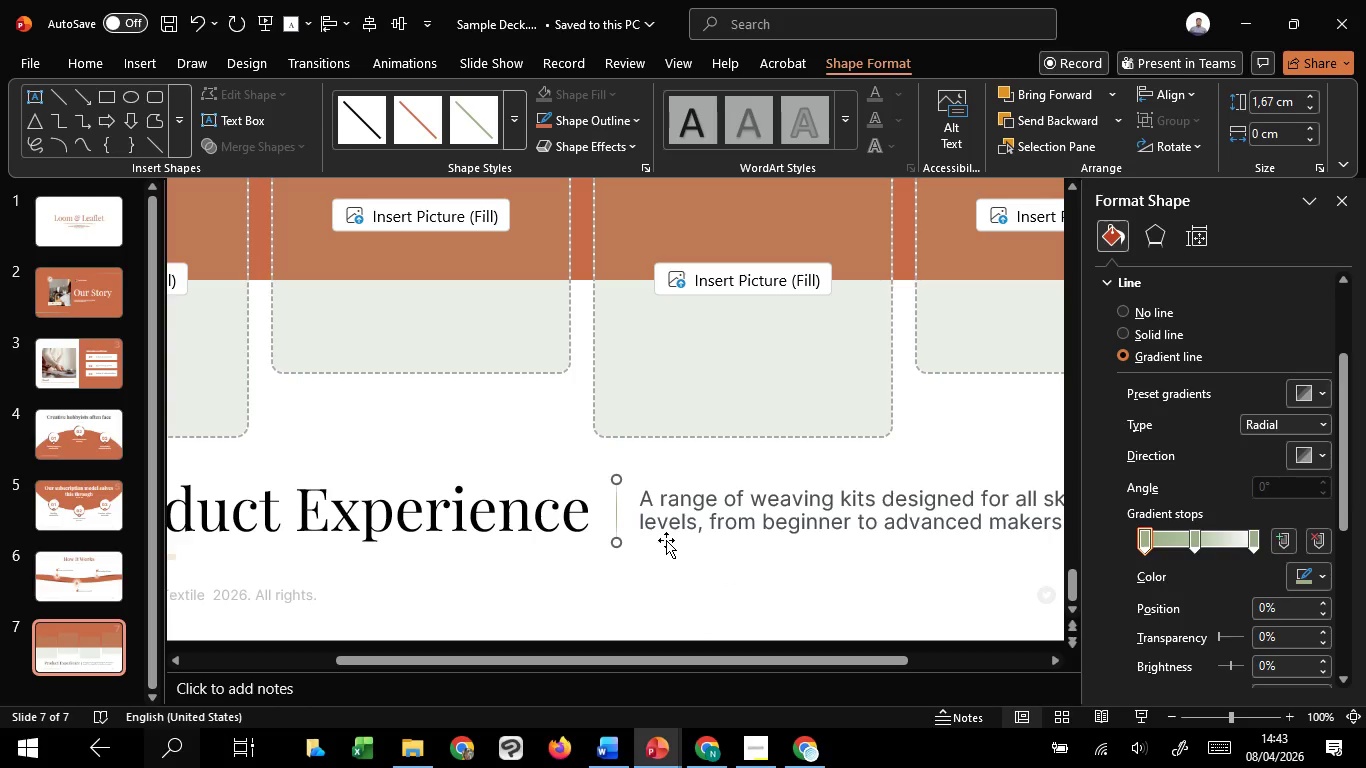 
key(ArrowDown)
 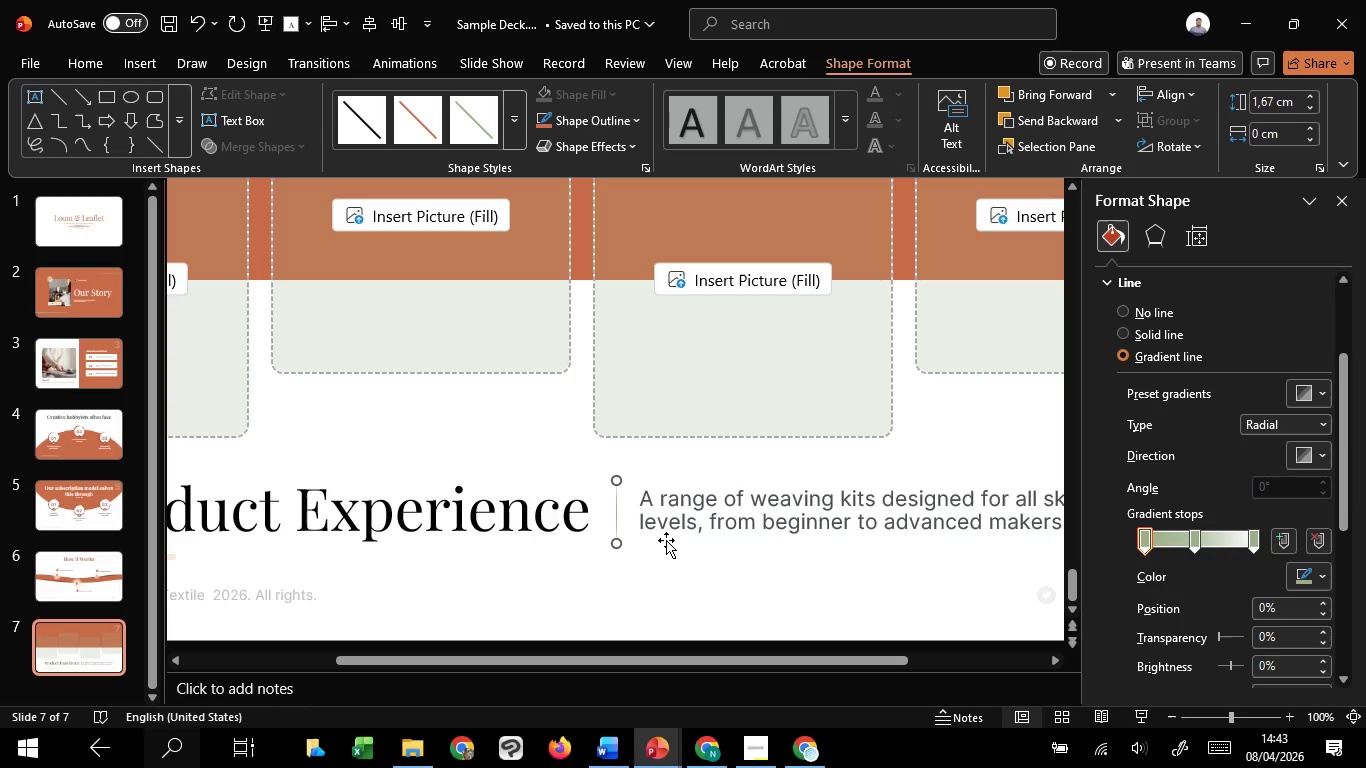 
key(ArrowUp)
 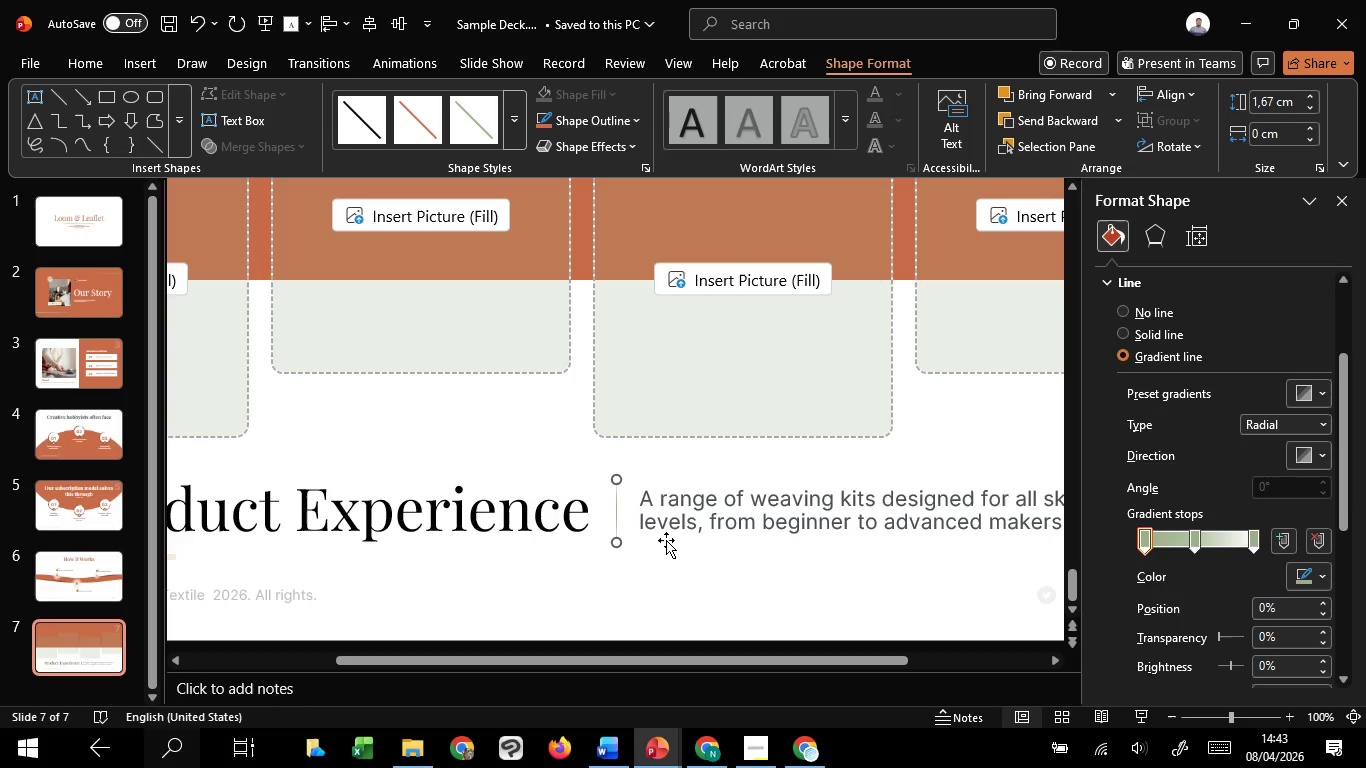 
wait(19.42)
 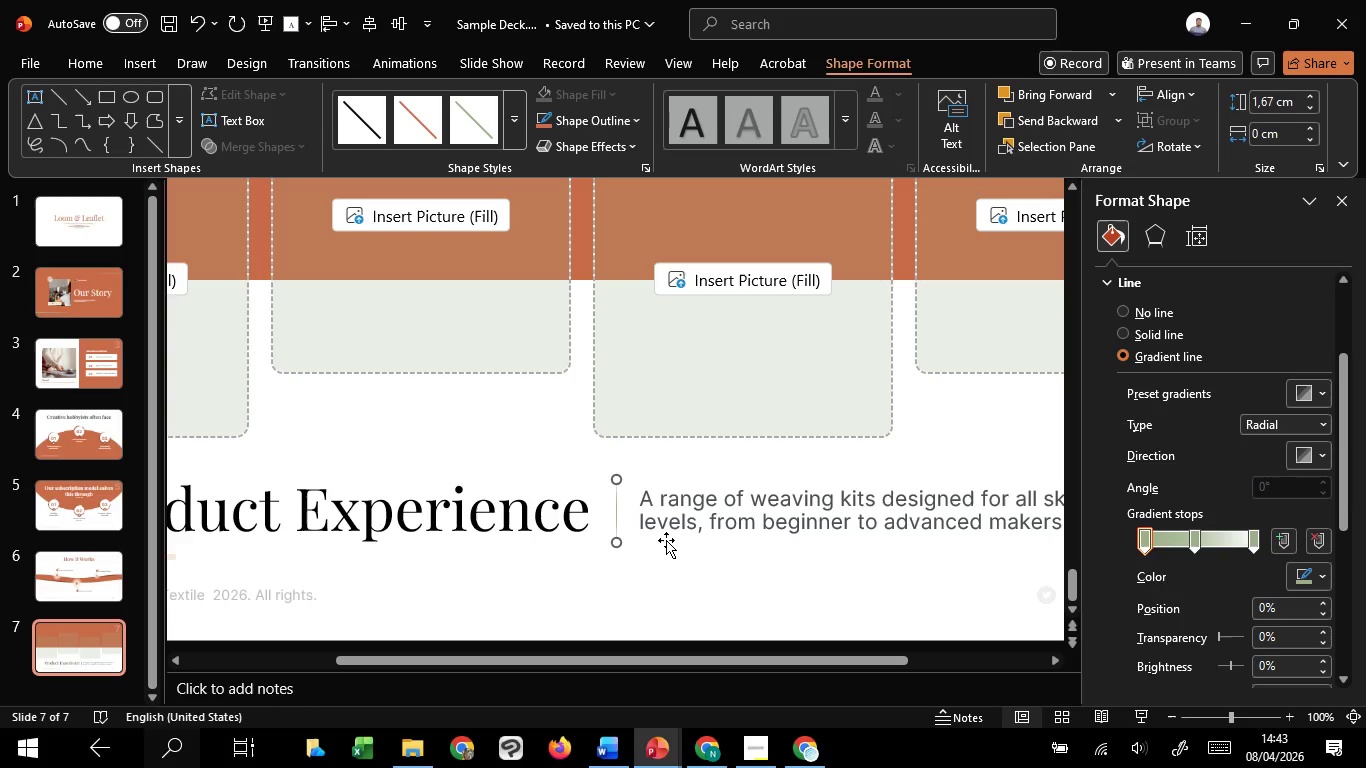 
scroll: coordinate [1313, 624], scroll_direction: down, amount: 4.0
 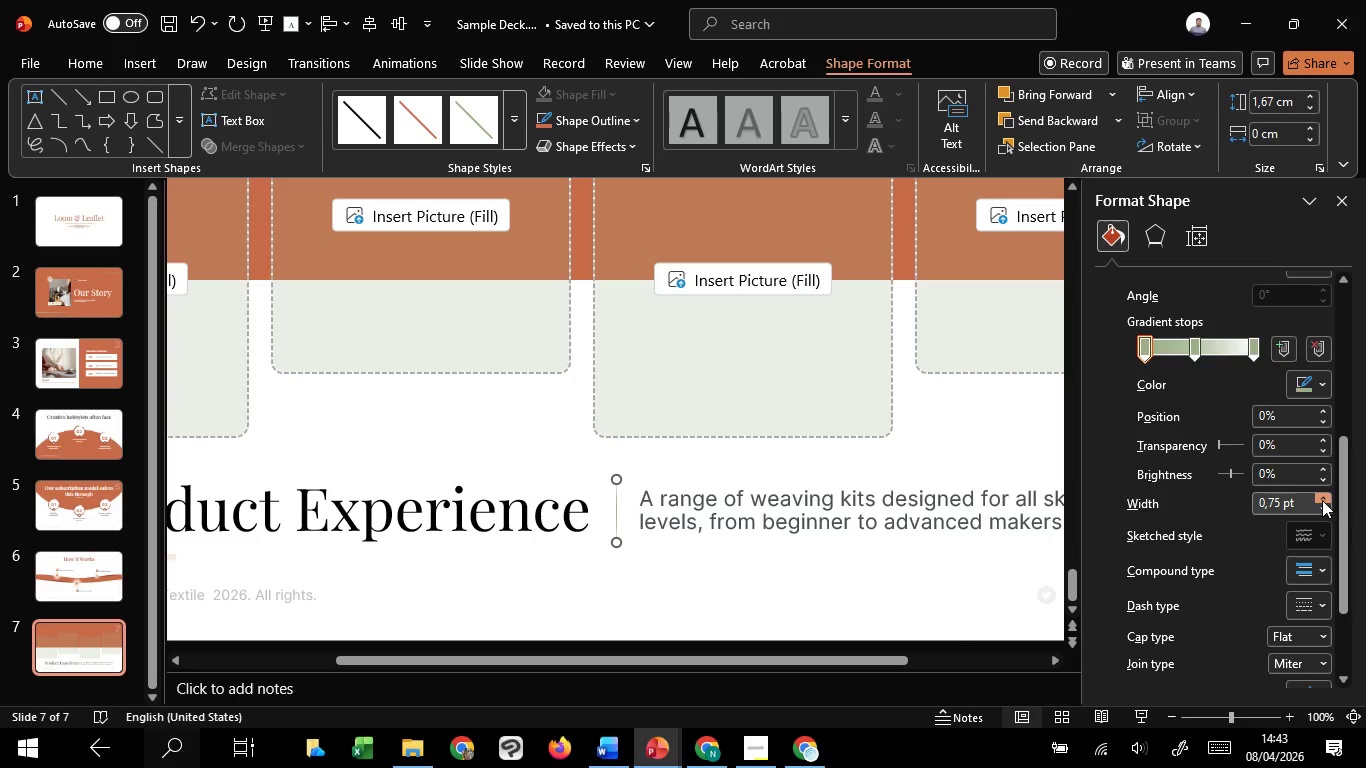 
left_click([1322, 500])
 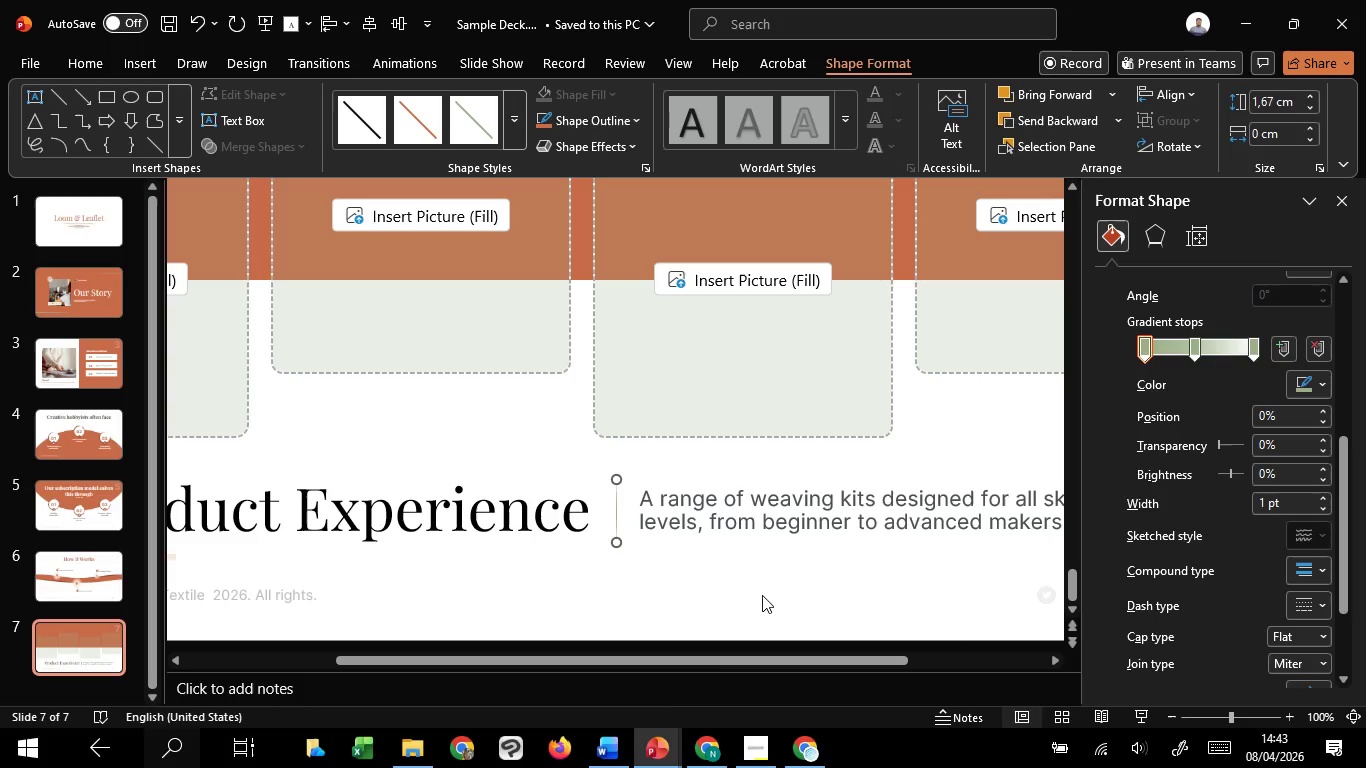 
left_click([755, 596])
 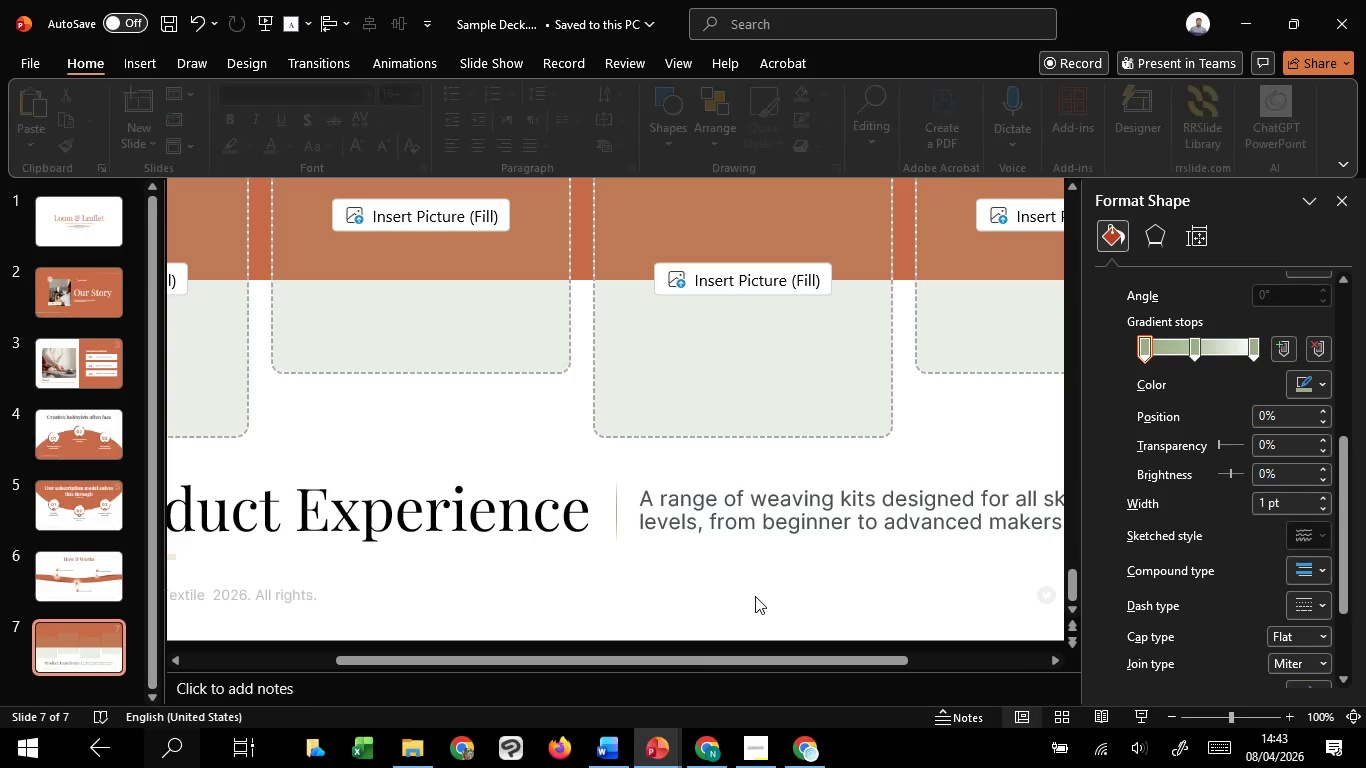 
hold_key(key=ControlLeft, duration=0.84)
scroll: coordinate [755, 596], scroll_direction: down, amount: 1.0
 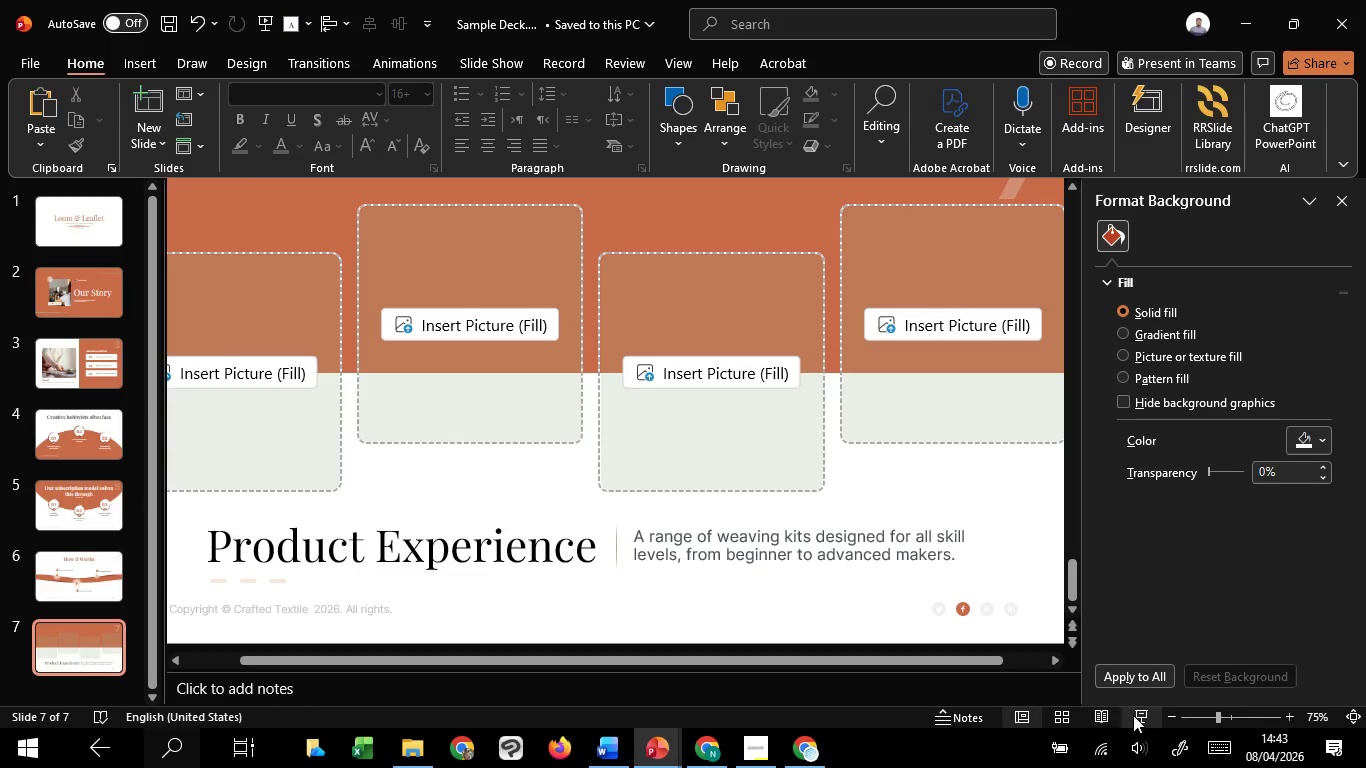 
left_click([1140, 715])
 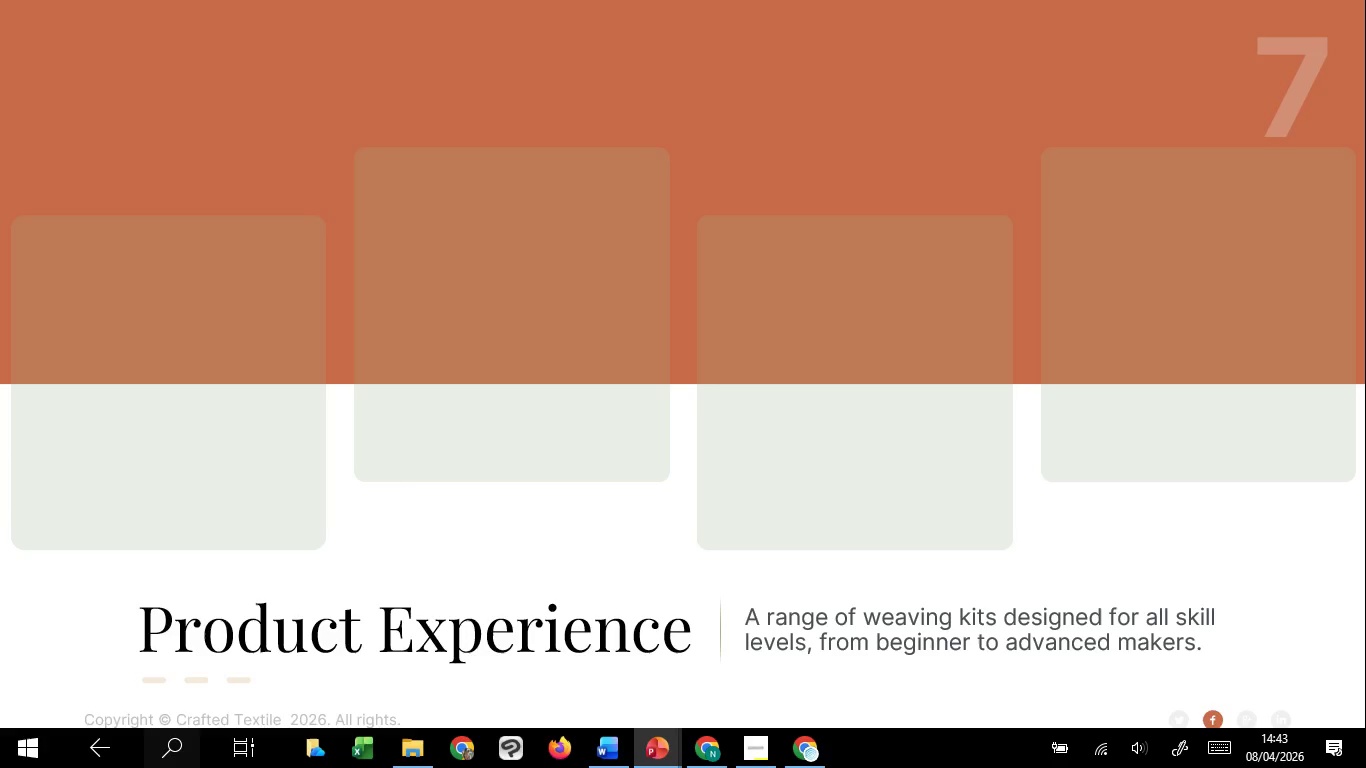 
key(Escape)
 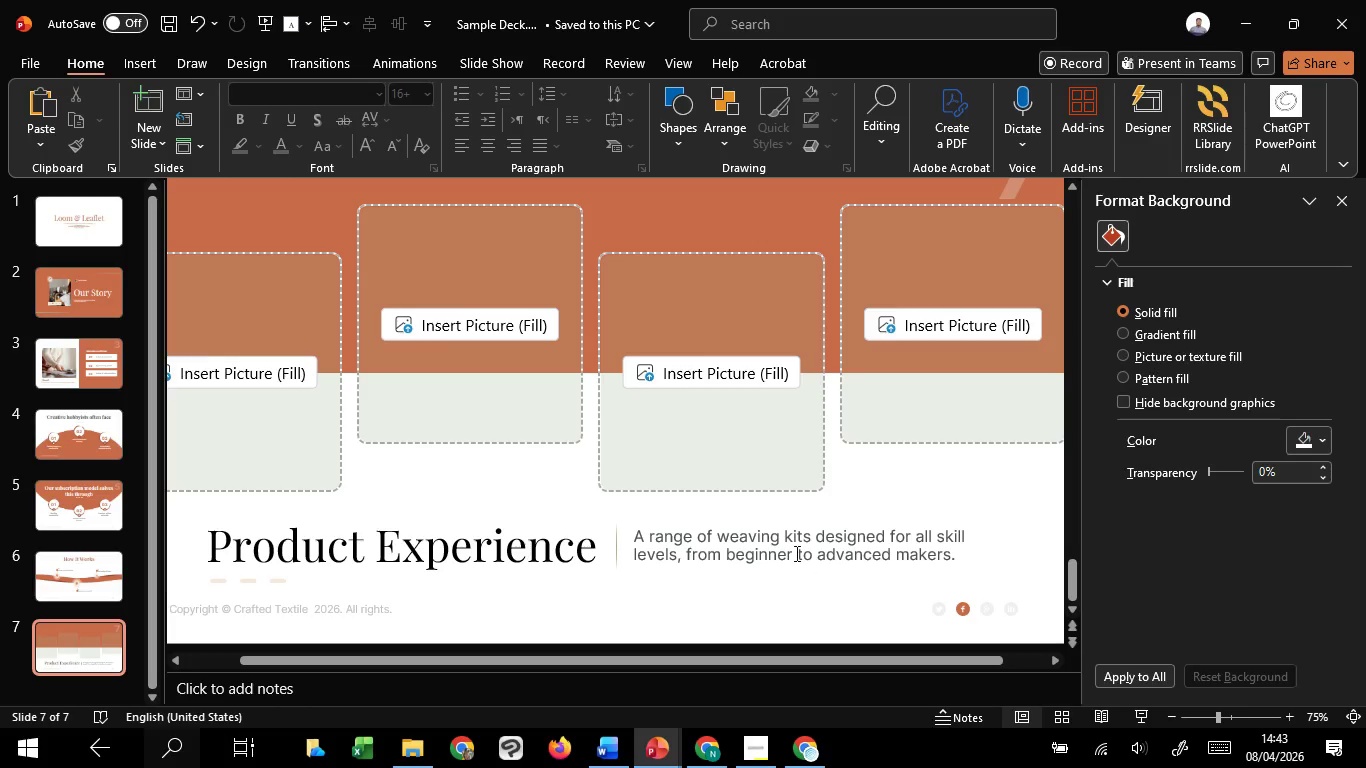 
left_click([795, 553])
 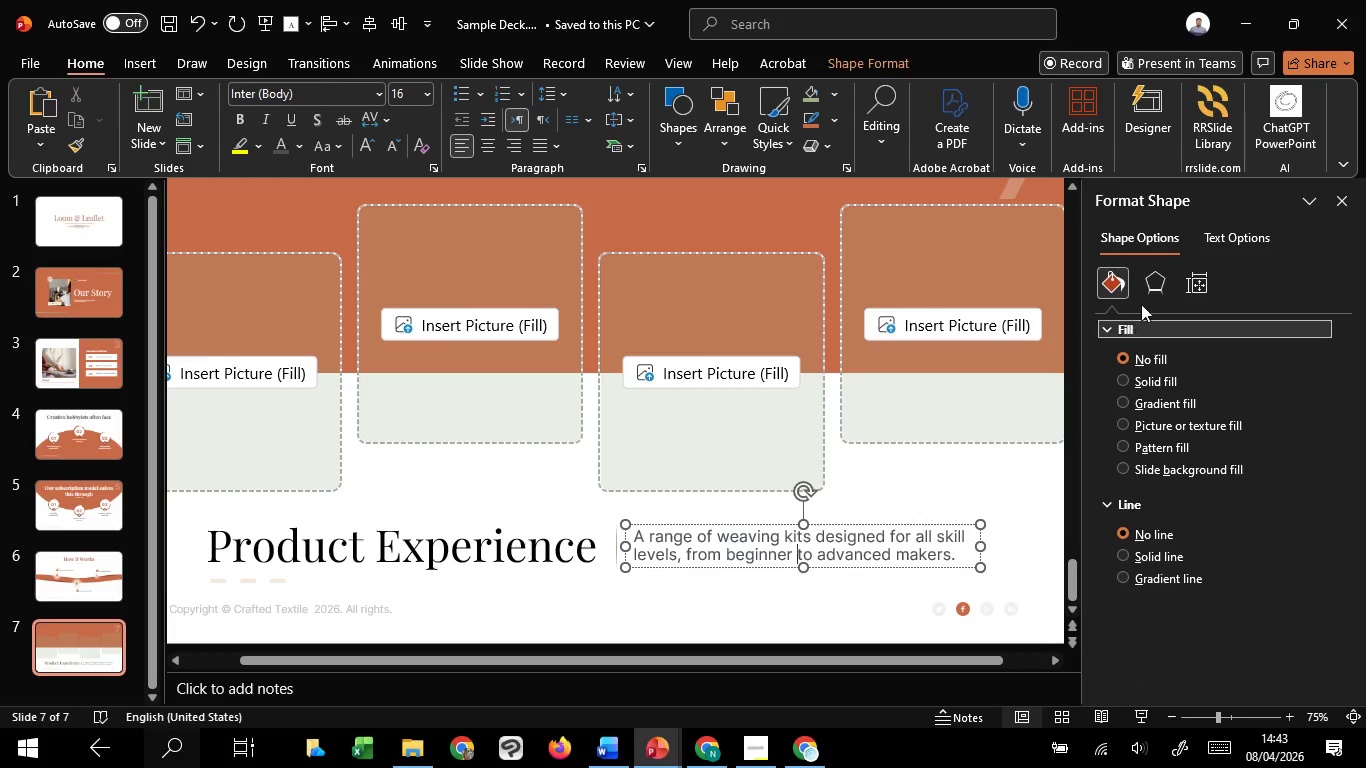 
left_click([1212, 245])
 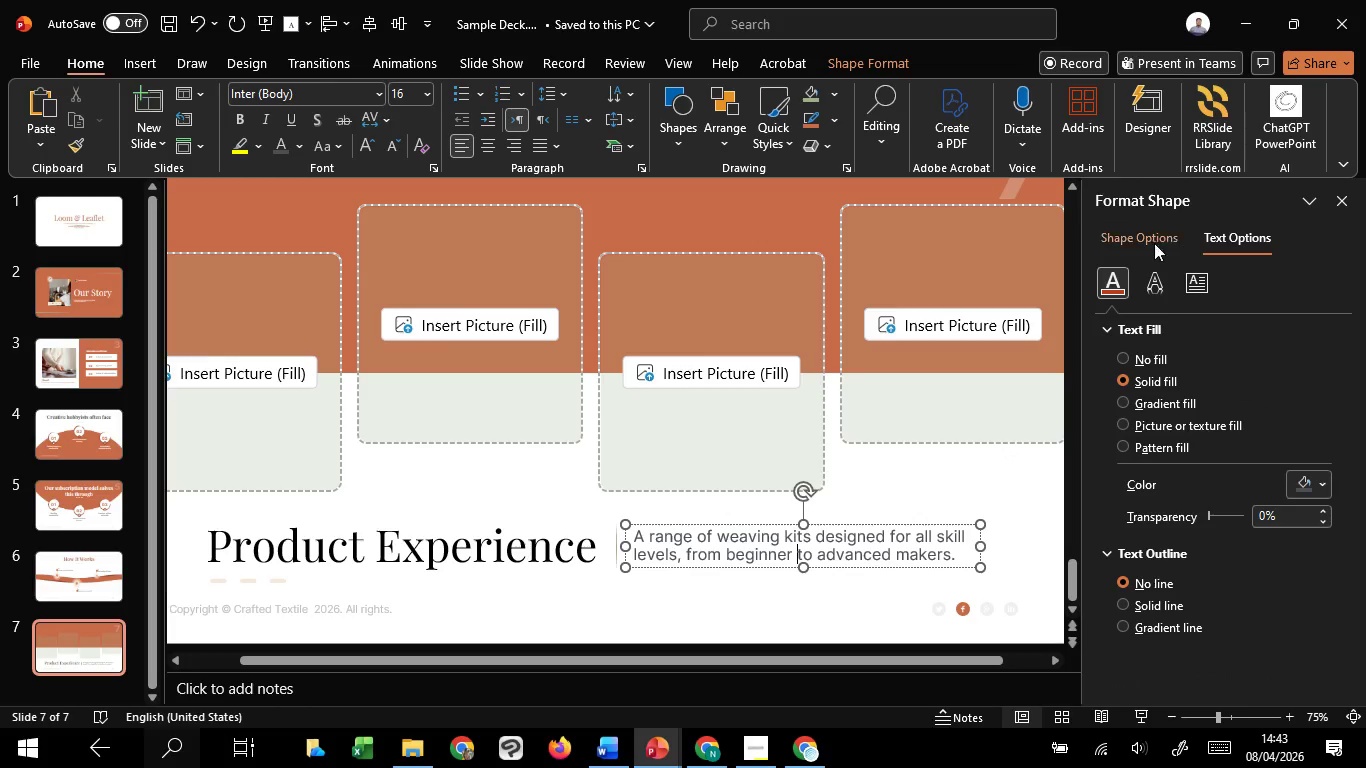 
left_click([1121, 240])
 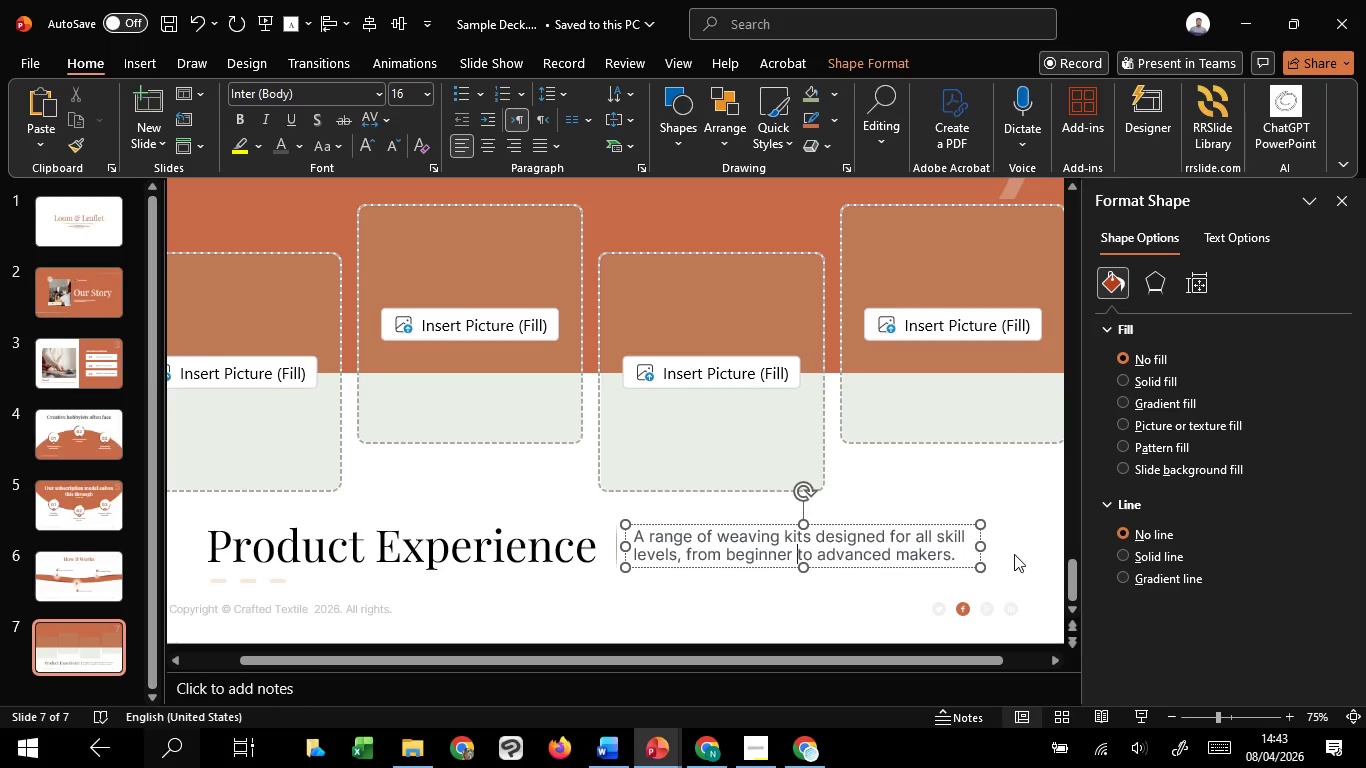 
left_click([1014, 554])
 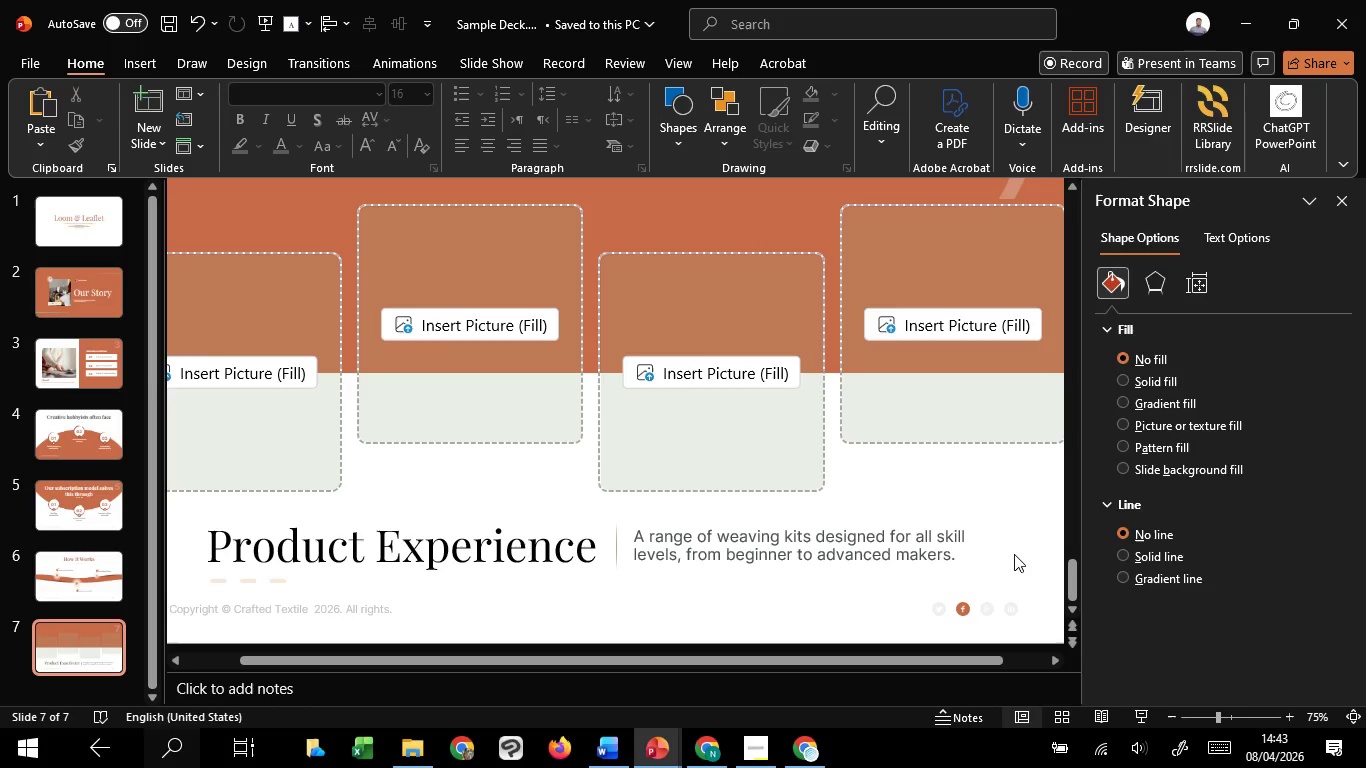 
hold_key(key=ControlLeft, duration=1.41)
scroll: coordinate [1014, 554], scroll_direction: down, amount: 3.0
 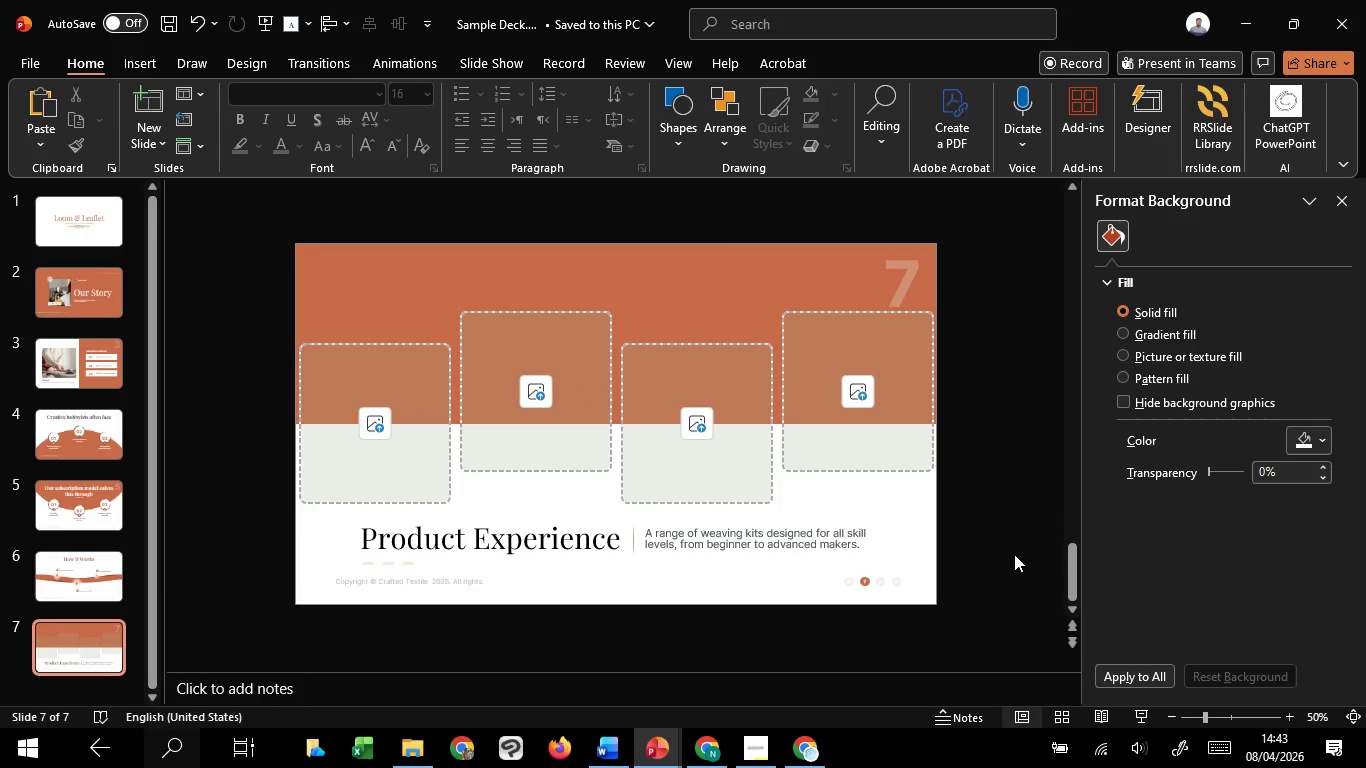 
hold_key(key=ControlLeft, duration=1.52)
 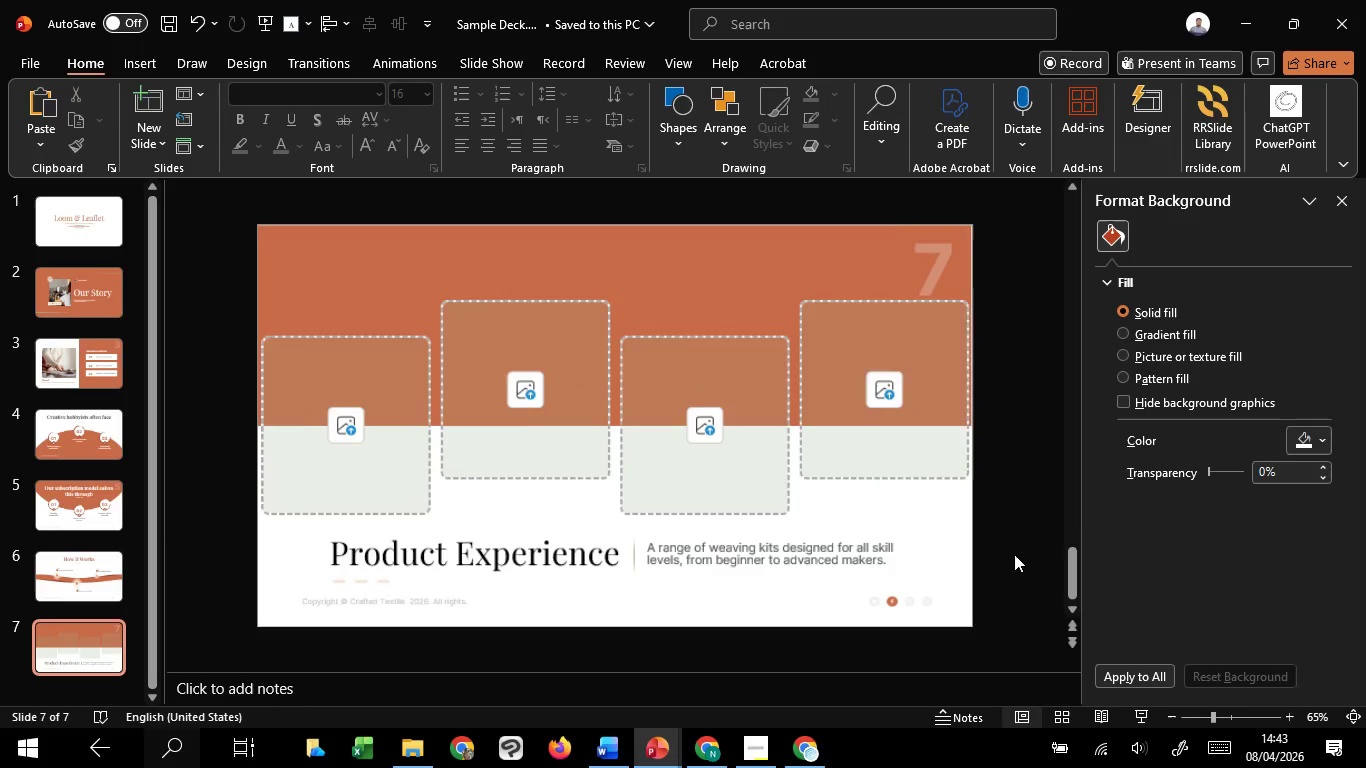 
hold_key(key=ControlLeft, duration=1.5)
scroll: coordinate [1014, 554], scroll_direction: up, amount: 1.0
 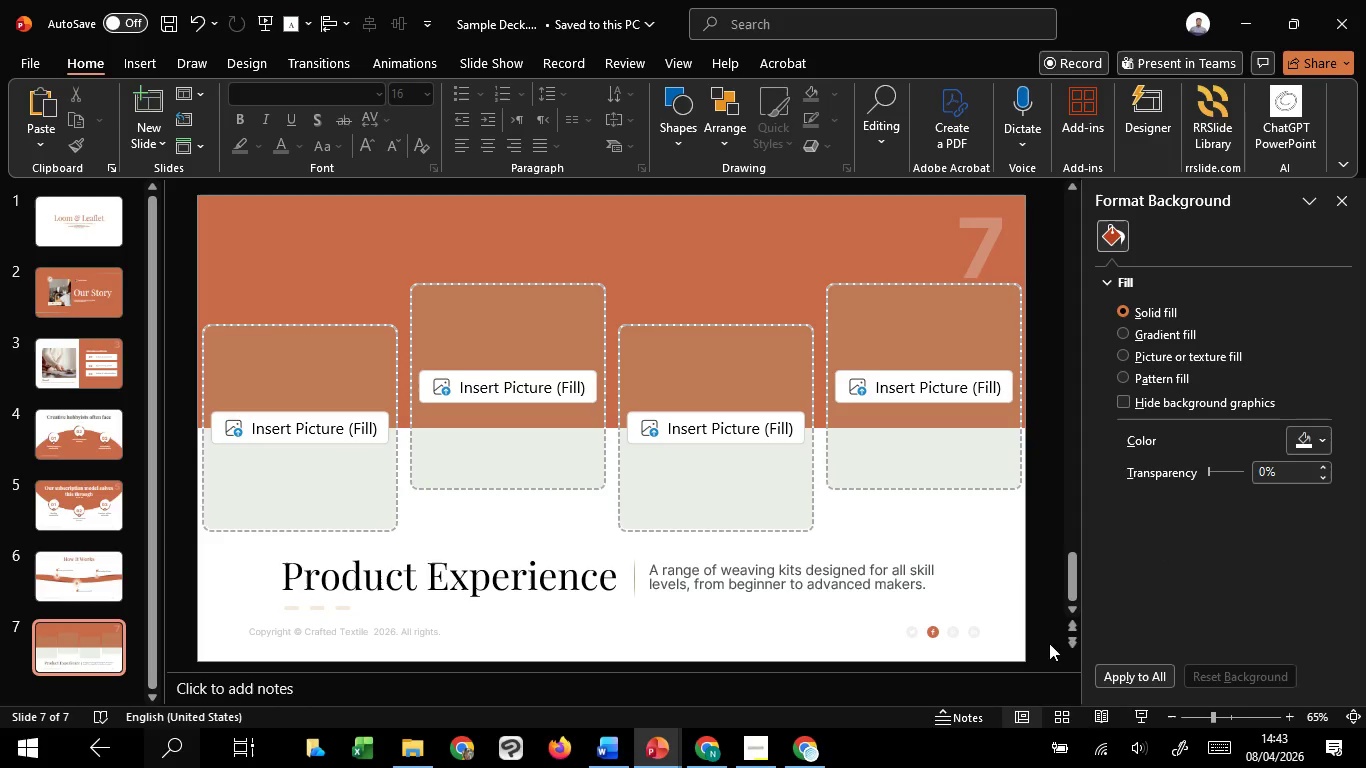 
hold_key(key=ControlLeft, duration=20.62)
left_click([1138, 727])
 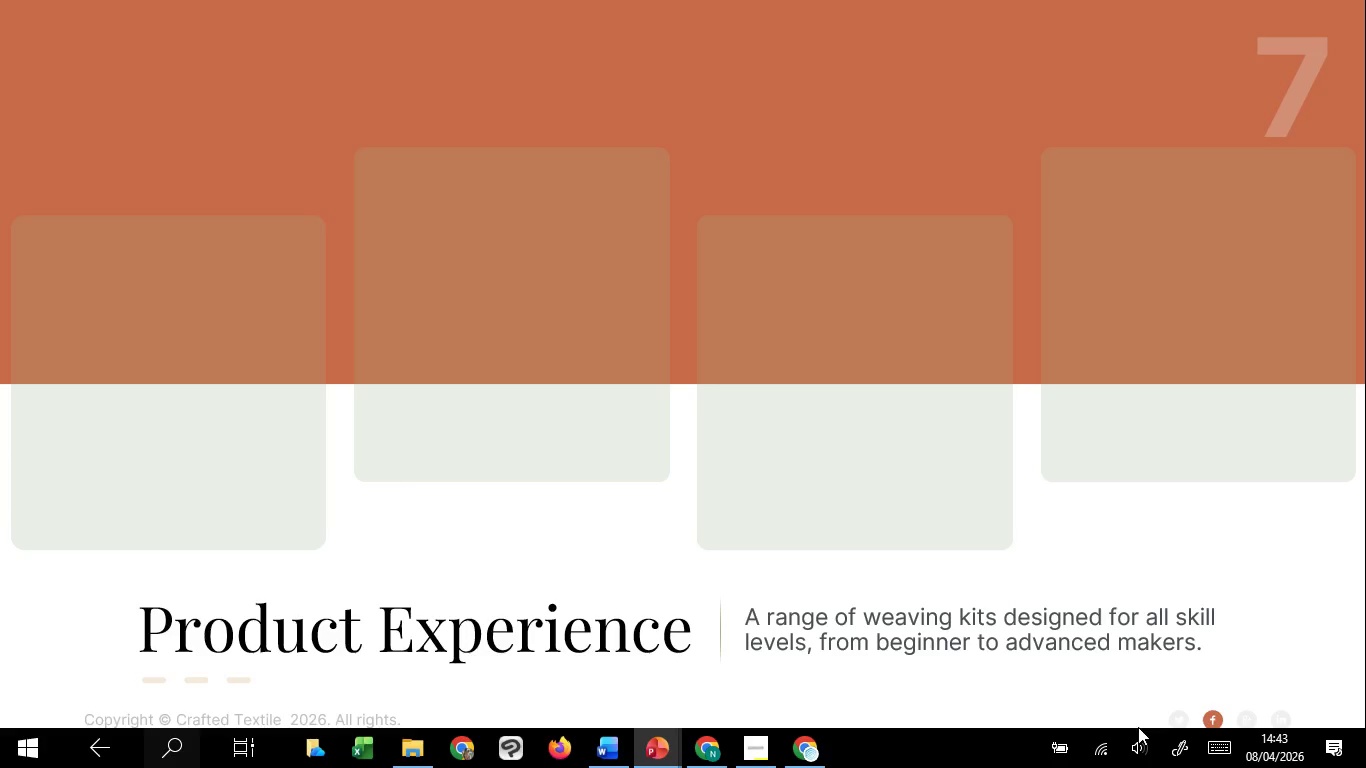 
key(Escape)
 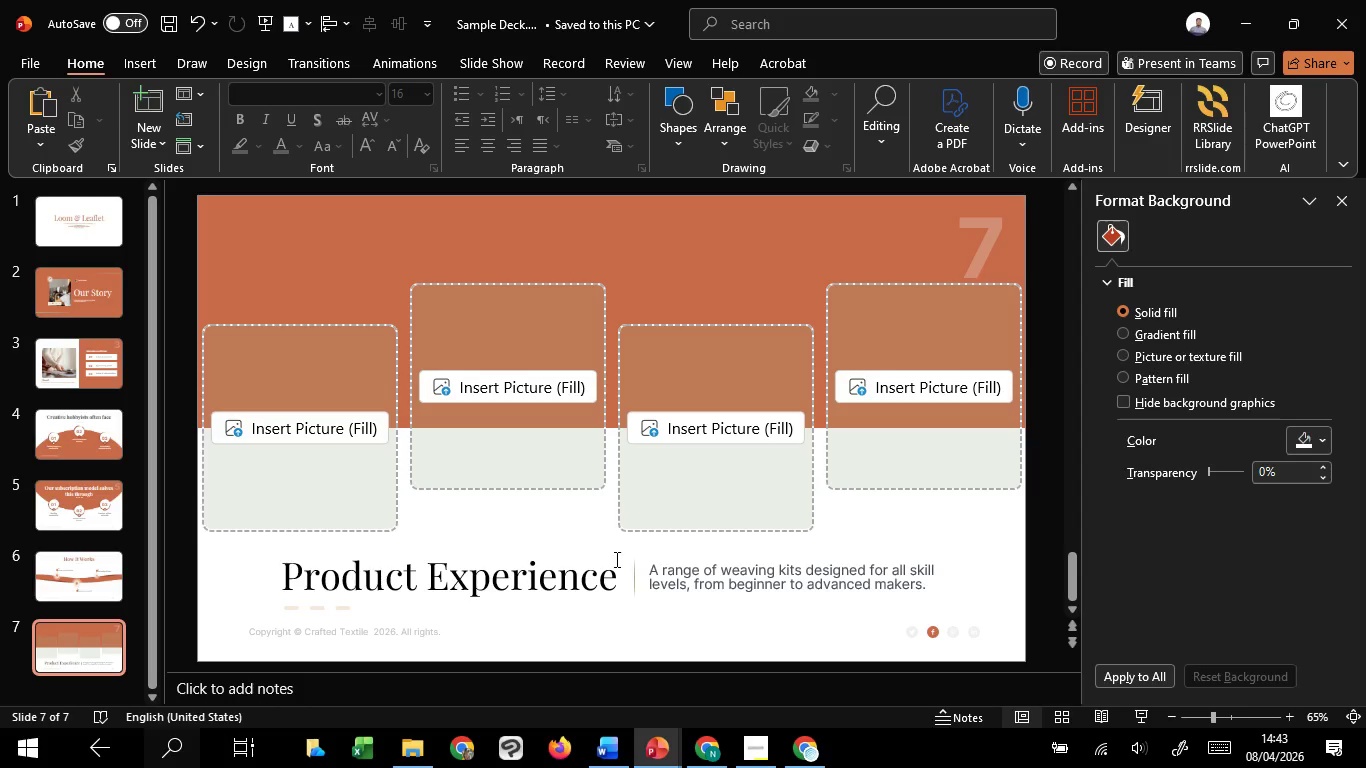 
key(Meta+Shift+S)
 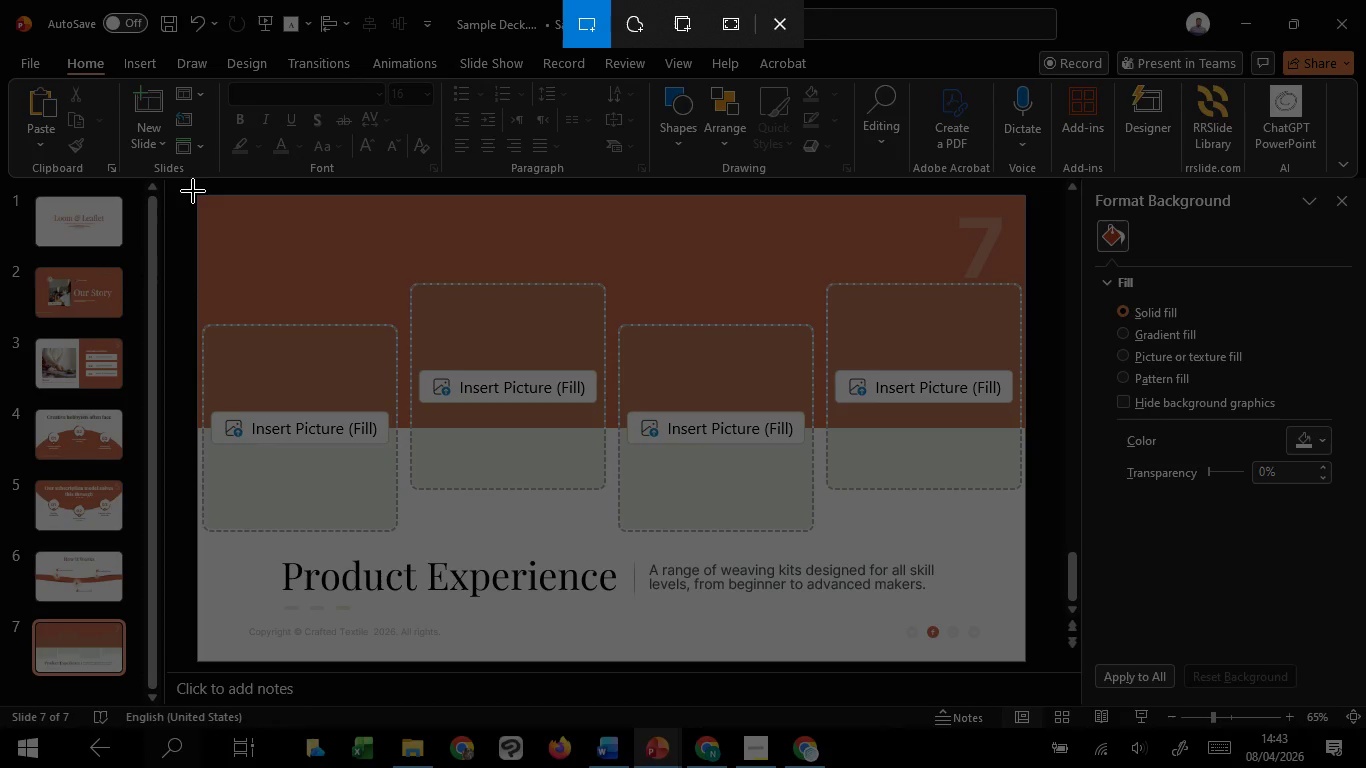 
left_click_drag(start_coordinate=[193, 191], to_coordinate=[1031, 665])
 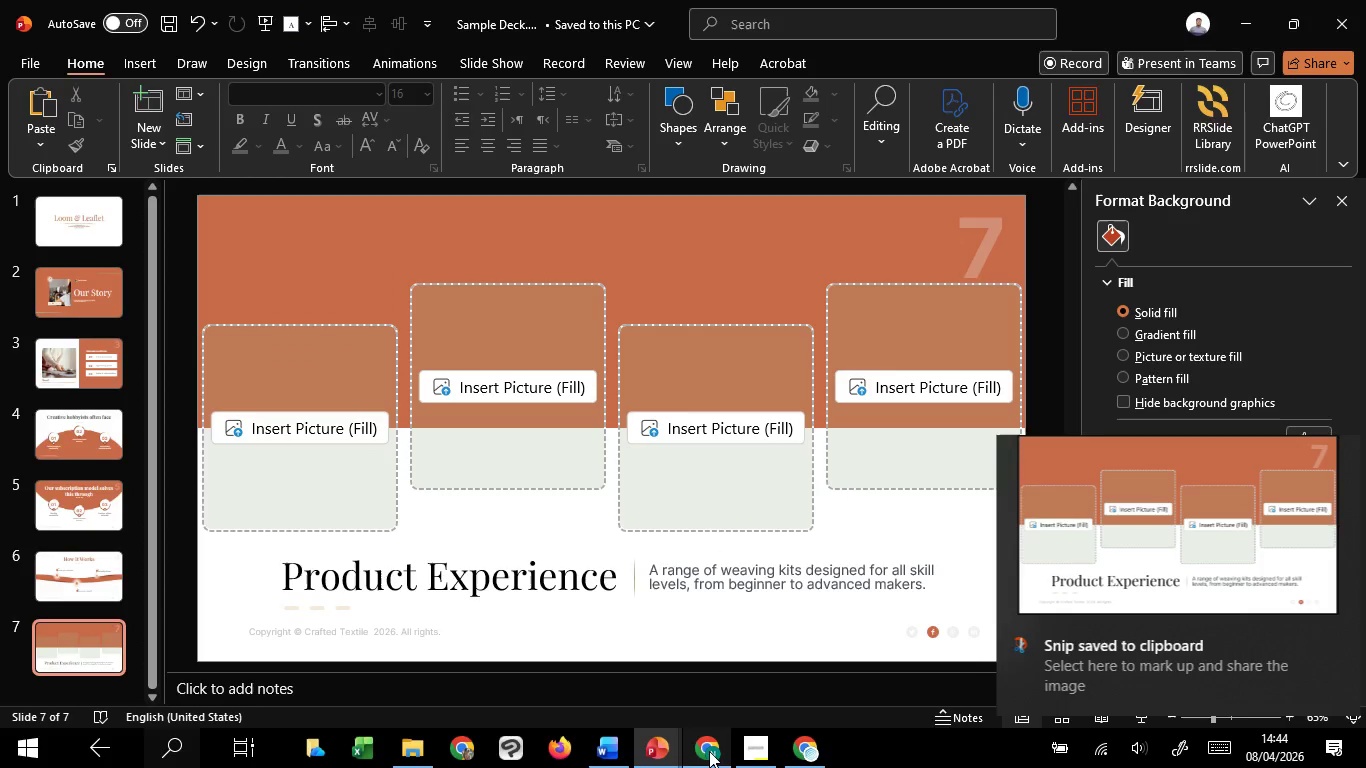 
left_click([720, 643])
 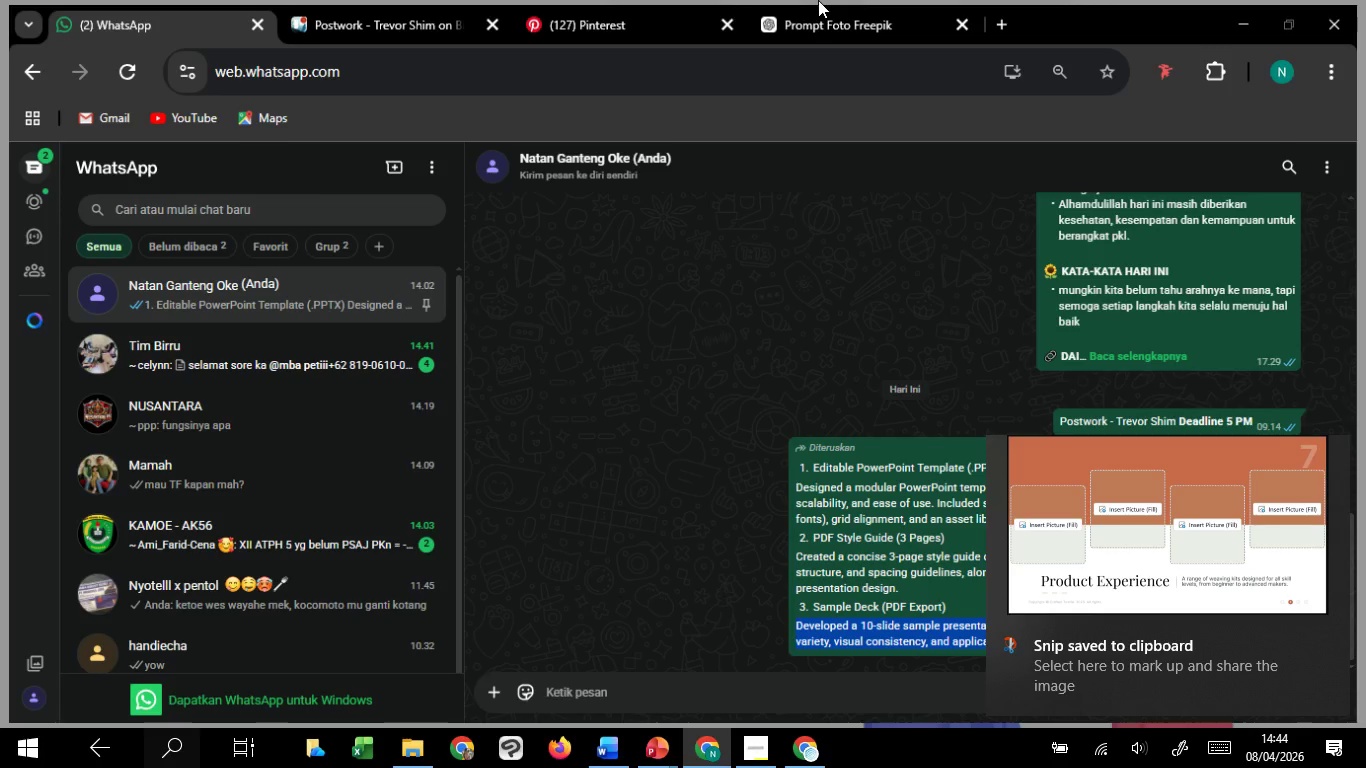 
double_click([818, 0])
 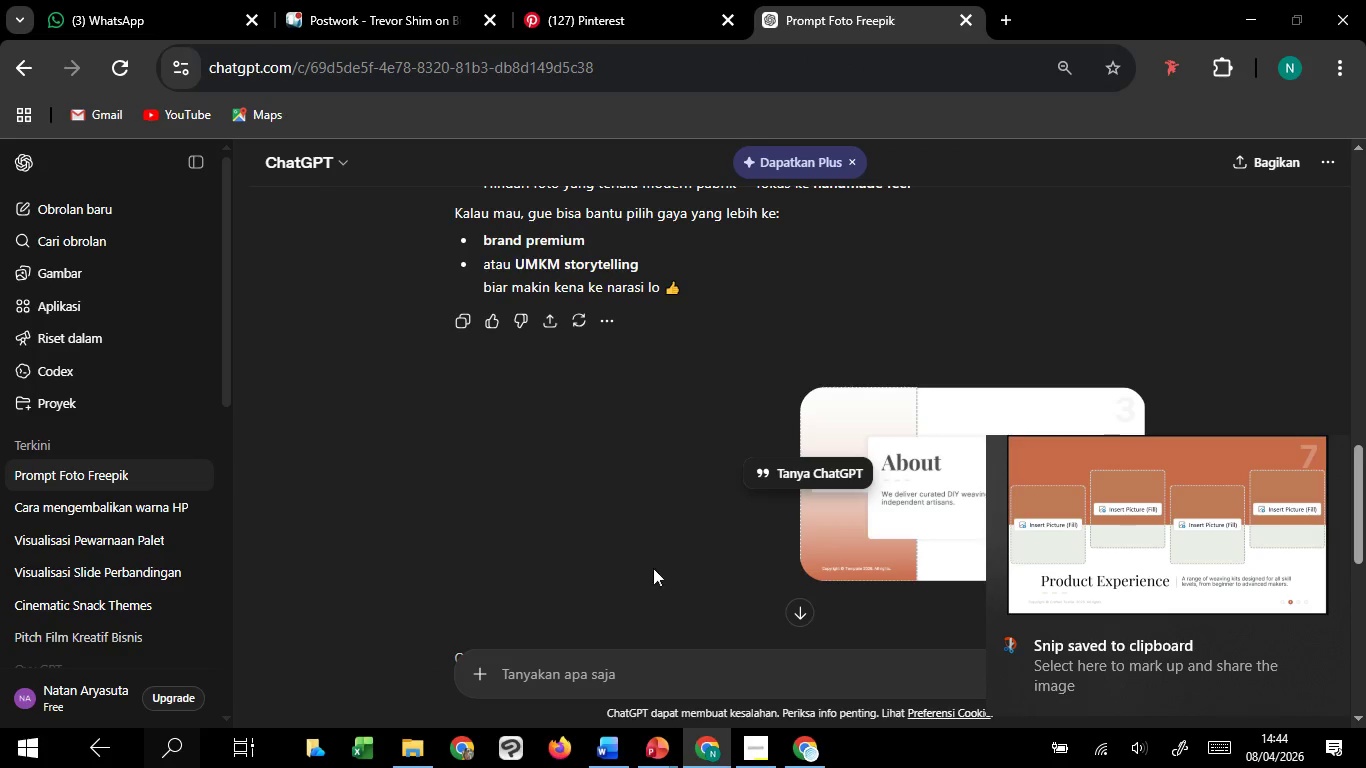 
left_click([661, 661])
 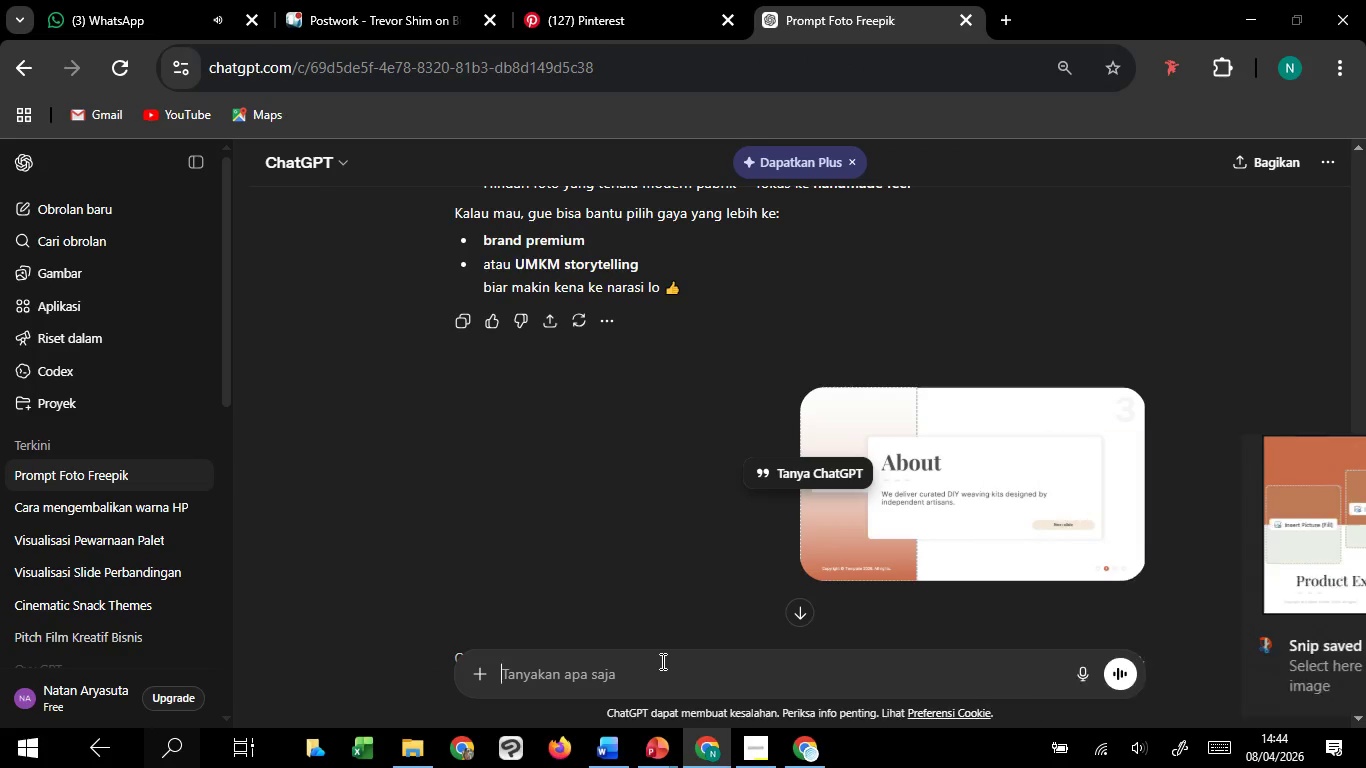 
key(Control+V)
 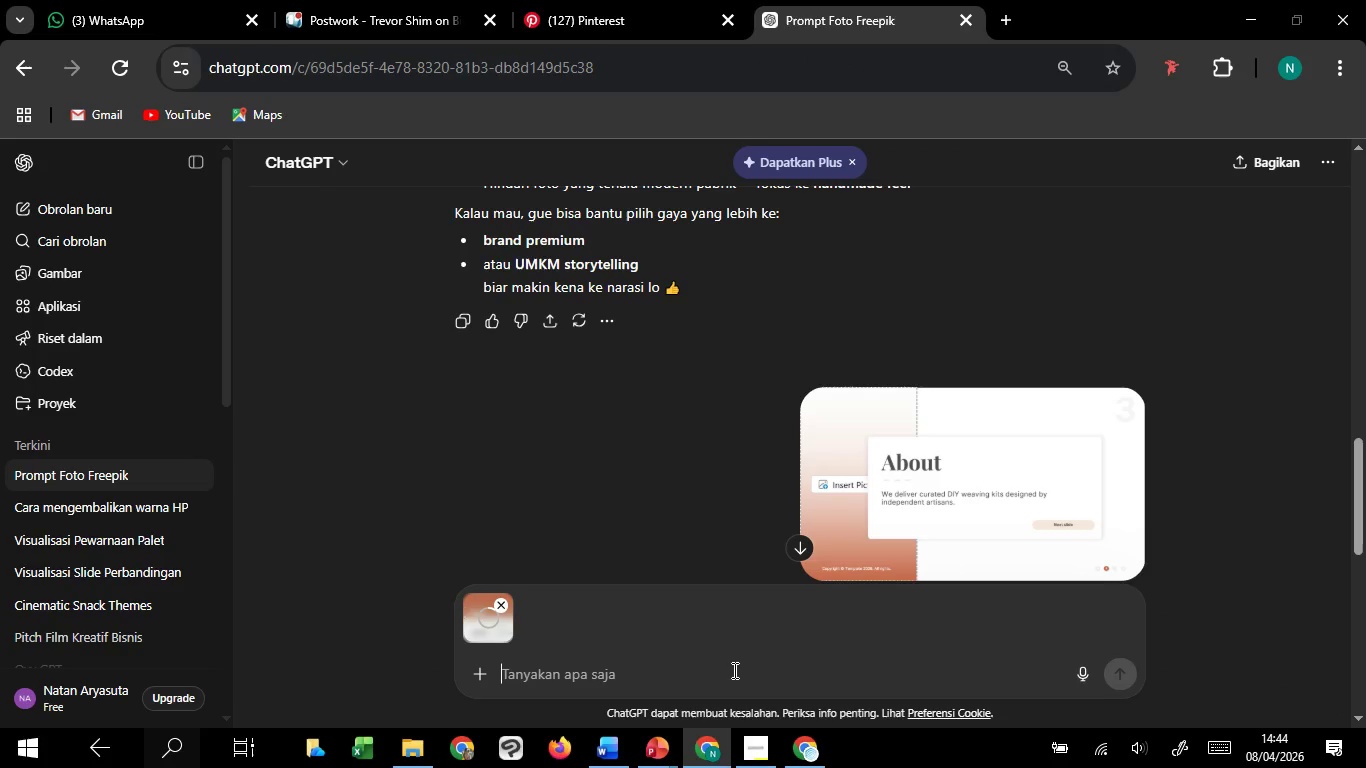 
type(ini)
 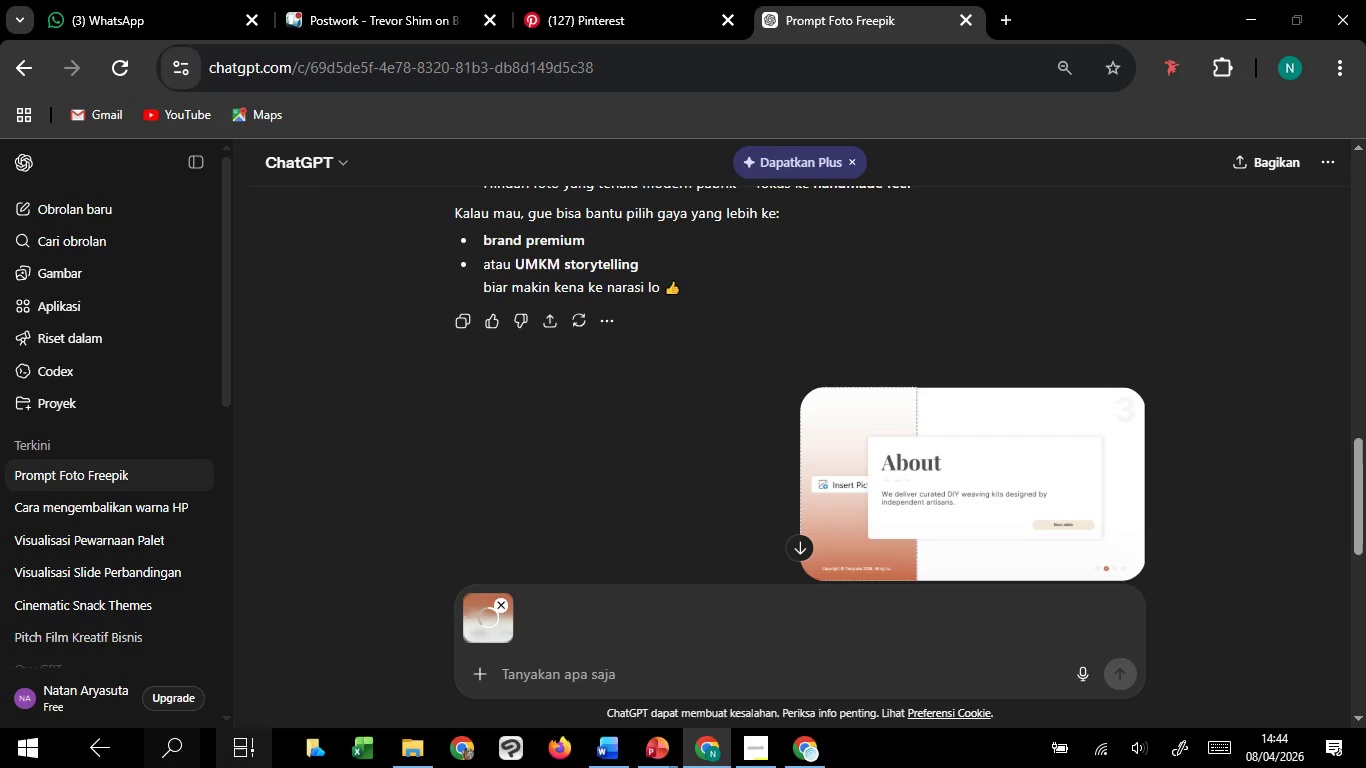 
wait(5.52)
 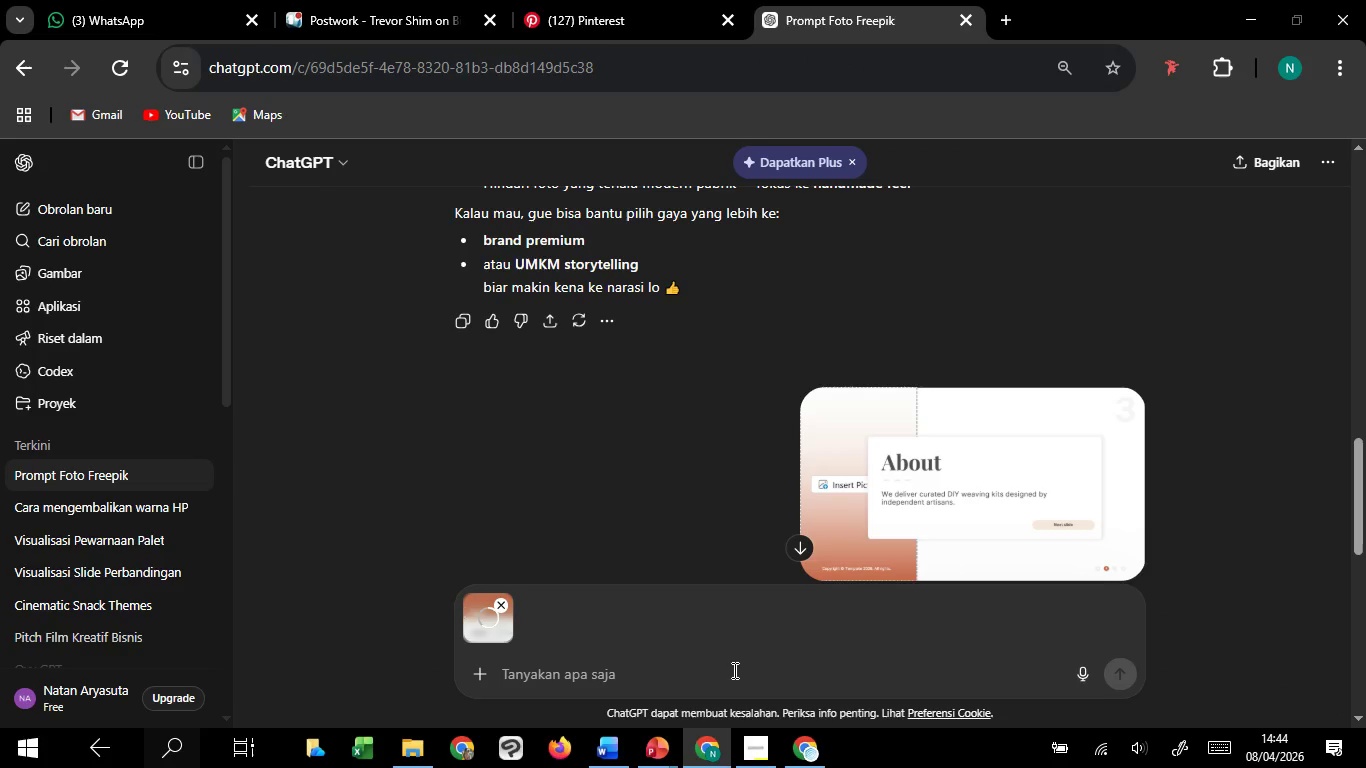 
left_click([801, 546])
 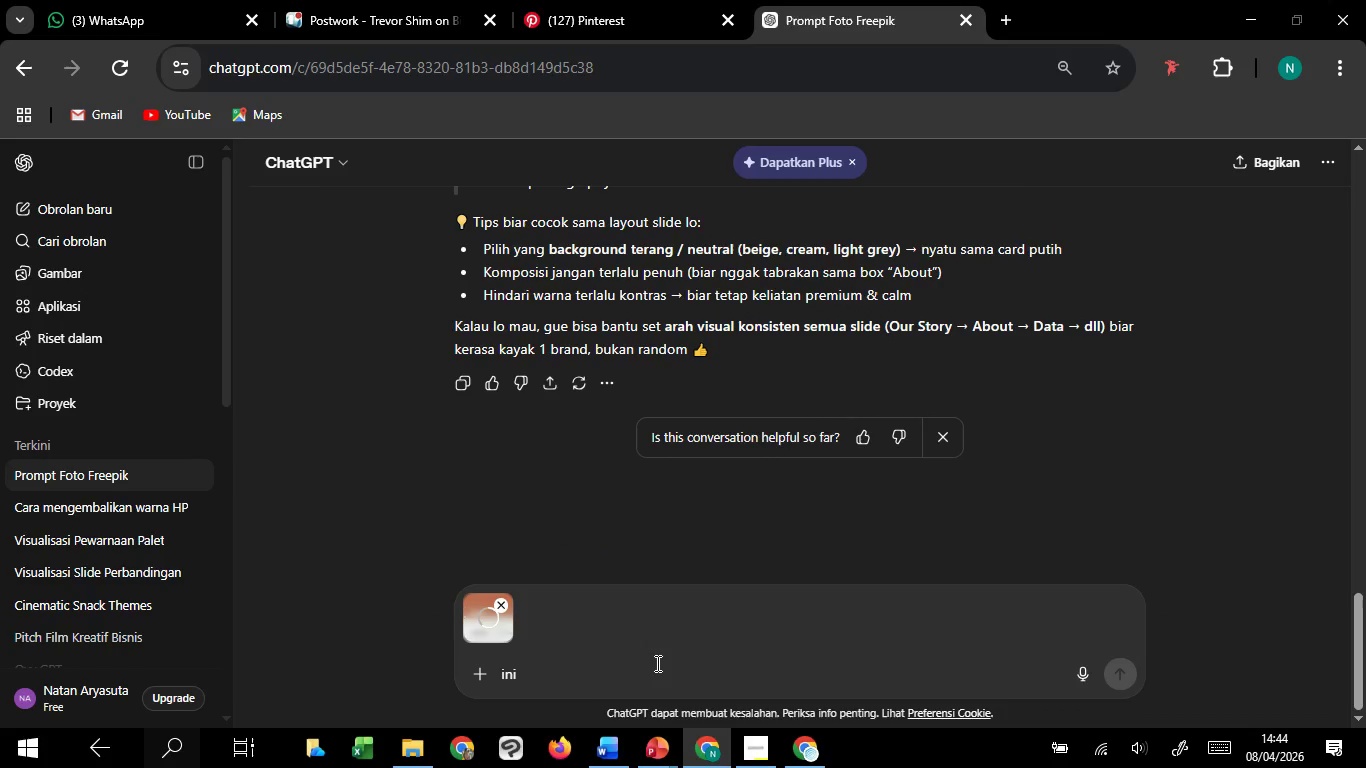 
left_click([649, 667])
 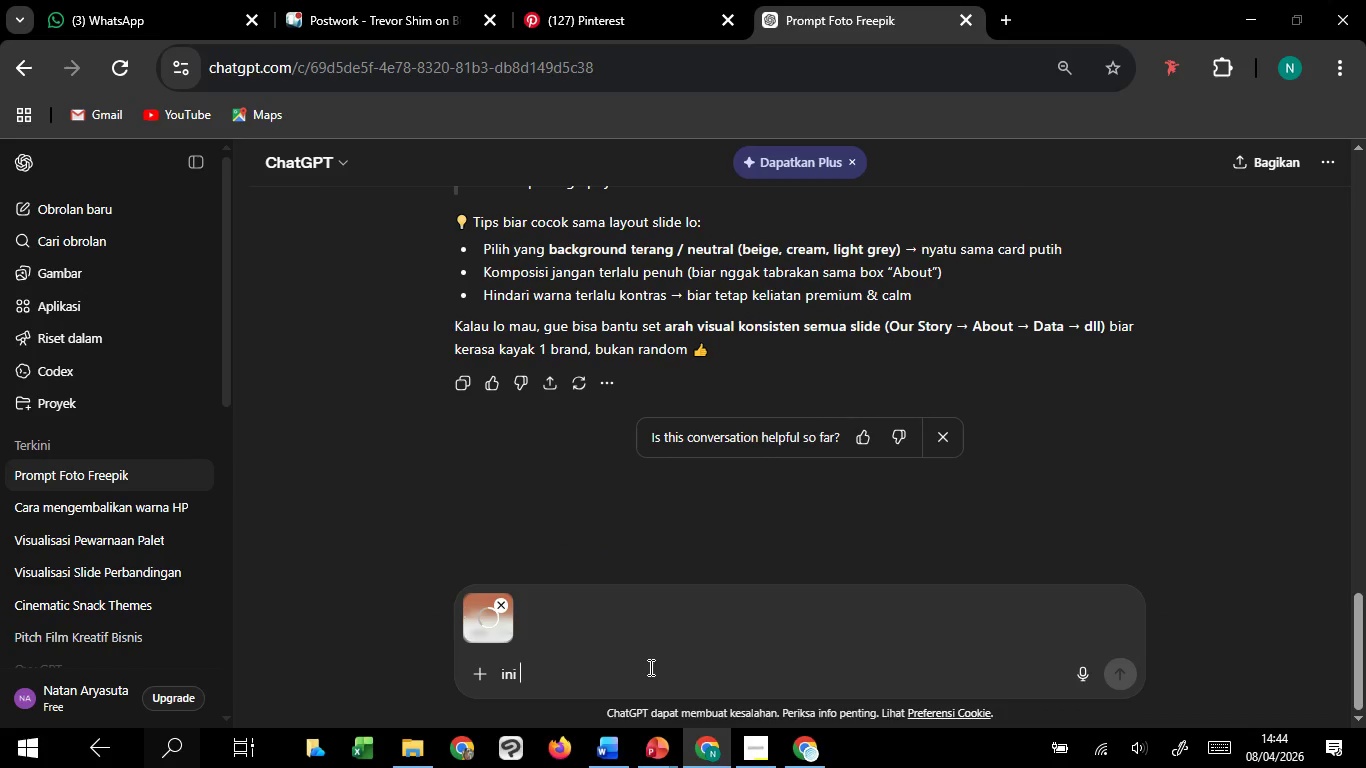 
type( fotonya kasih foto apa ya gpt)
 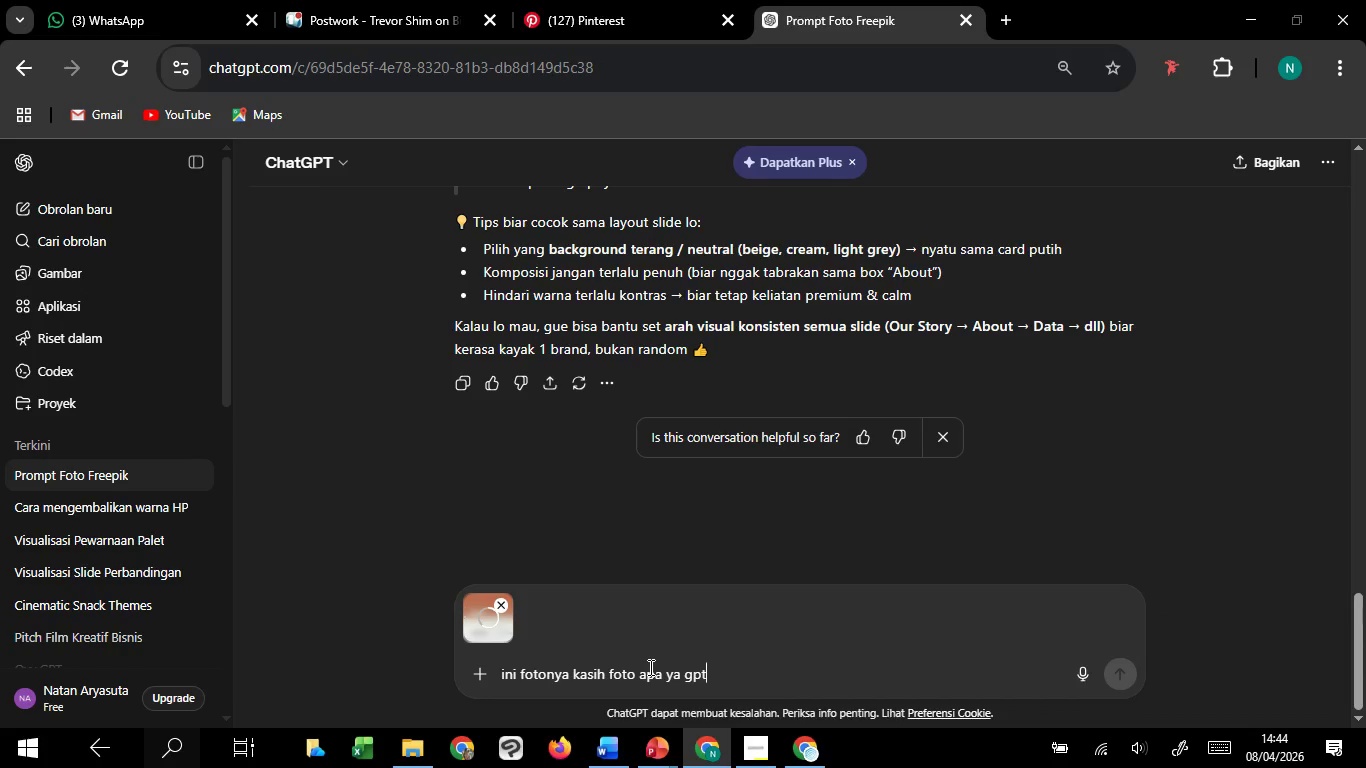 
wait(5.97)
 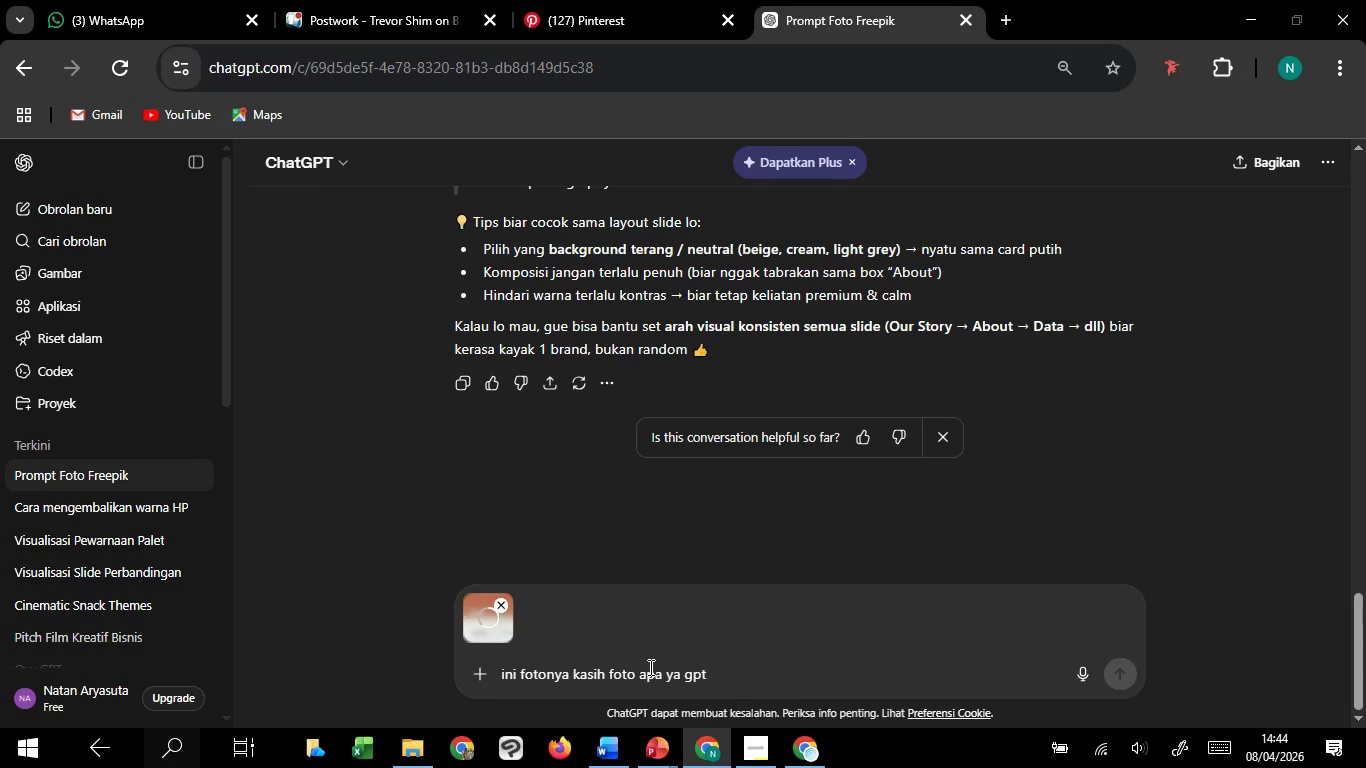 
scroll: coordinate [664, 559], scroll_direction: up, amount: 3.0
 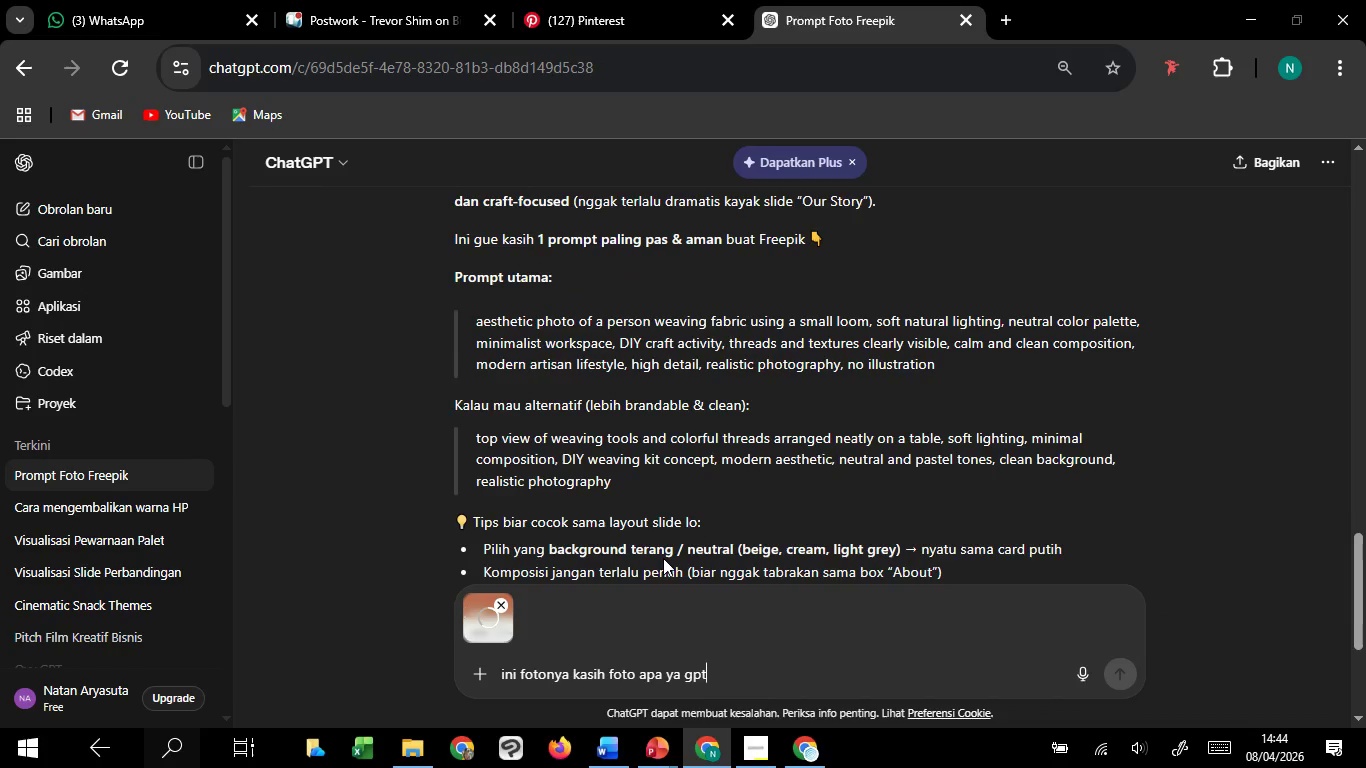 
scroll: coordinate [663, 558], scroll_direction: down, amount: 5.0
 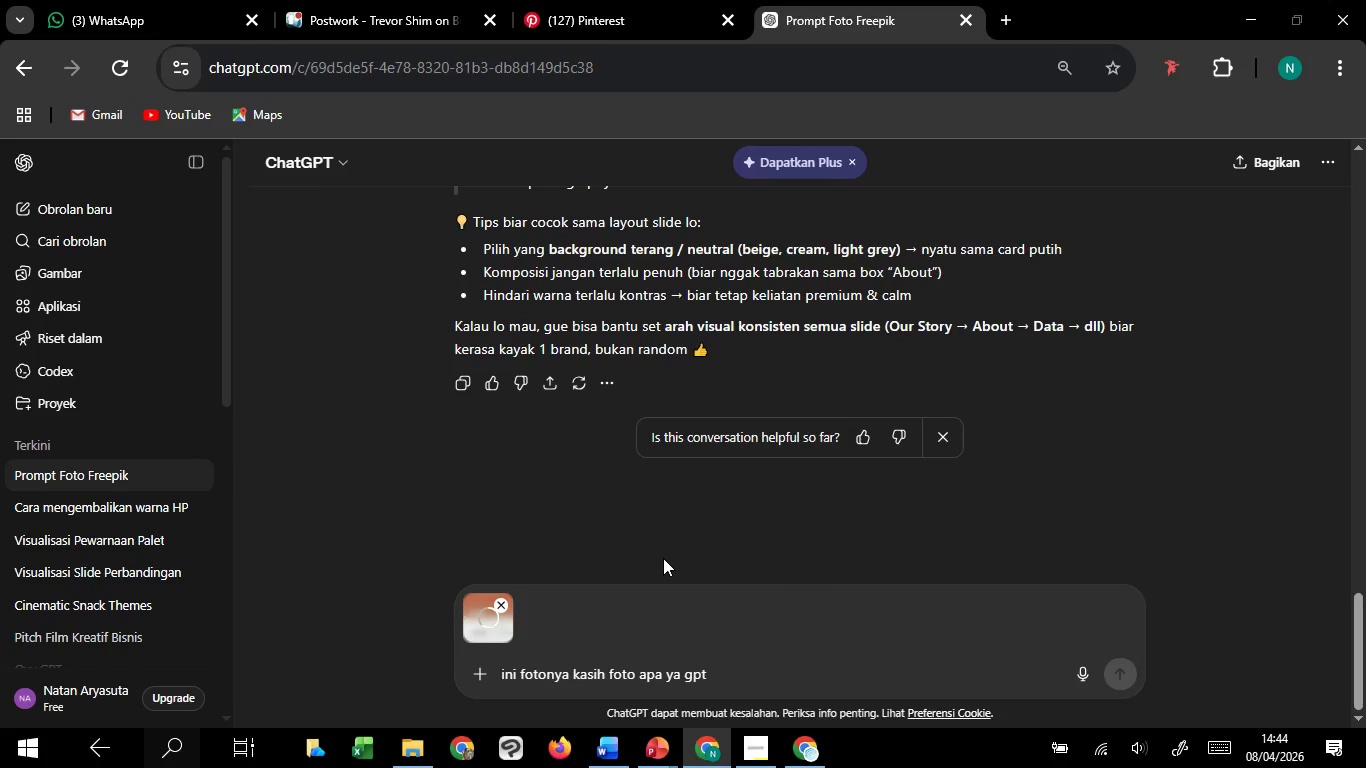 
scroll: coordinate [663, 558], scroll_direction: none, amount: 0.0
 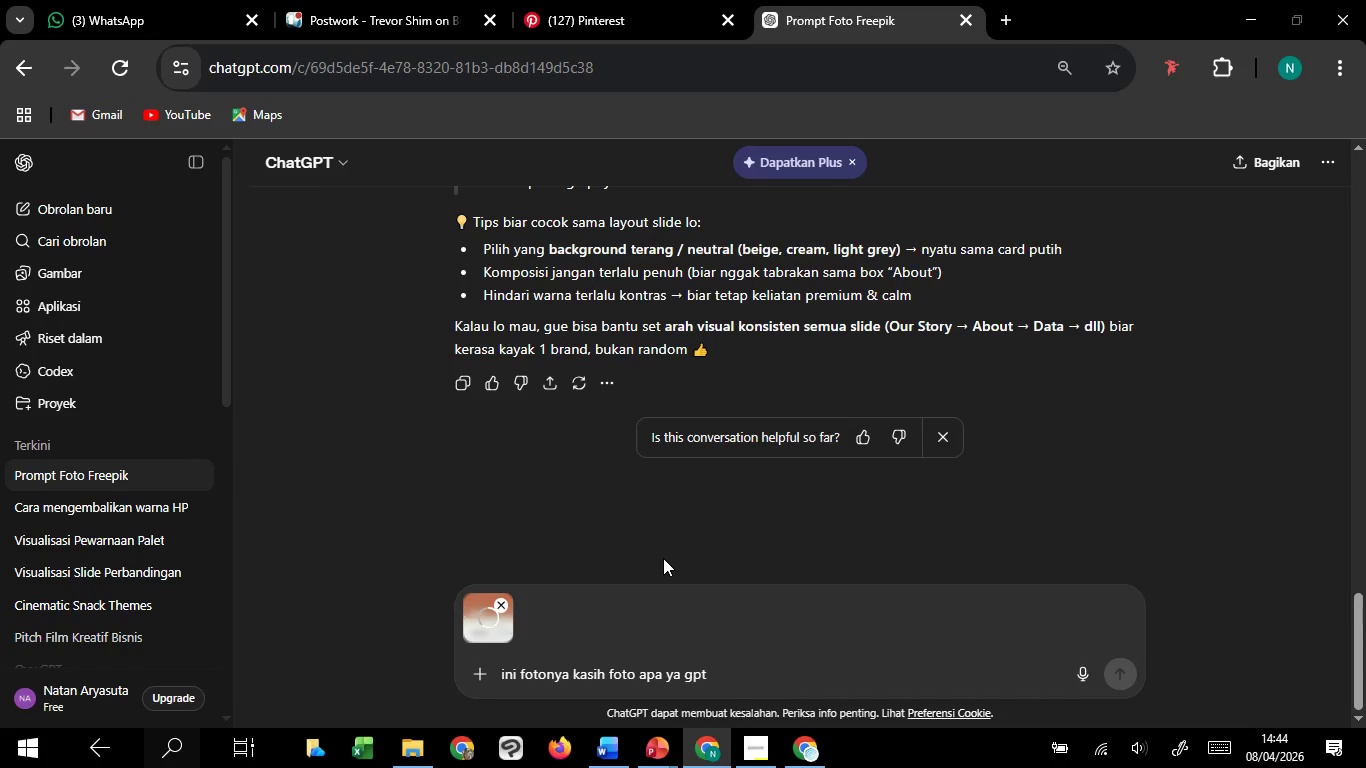 
wait(17.99)
 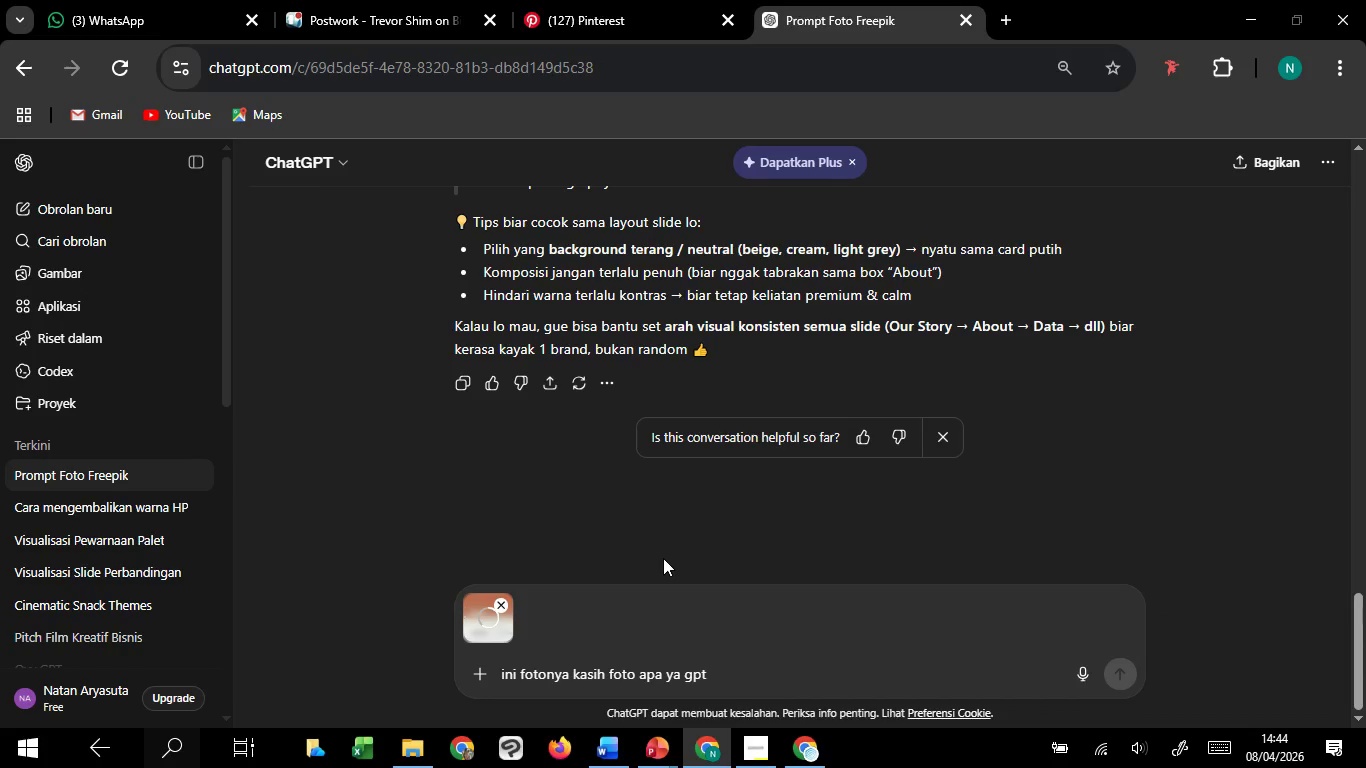 
left_click([497, 609])
 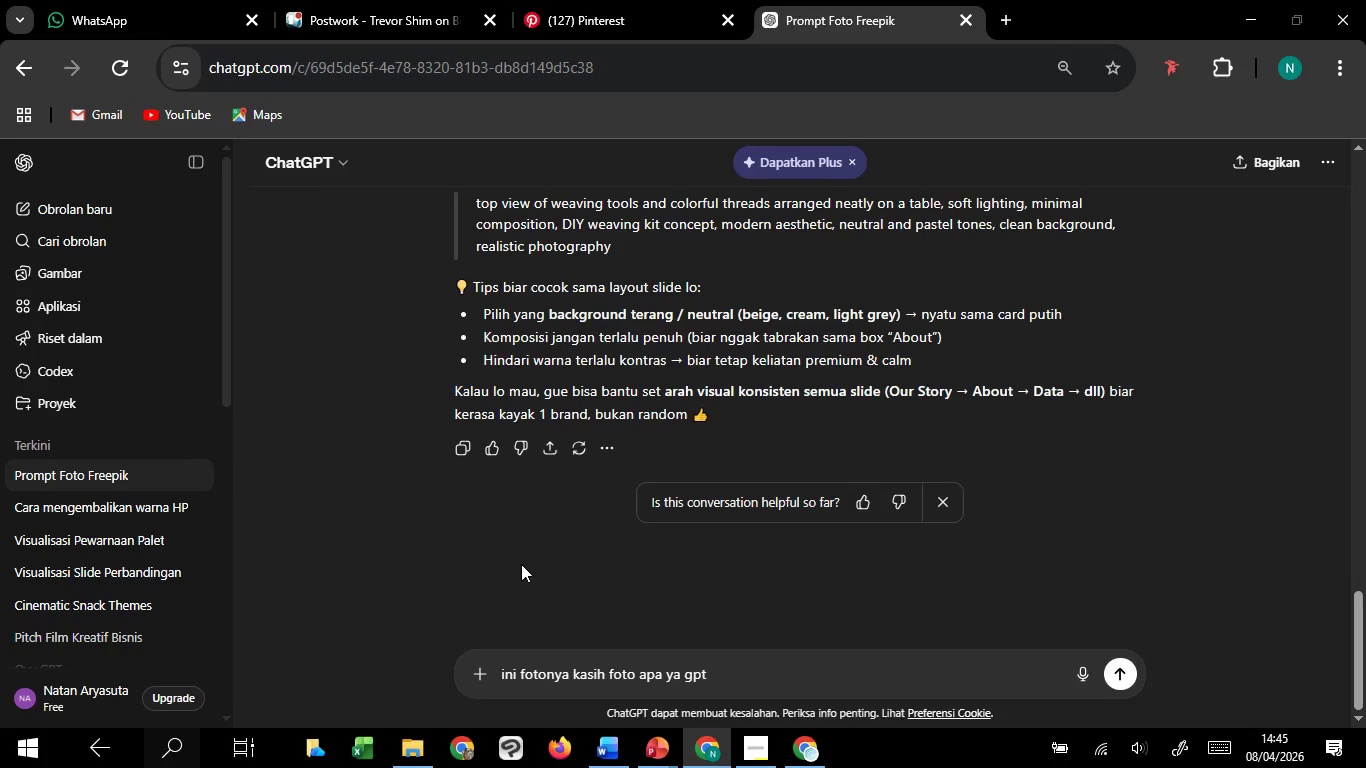 
left_click([770, 674])
 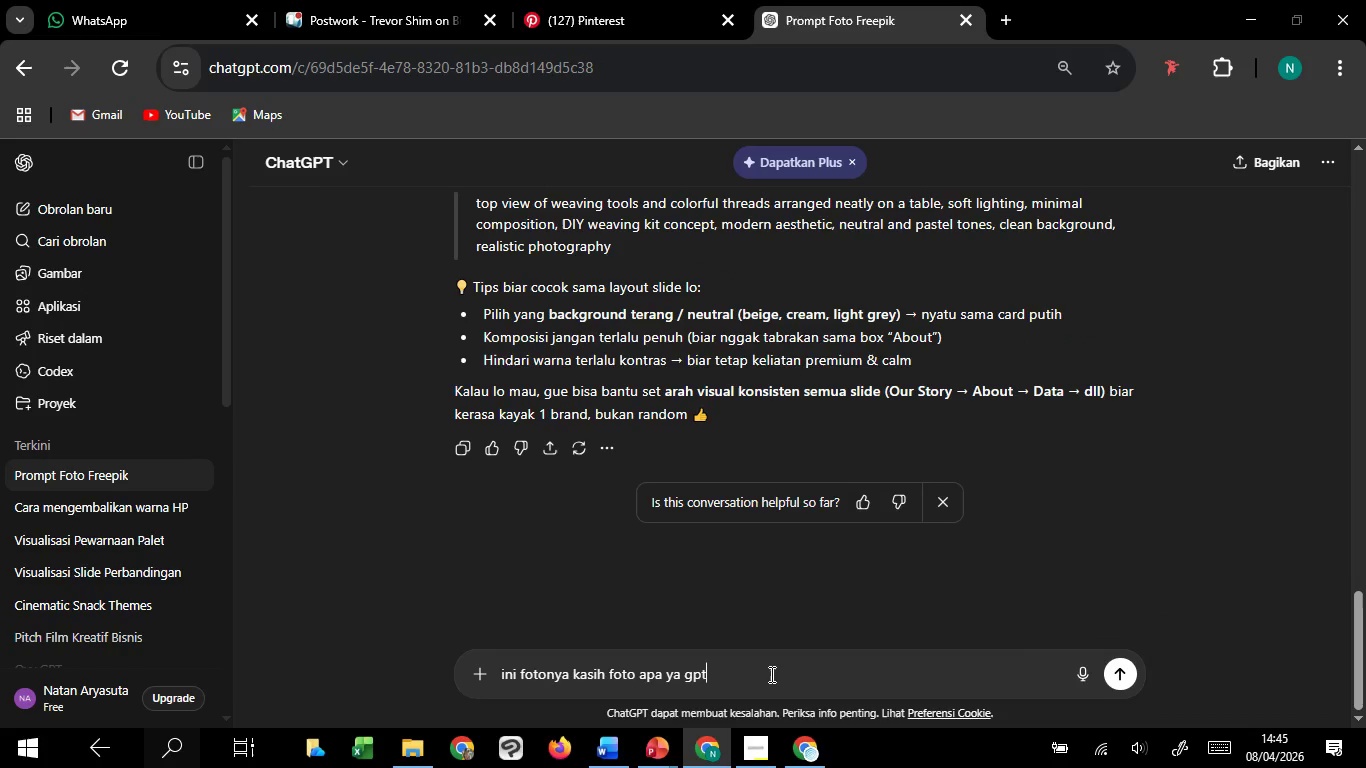 
key(Control+V)
 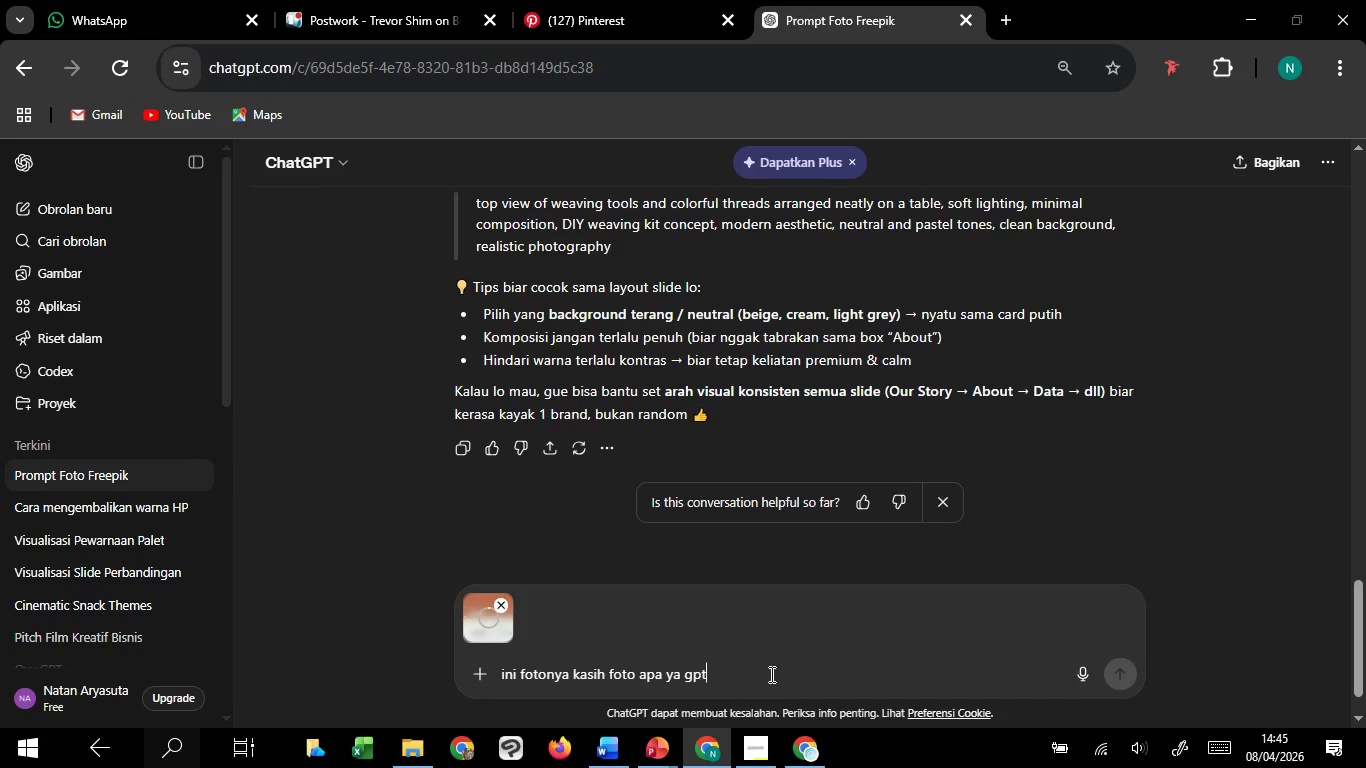 
wait(14.48)
 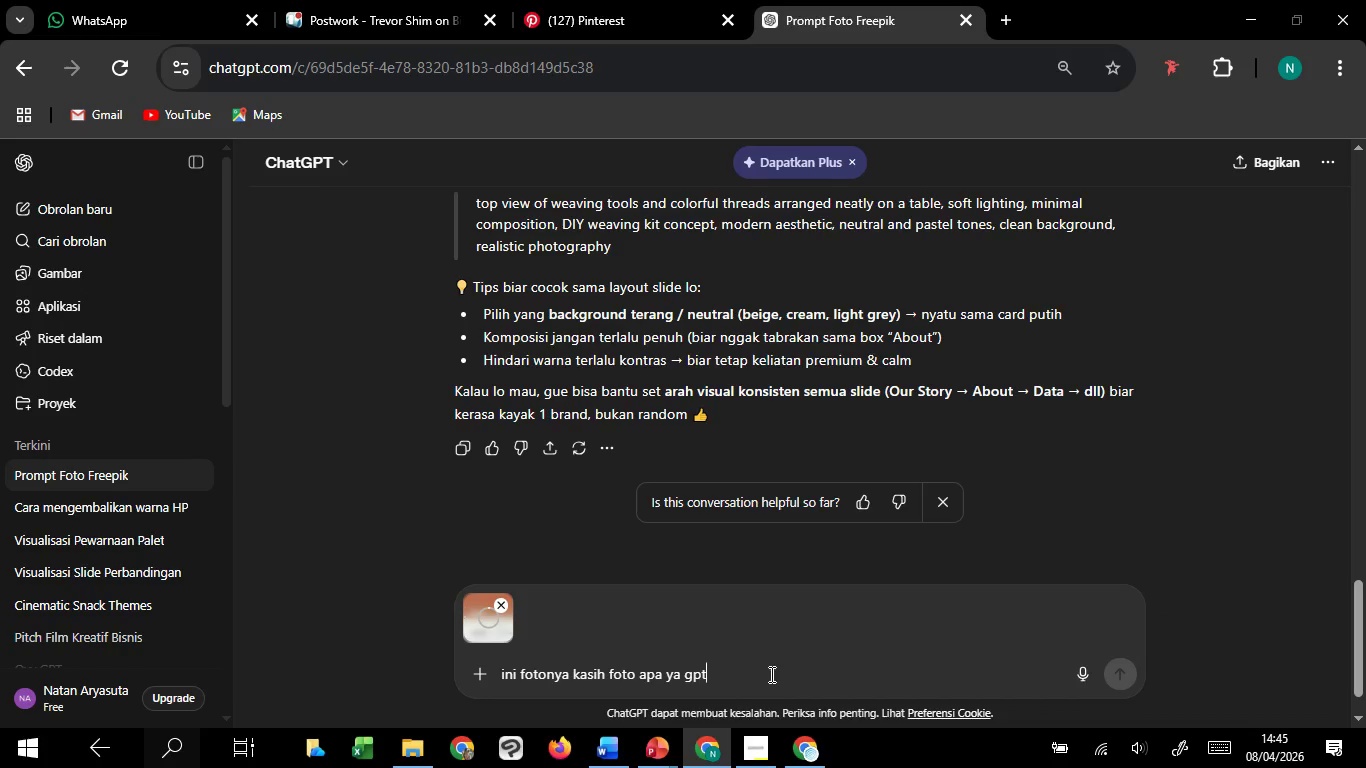 
left_click_drag(start_coordinate=[502, 603], to_coordinate=[506, 610])
 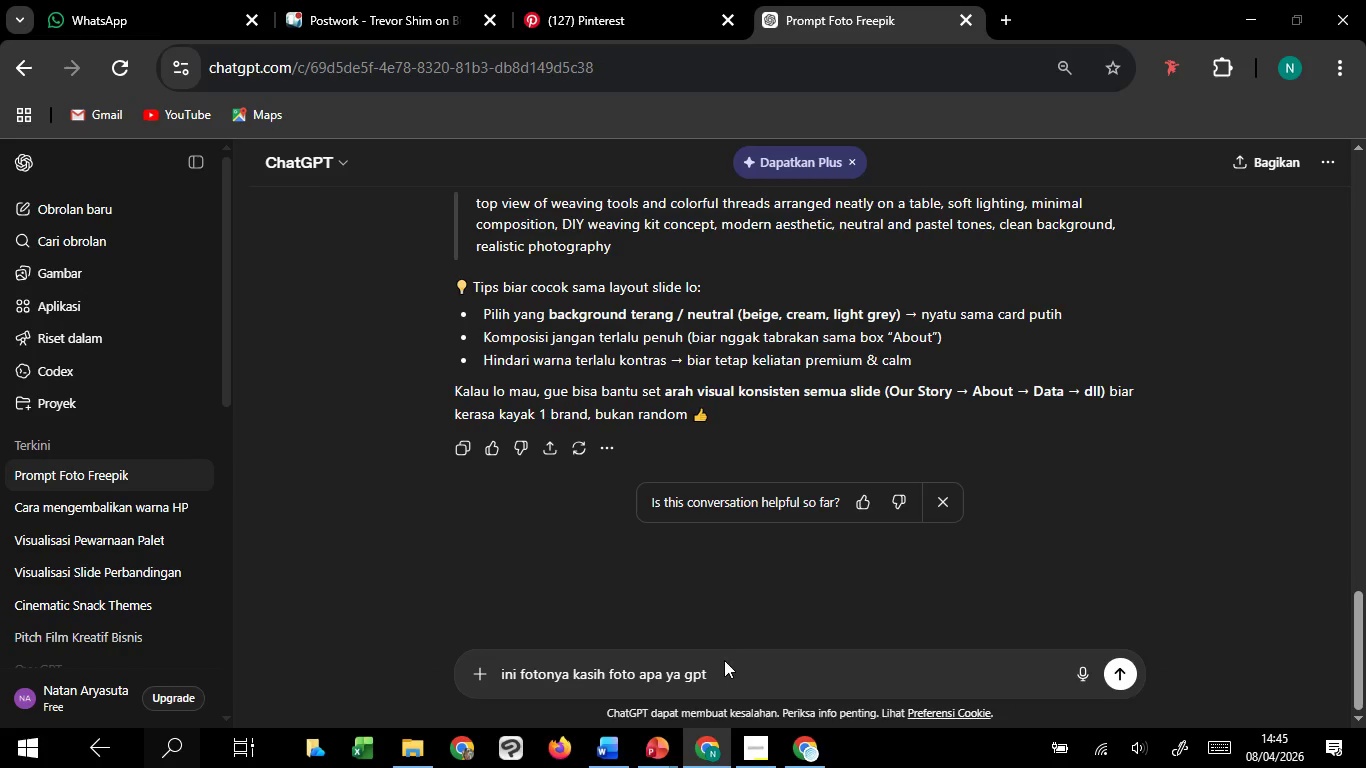 
left_click([725, 676])
 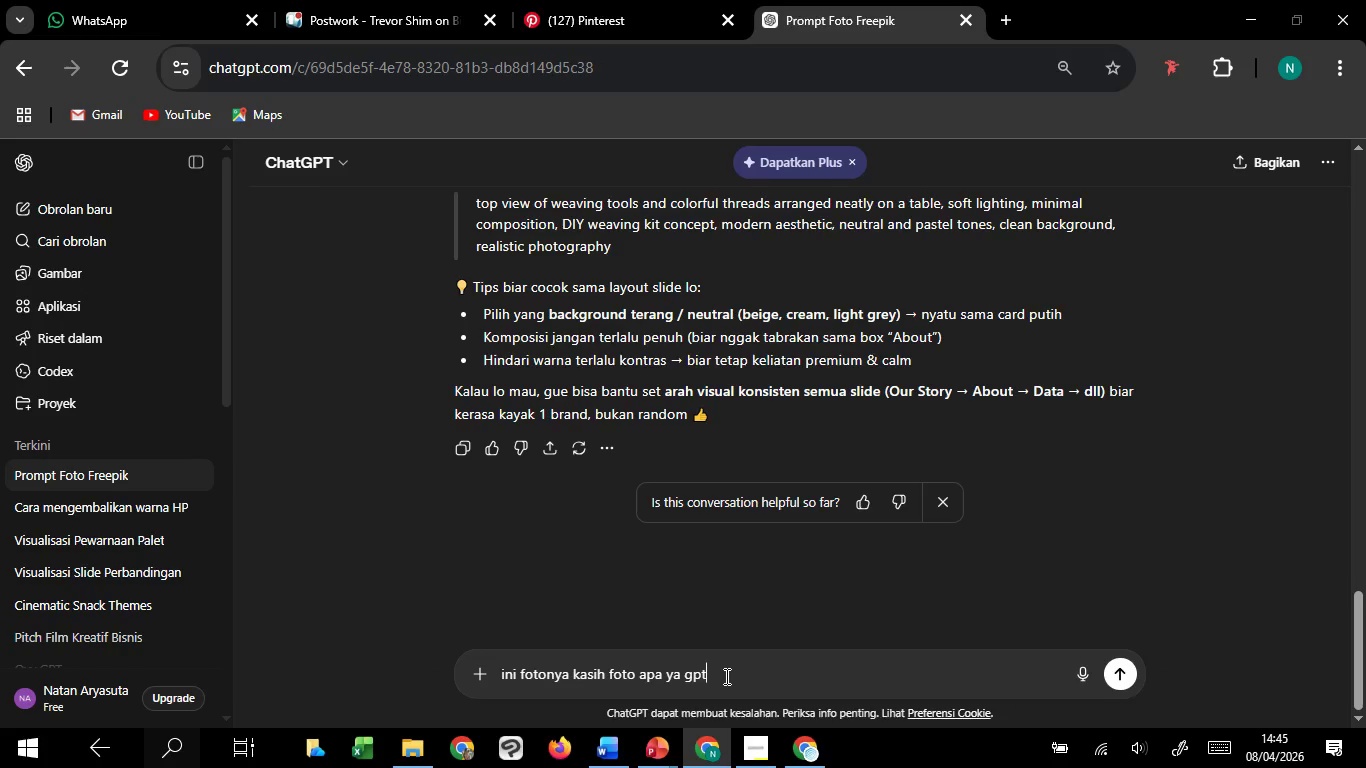 
key(Control+V)
 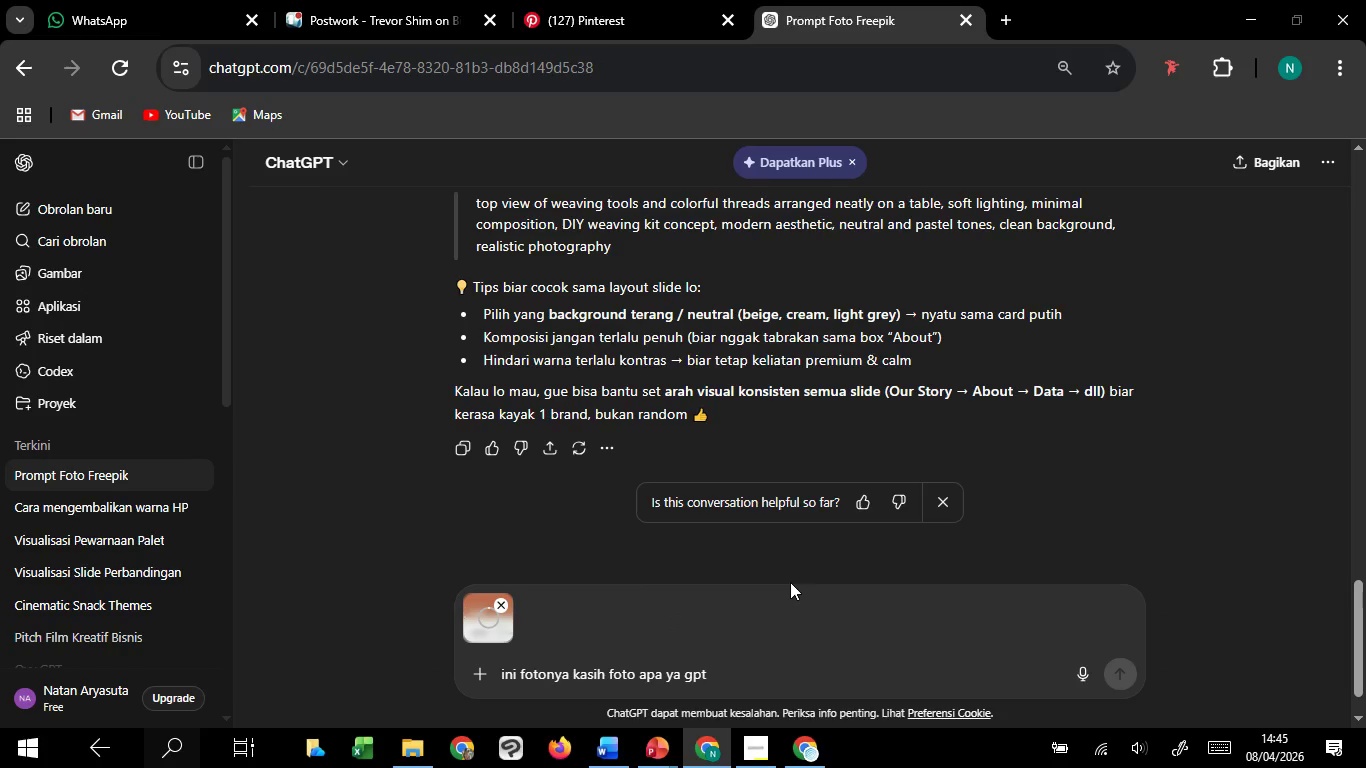 
wait(12.25)
 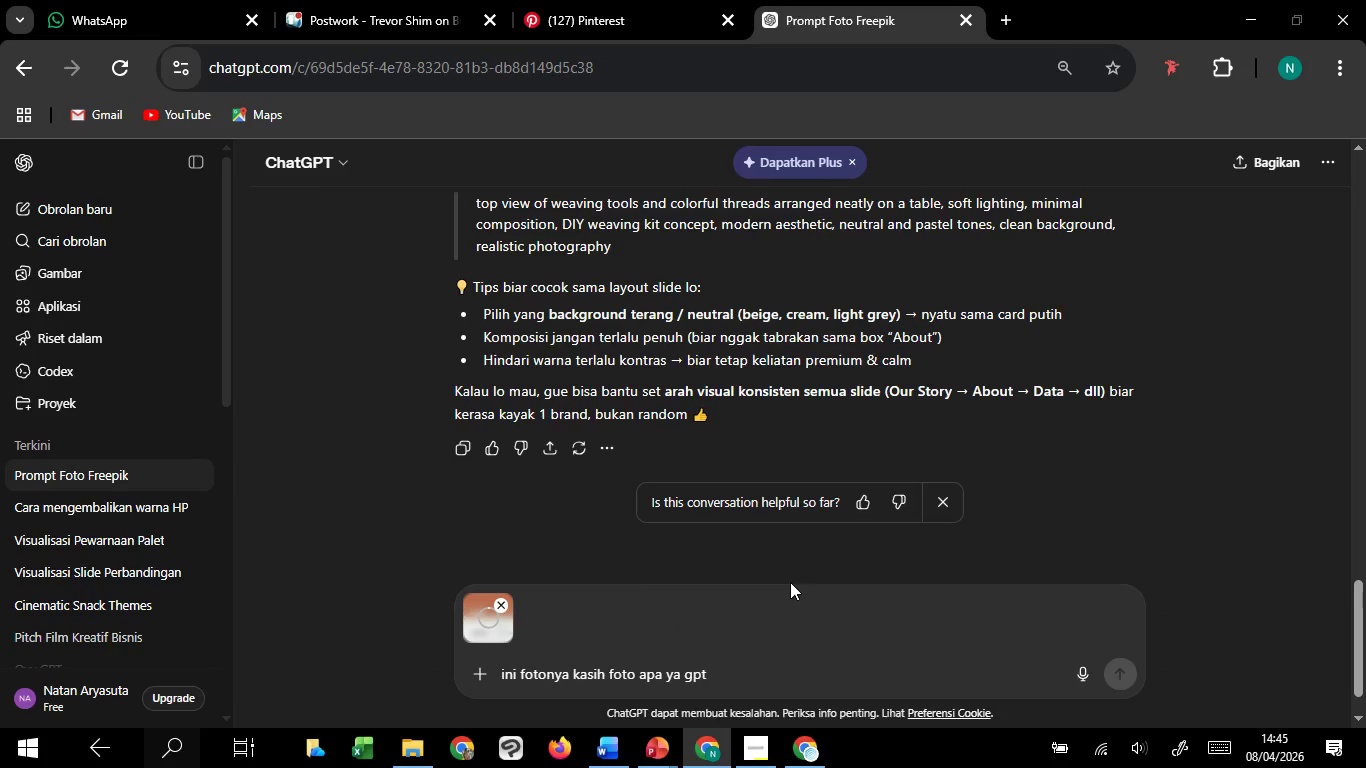 
left_click([1115, 679])
 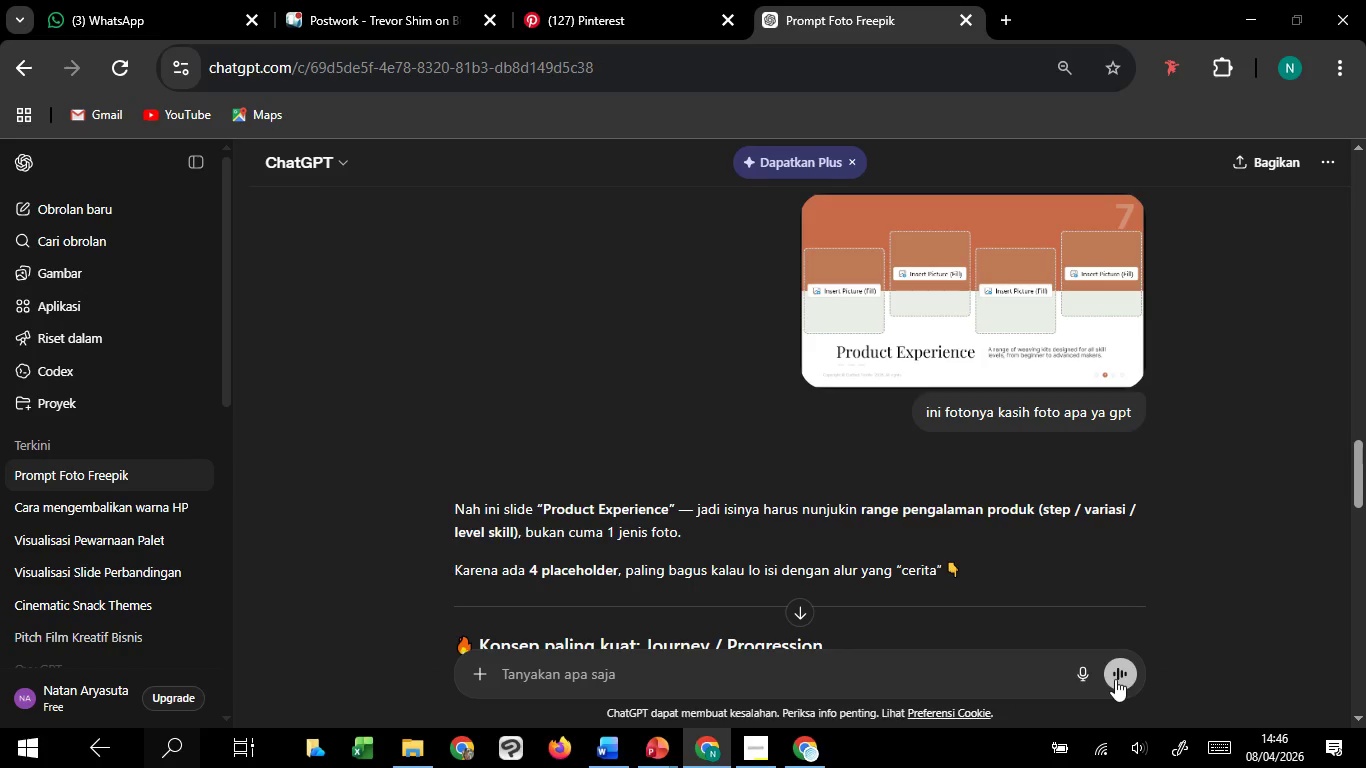 
wait(44.09)
 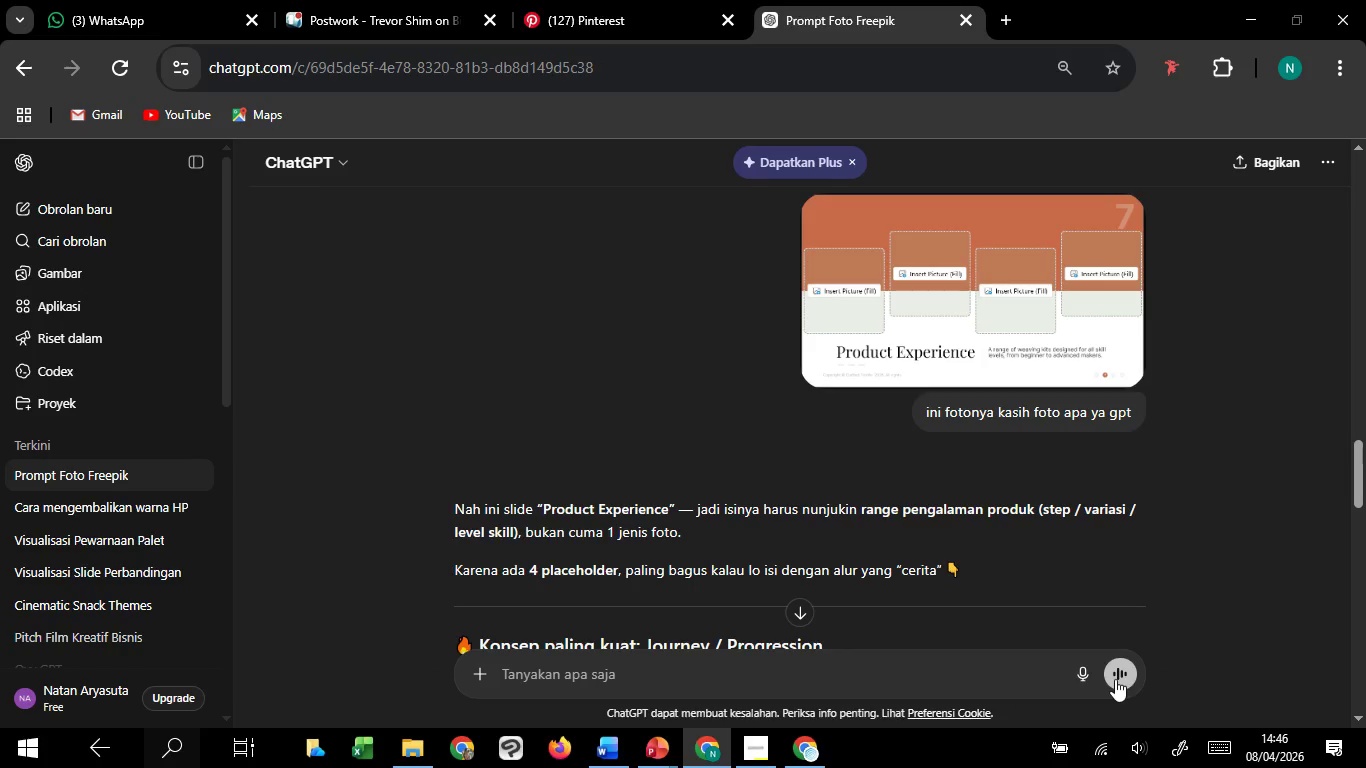 
scroll: coordinate [1110, 546], scroll_direction: down, amount: 3.0
 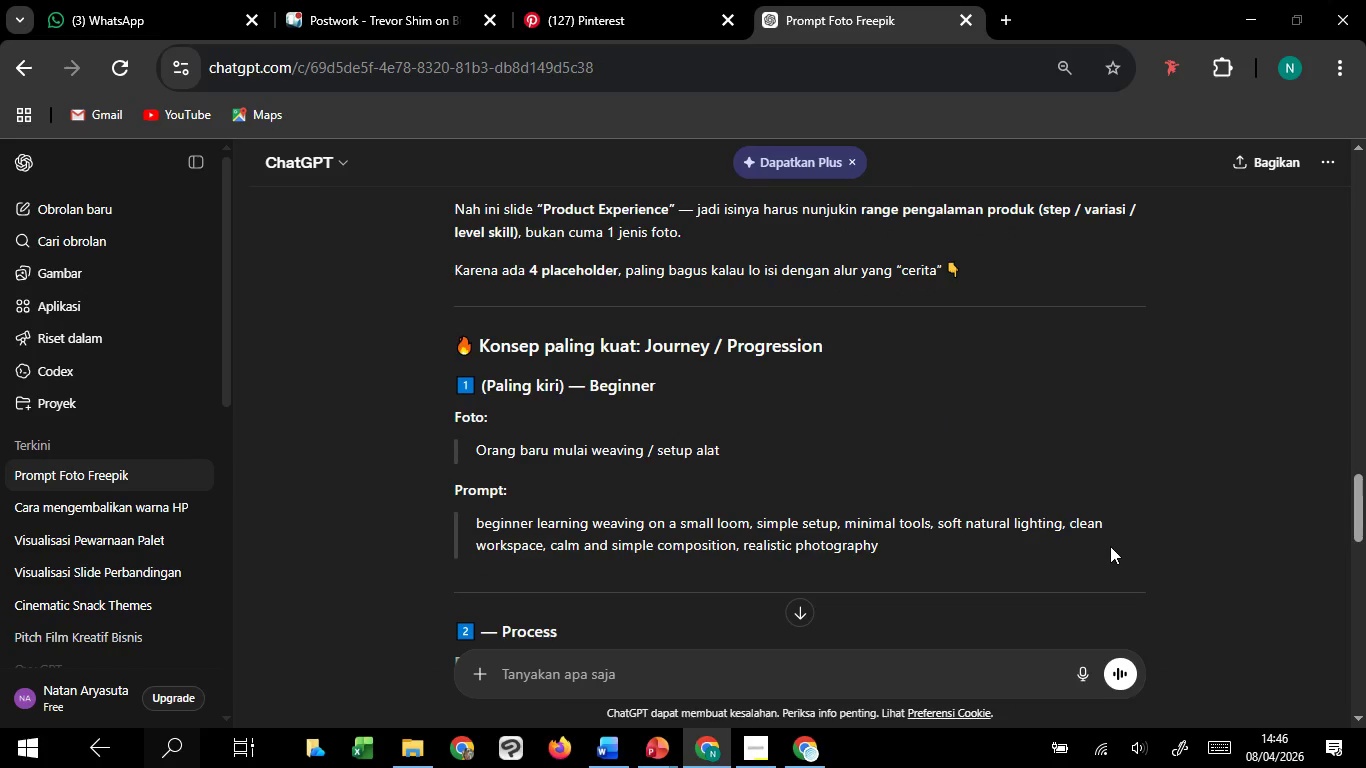 
scroll: coordinate [1110, 546], scroll_direction: up, amount: 4.0
 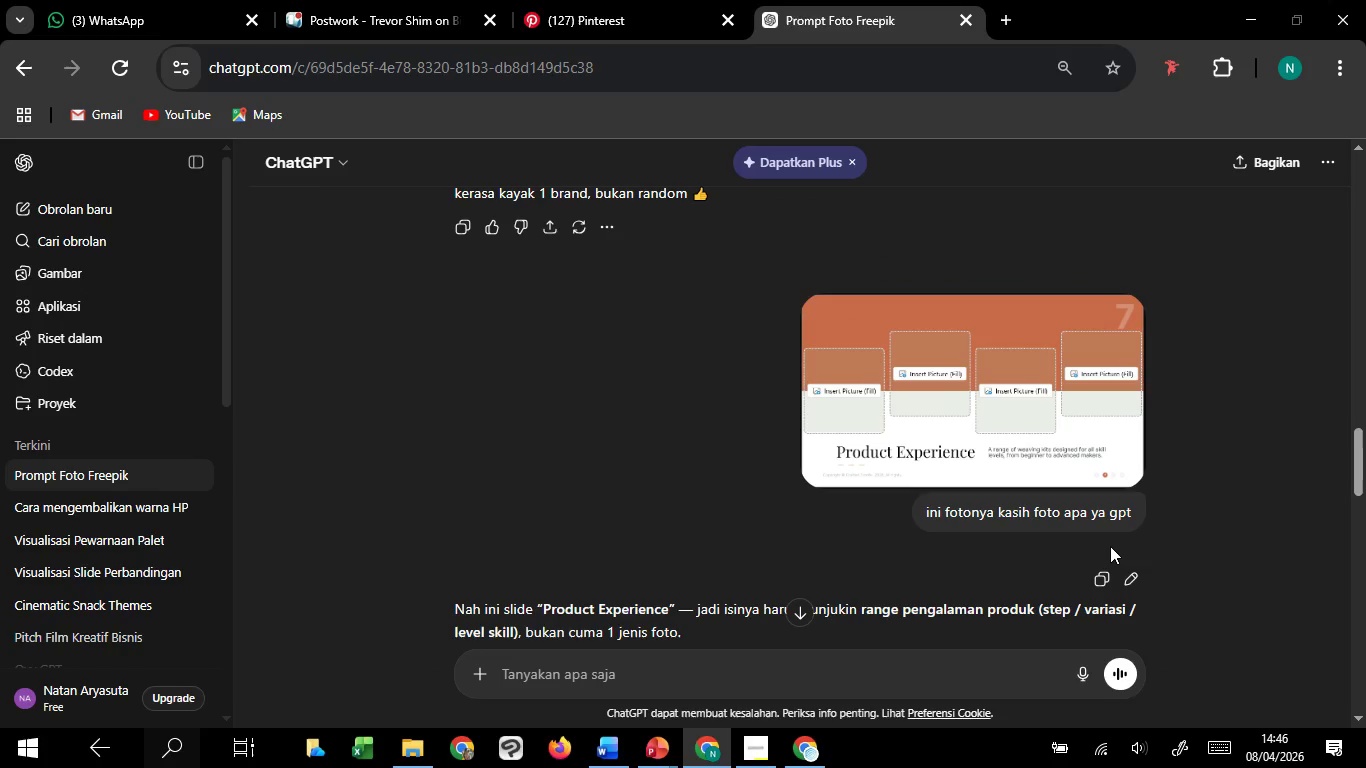 
scroll: coordinate [1110, 546], scroll_direction: down, amount: 4.0
 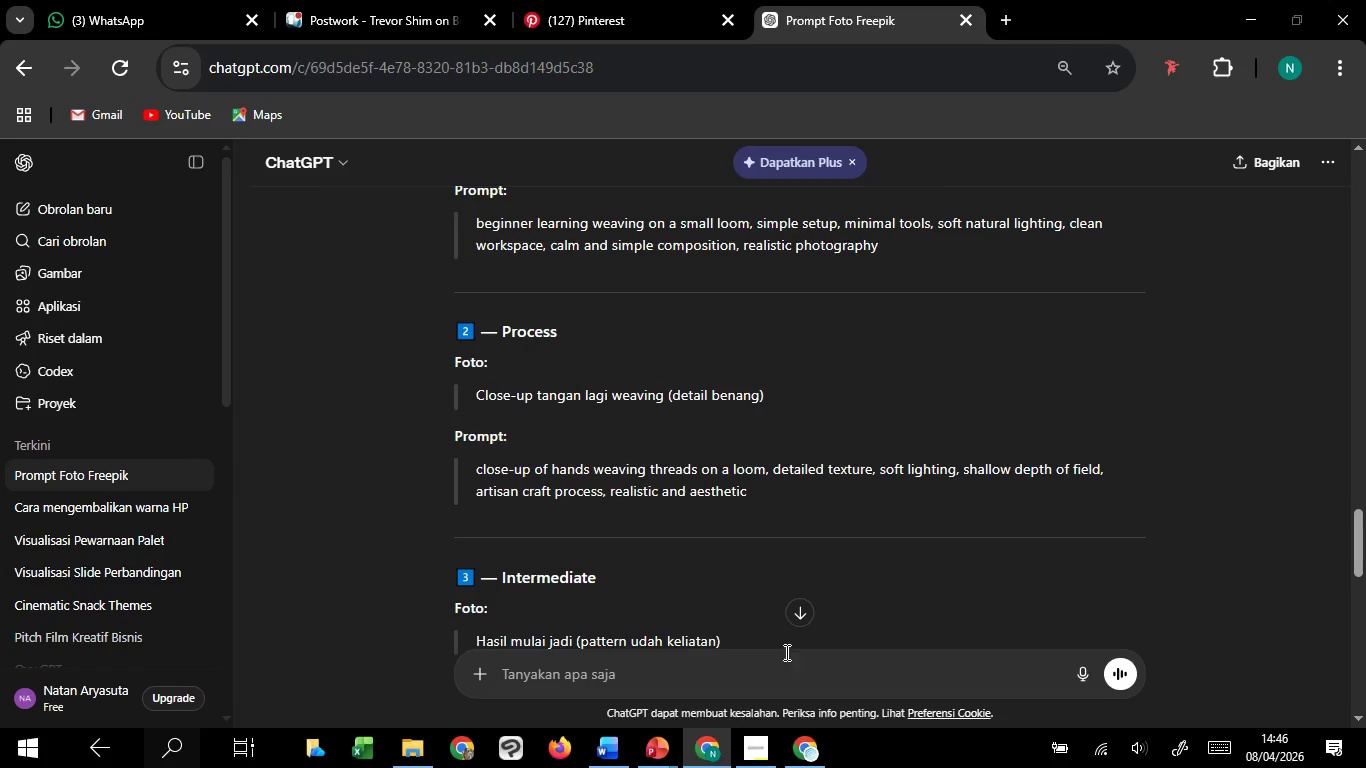 
left_click([789, 665])
 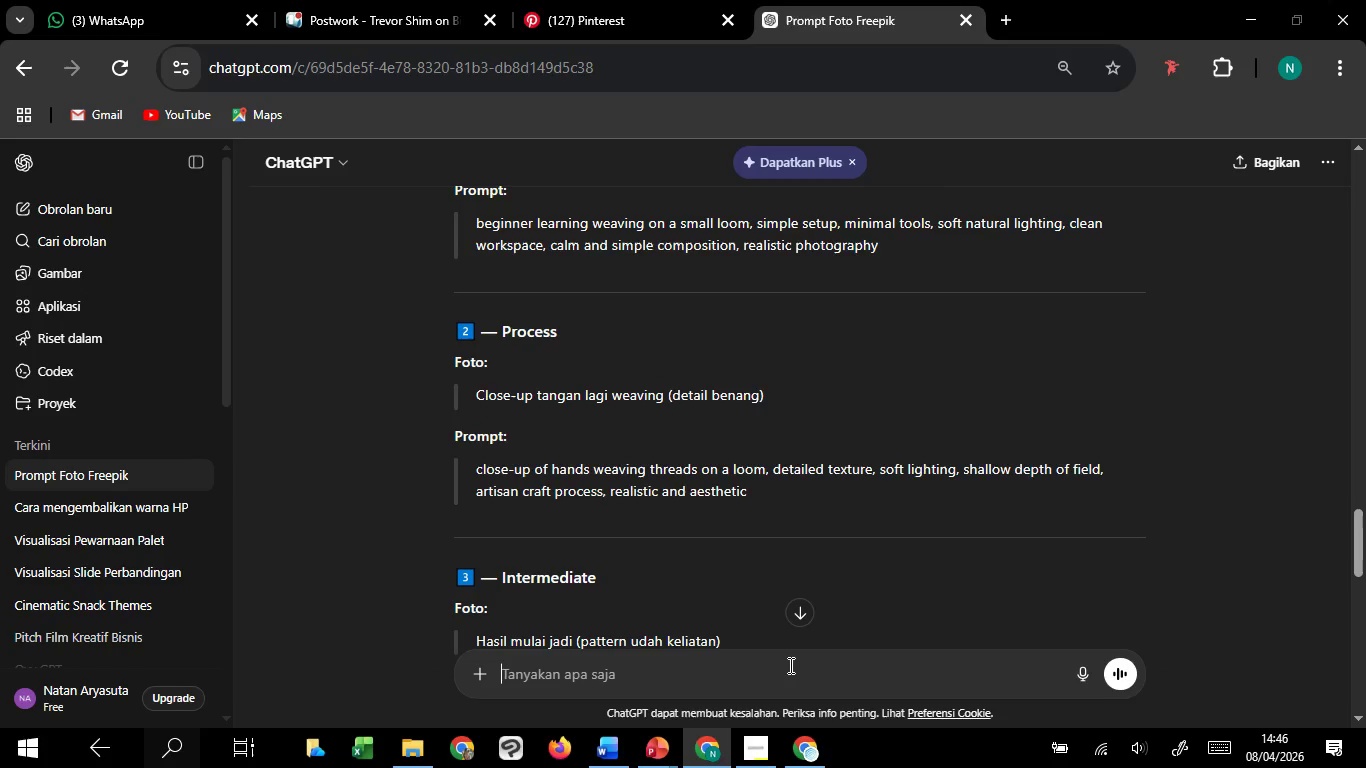 
type(tapi kan itu produ)
key(Backspace)
key(Backspace)
type(duct ex[erience)
 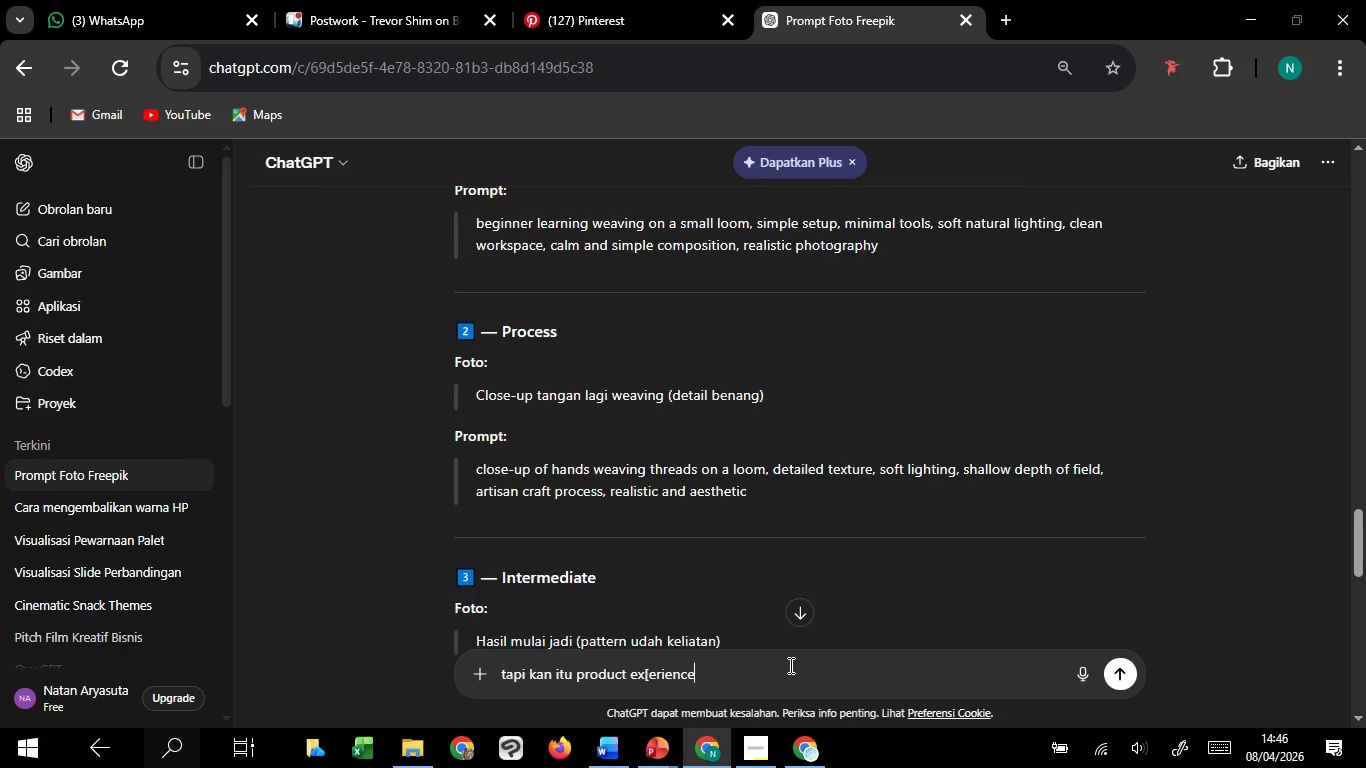 
key(Enter)
 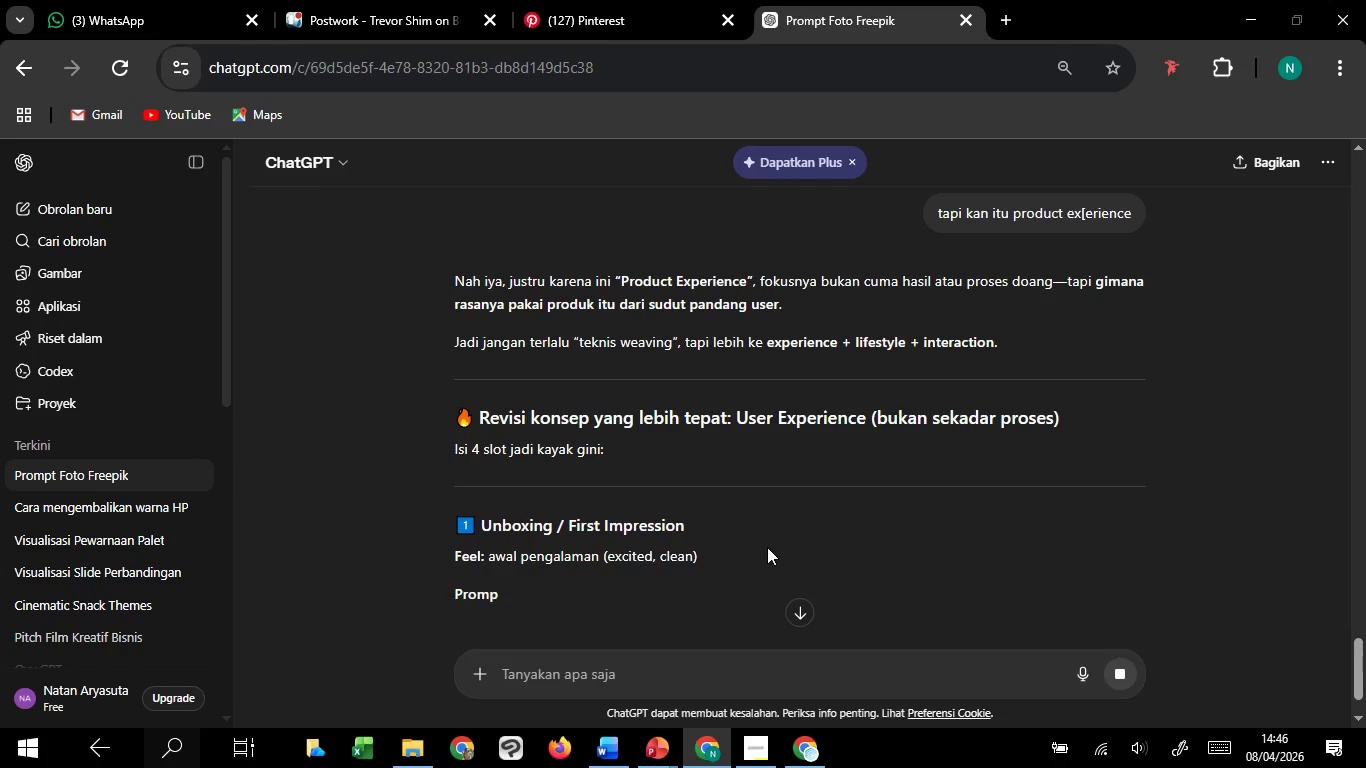 
wait(7.64)
 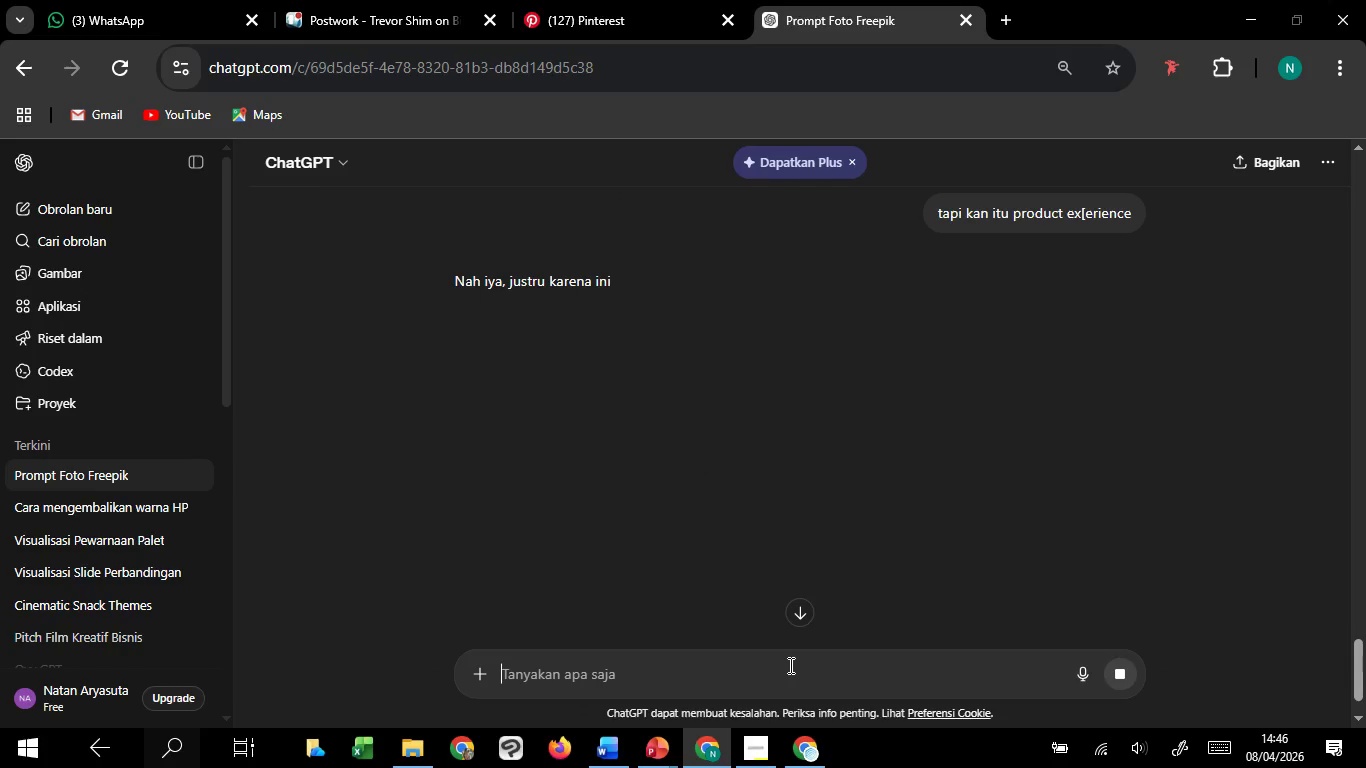 
scroll: coordinate [767, 547], scroll_direction: down, amount: 2.0
 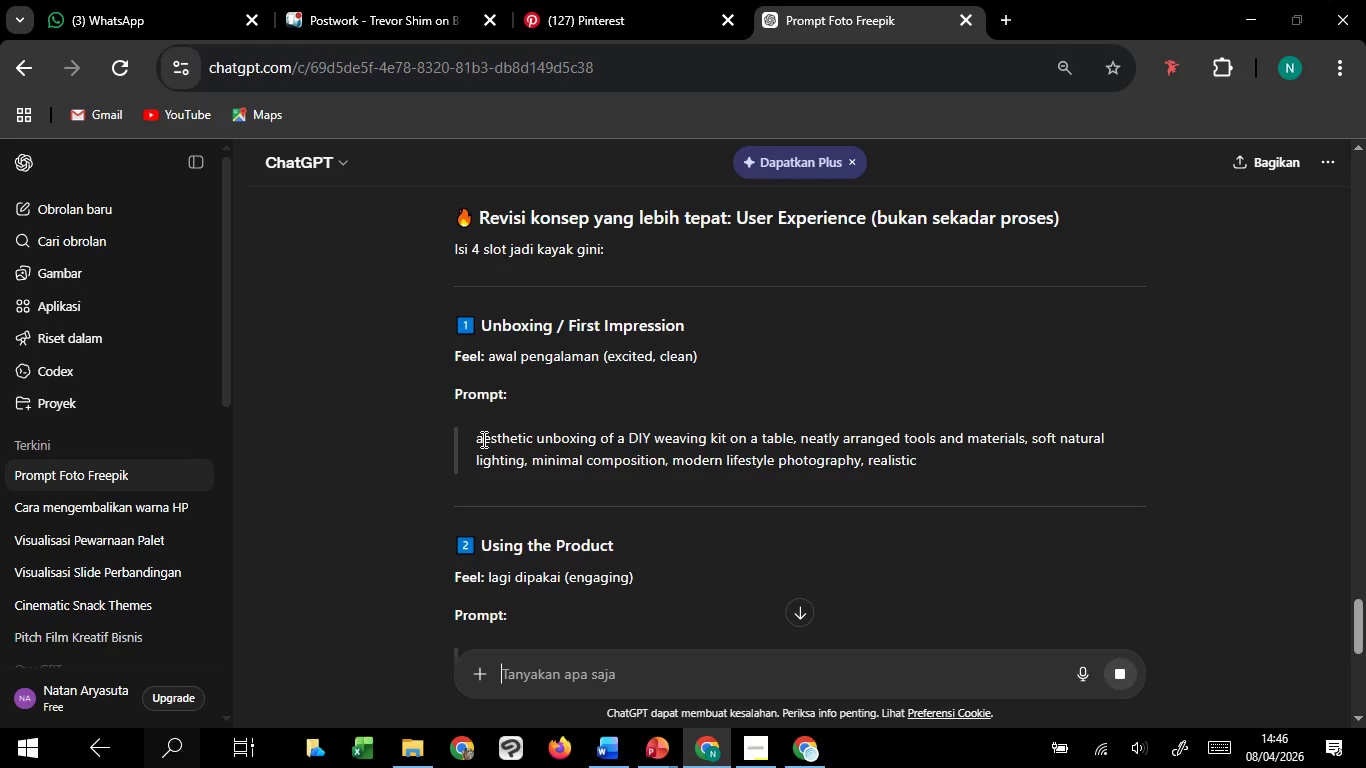 
left_click_drag(start_coordinate=[476, 440], to_coordinate=[941, 473])
 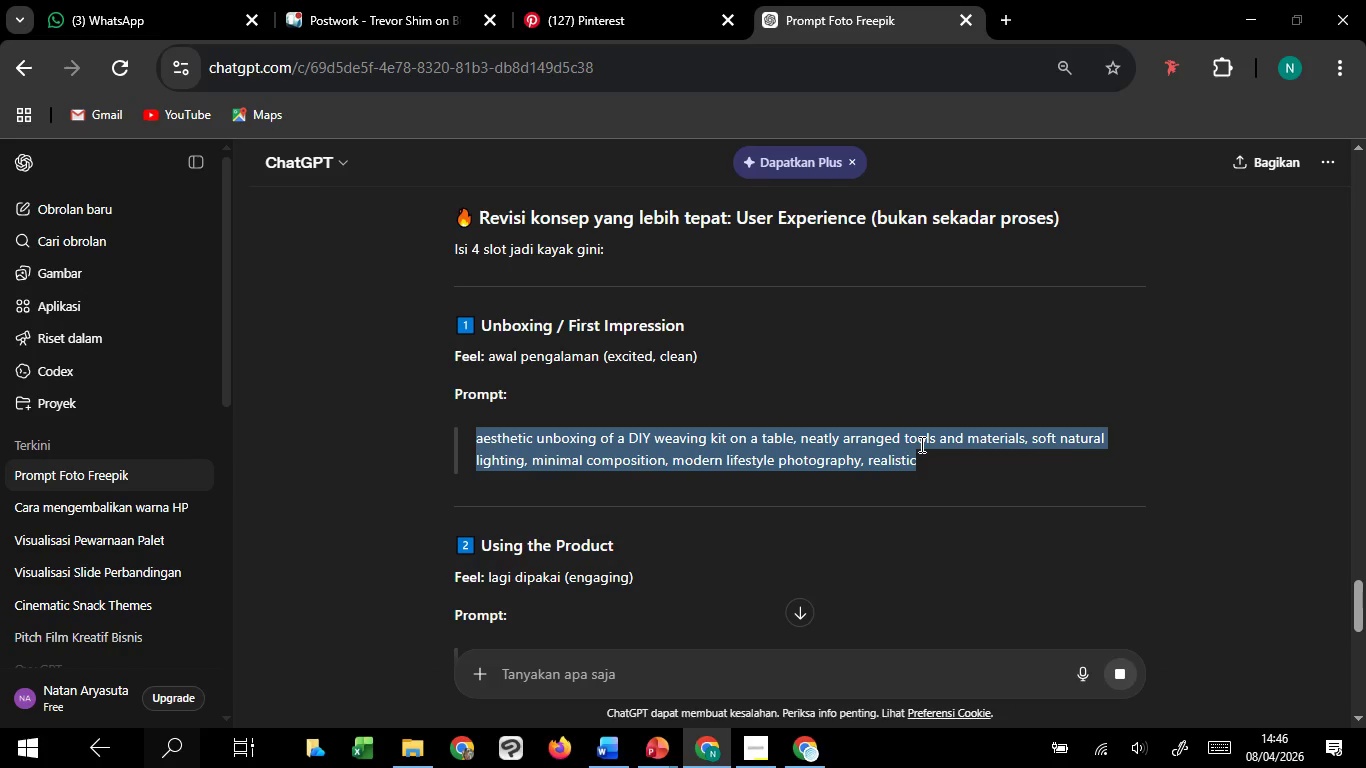 
key(Control+C)
 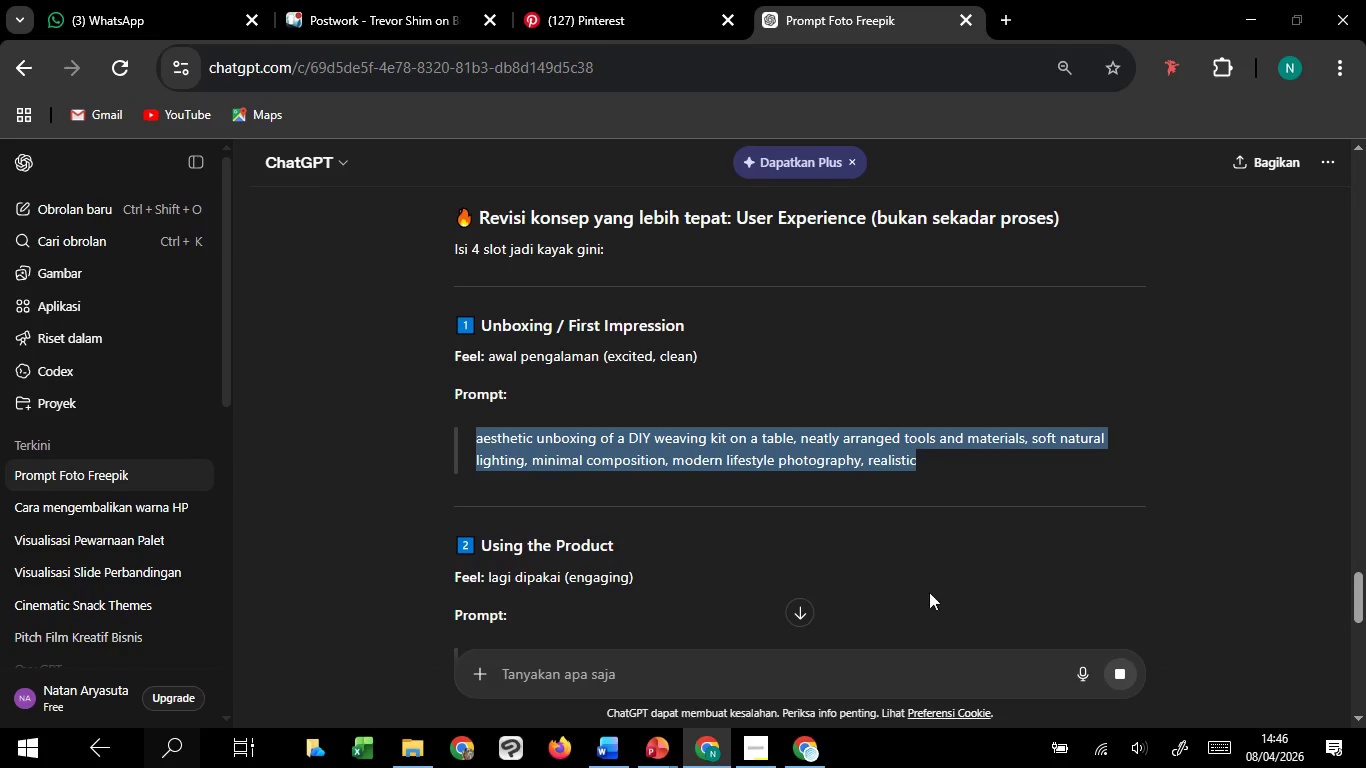 
key(Control+C)
 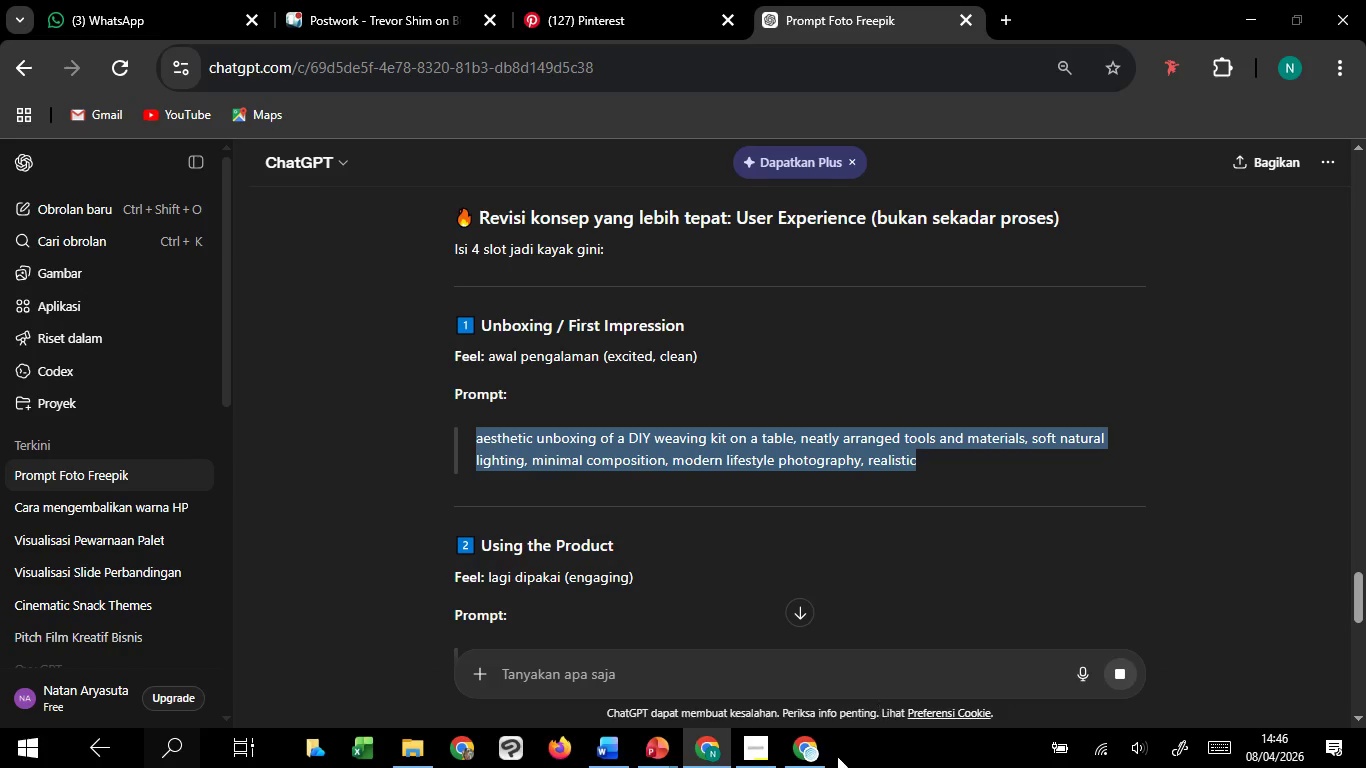 
key(Control+C)
 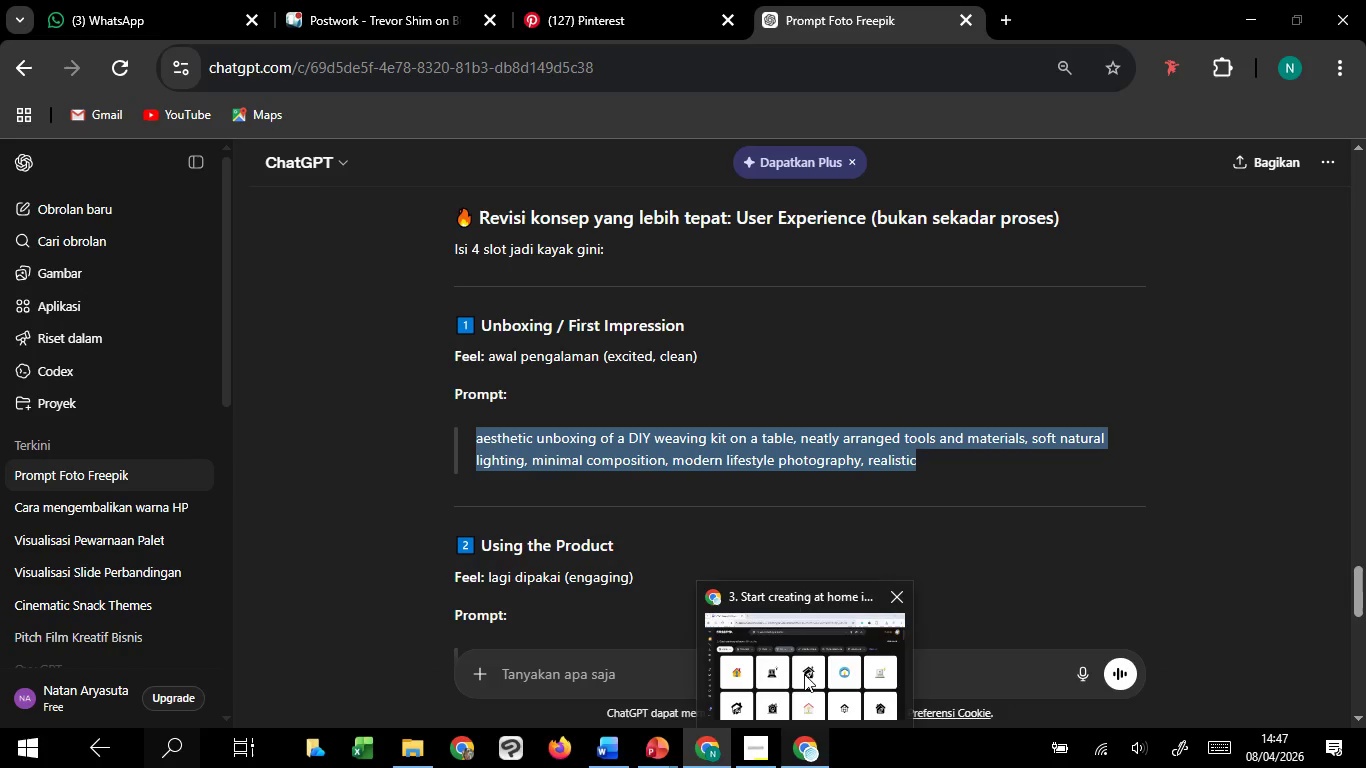 
left_click([804, 674])
 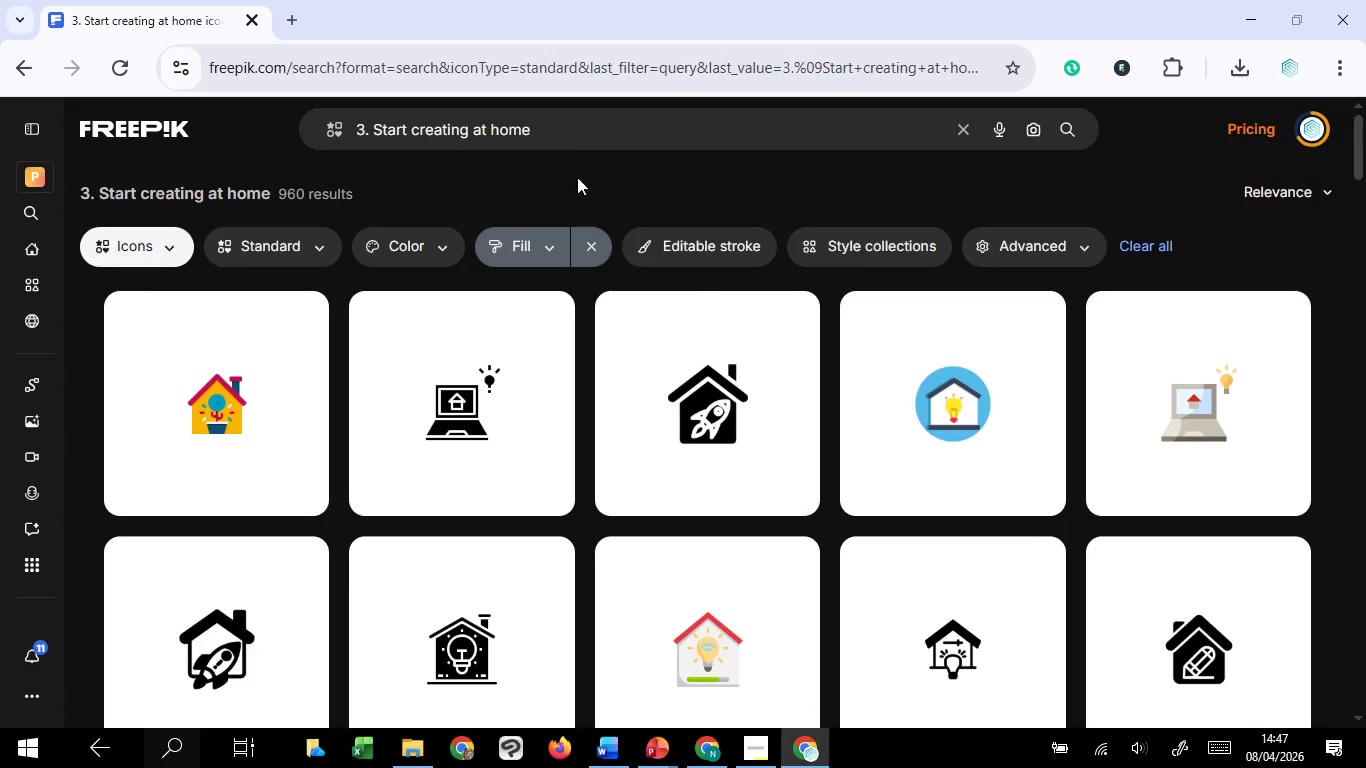 
left_click_drag(start_coordinate=[567, 126], to_coordinate=[338, 151])
 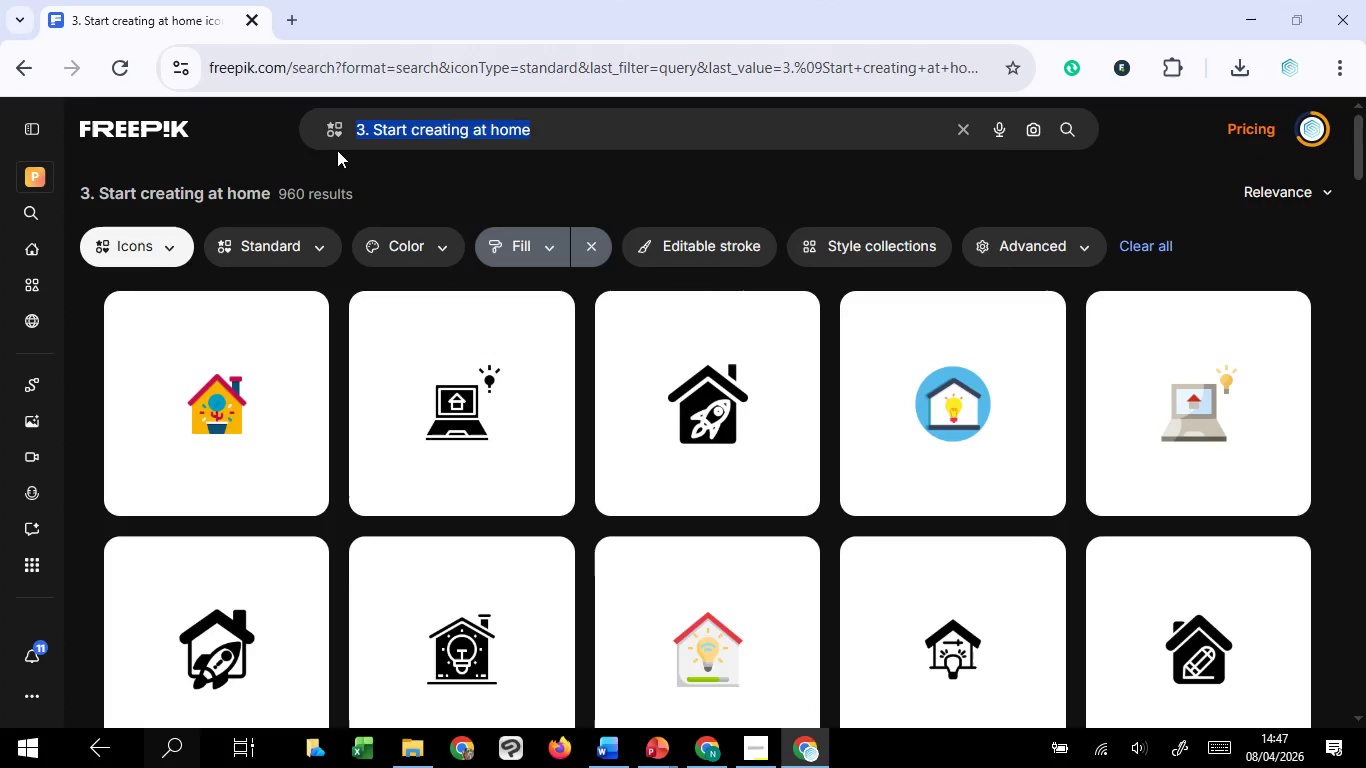 
hold_key(key=ControlLeft, duration=1.52)
 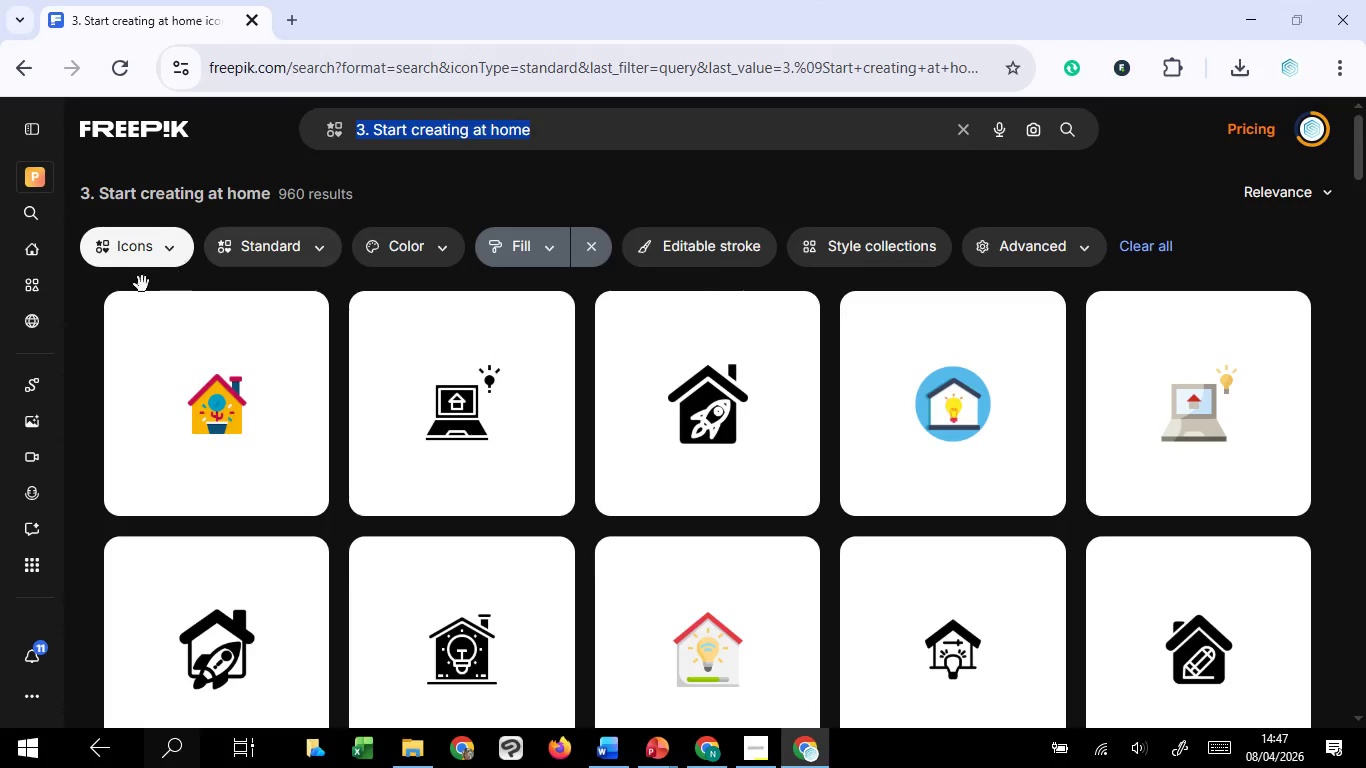 
key(Control+V)
 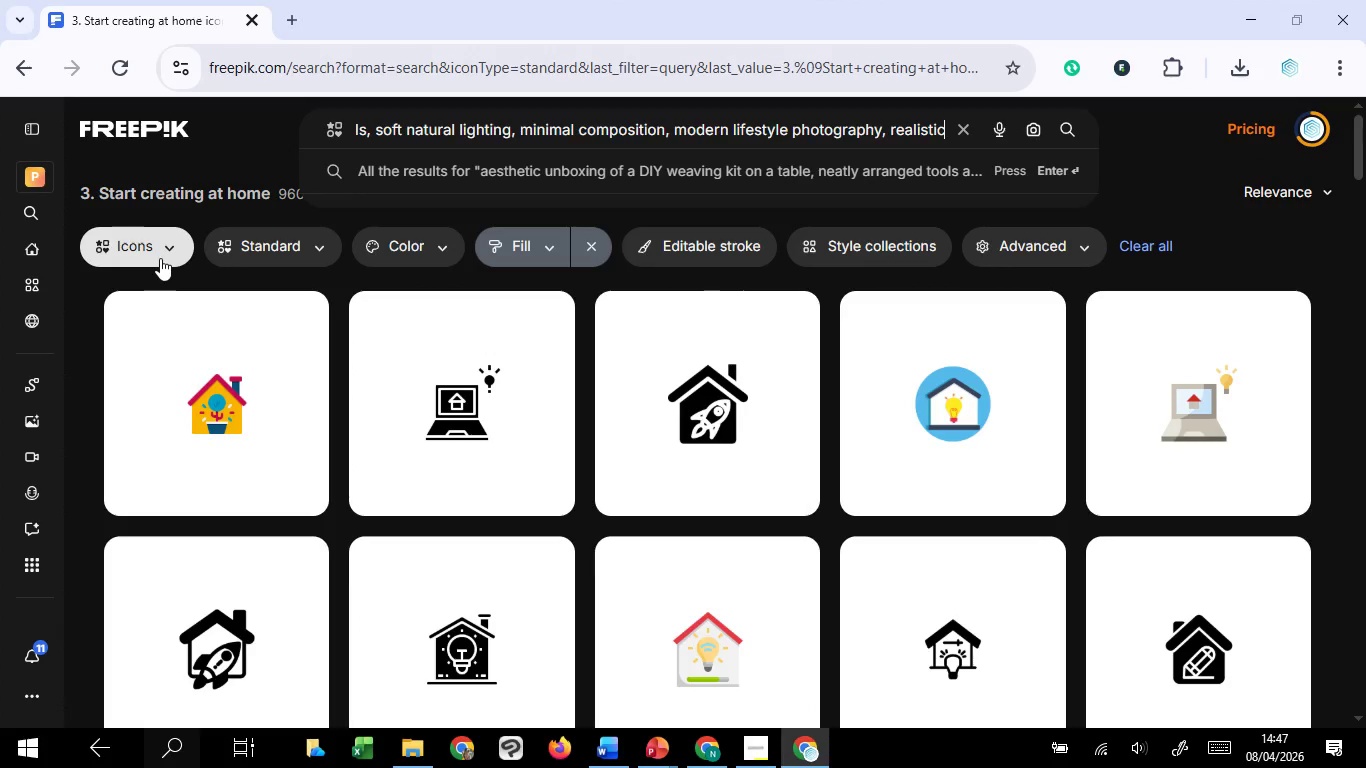 
key(Control+ControlLeft)
 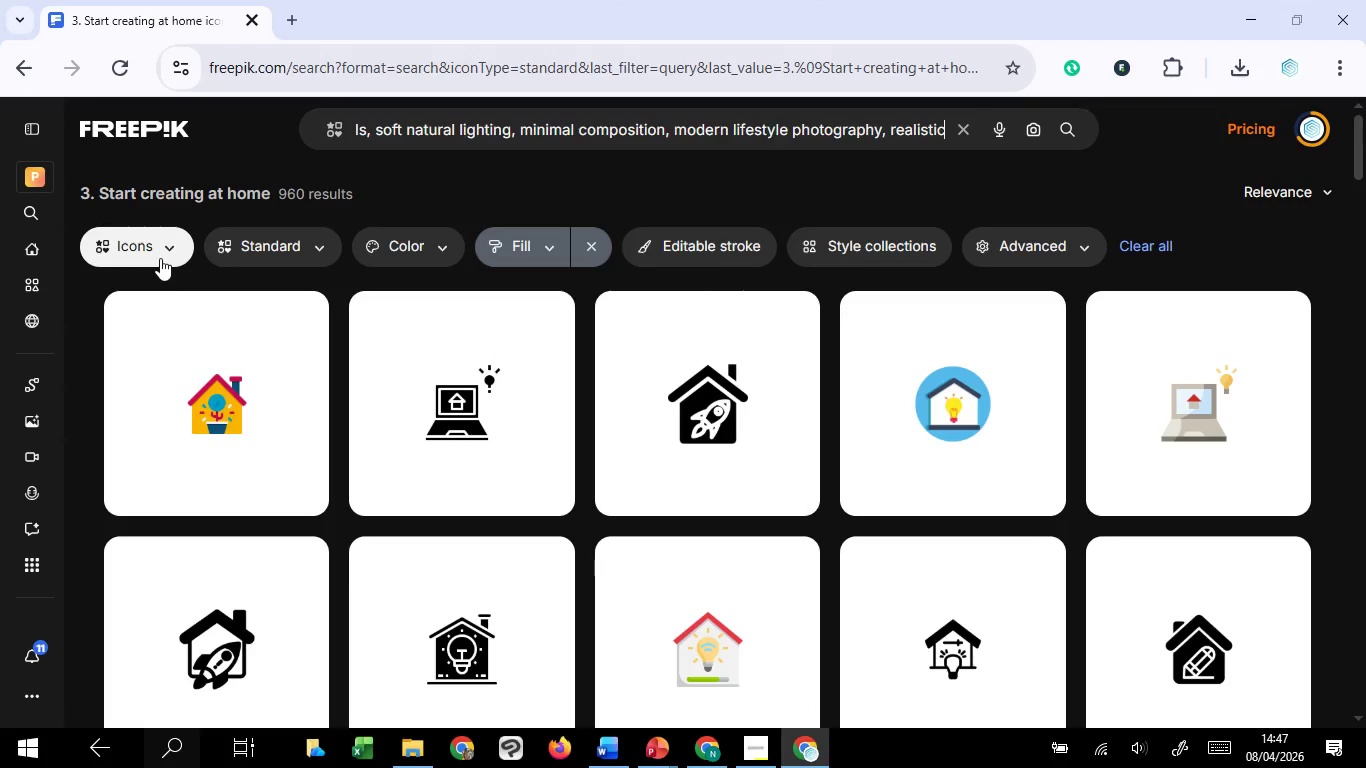 
left_click([160, 258])
 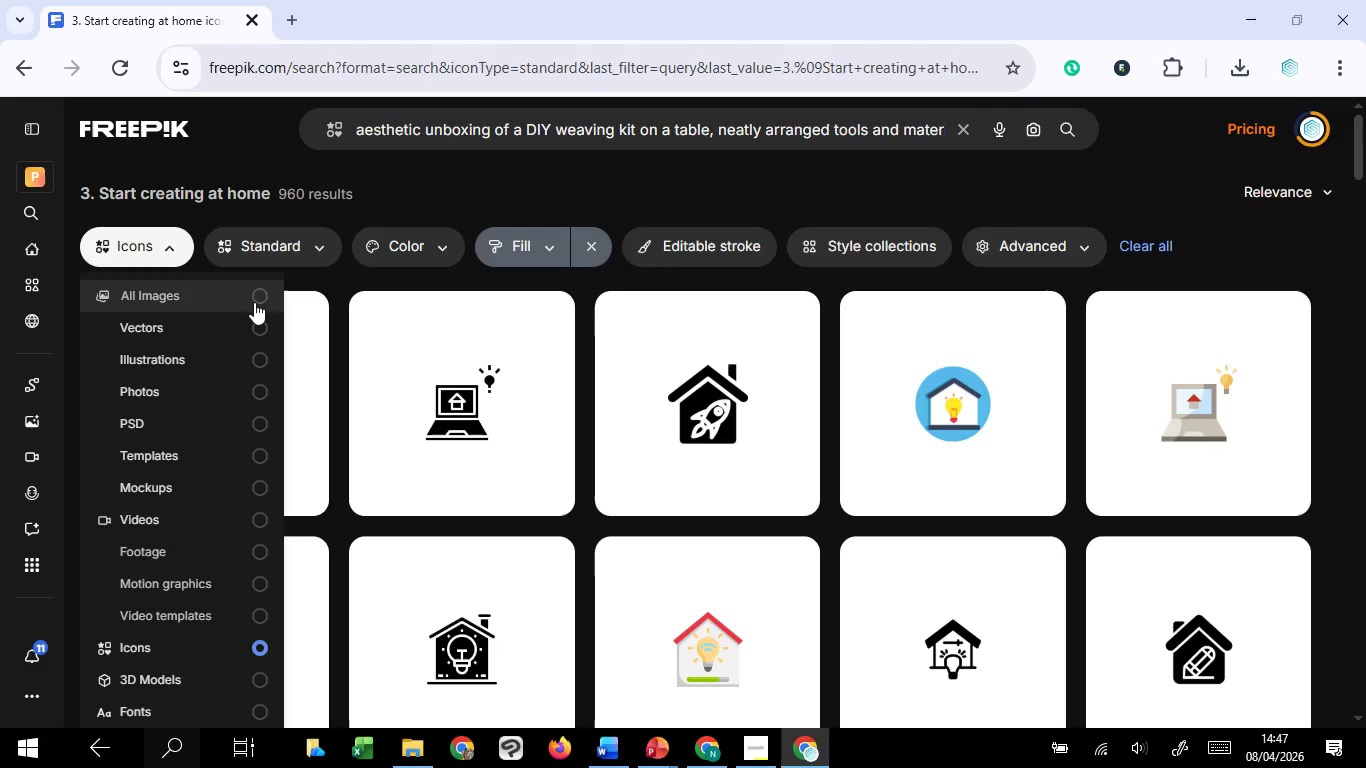 
left_click([255, 301])
 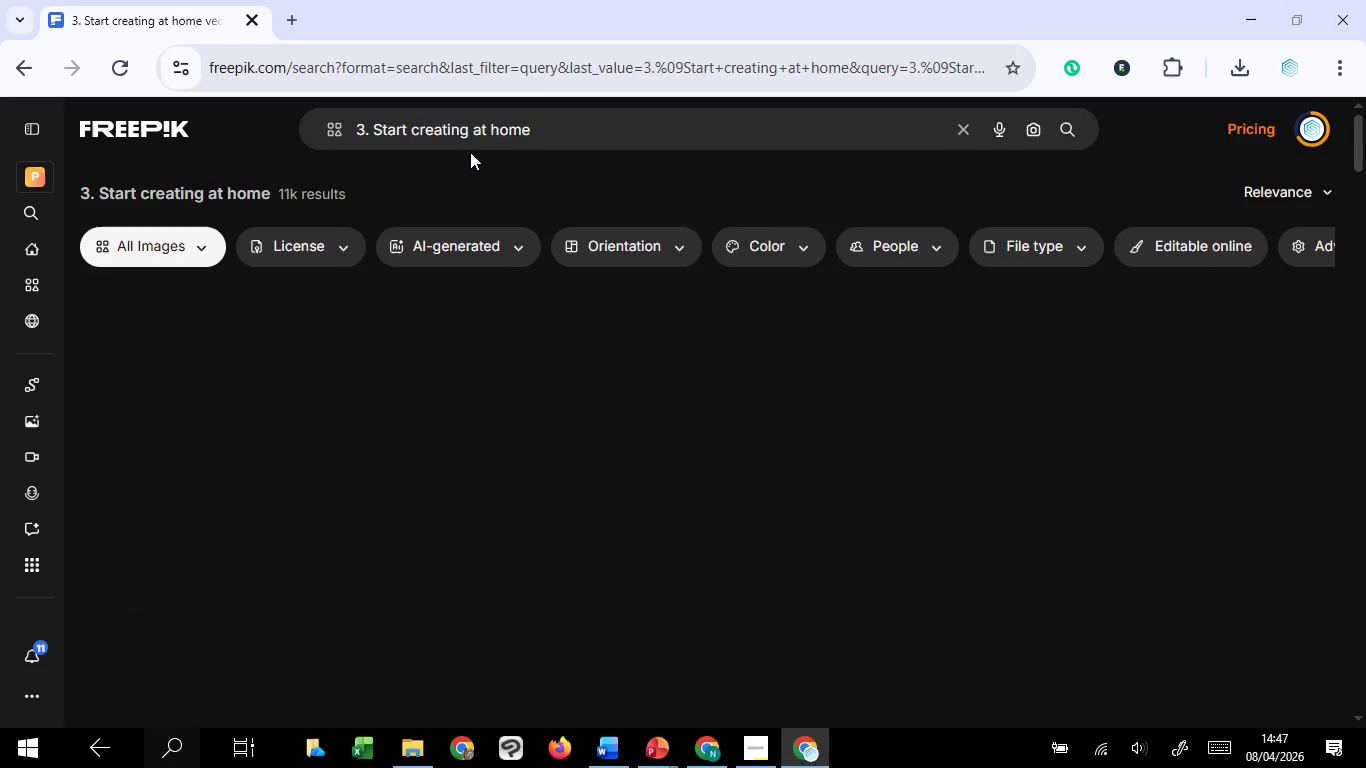 
left_click_drag(start_coordinate=[540, 136], to_coordinate=[295, 147])
 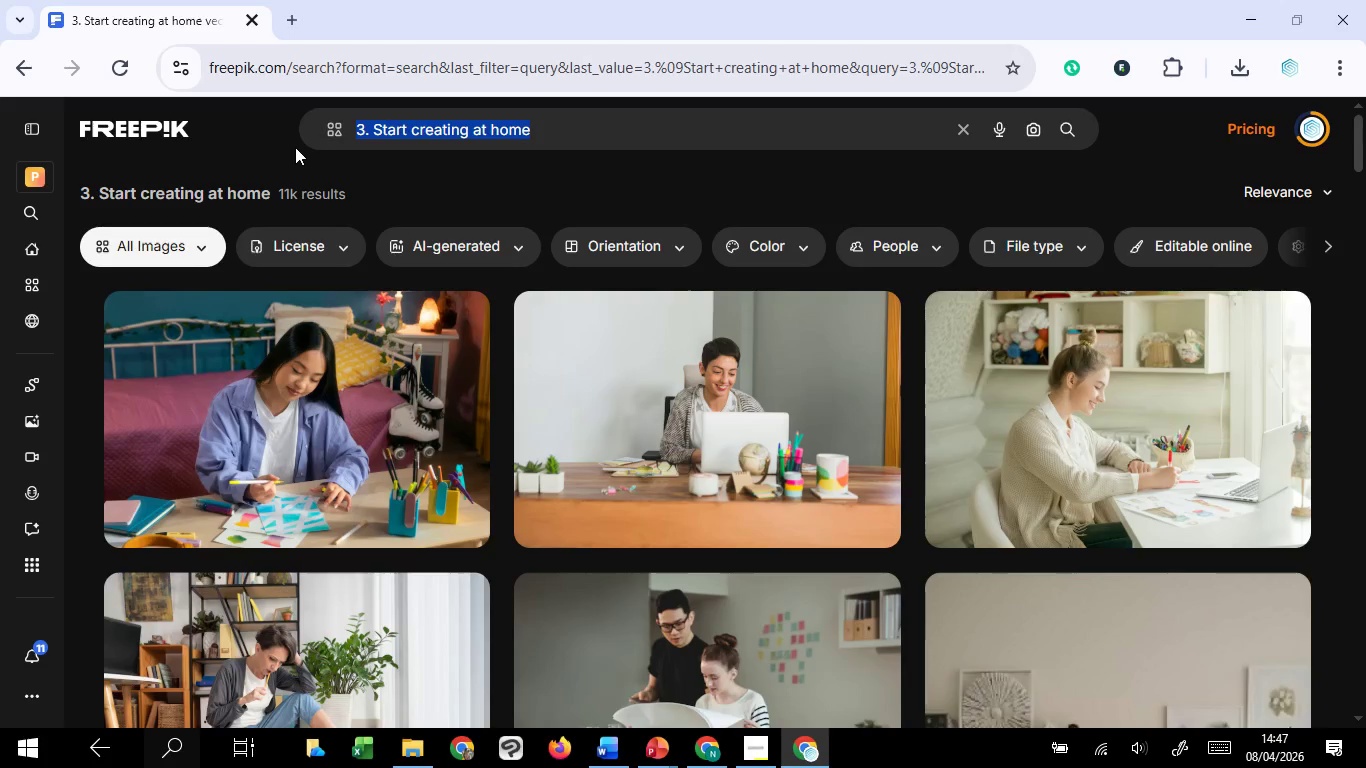 
key(Control+V)
 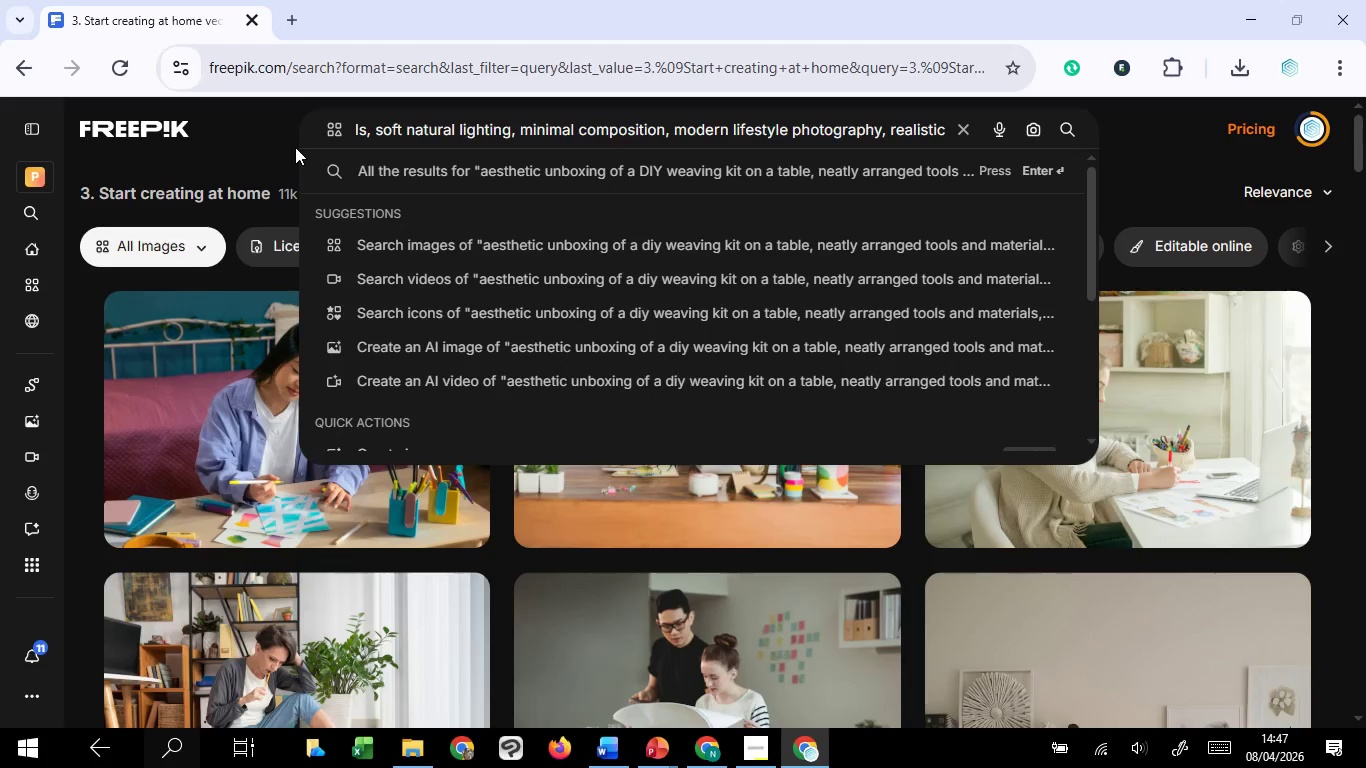 
key(Enter)
 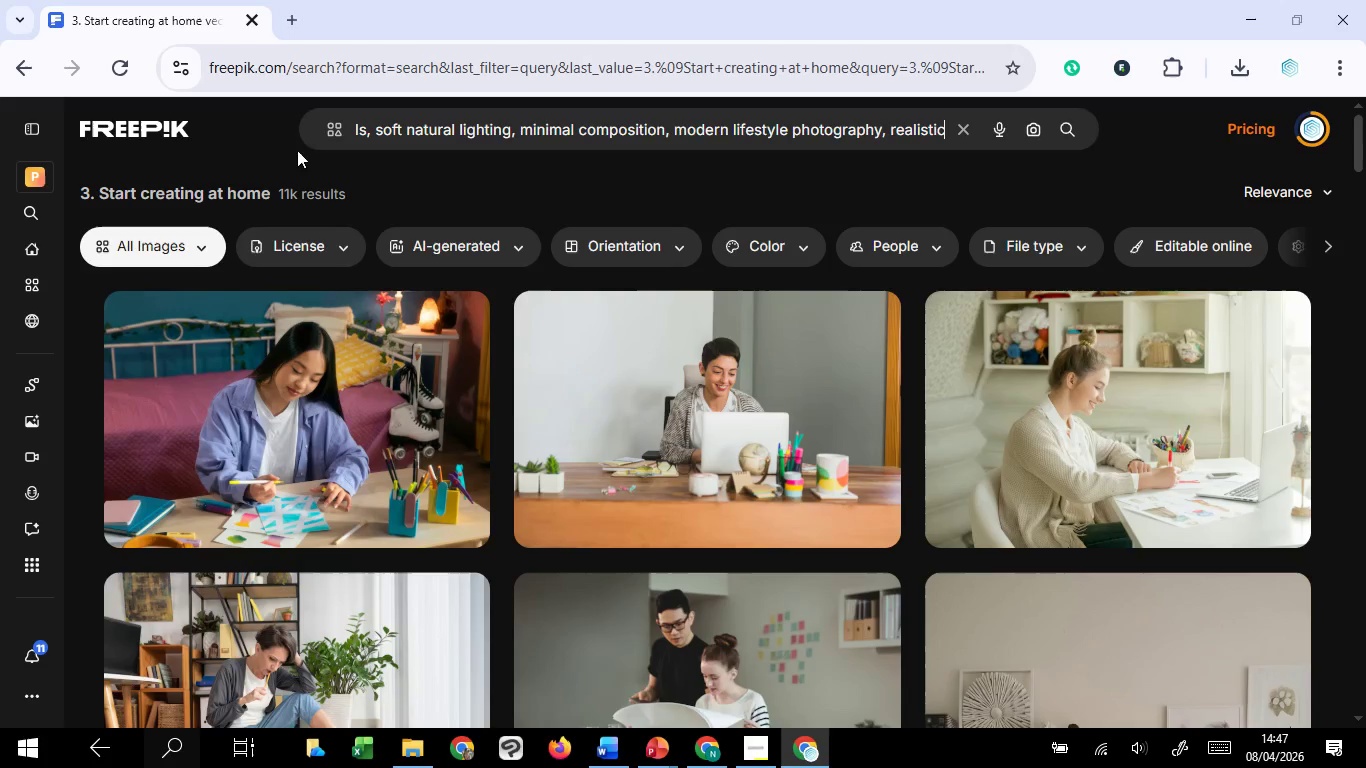 
mouse_move([869, 291])
 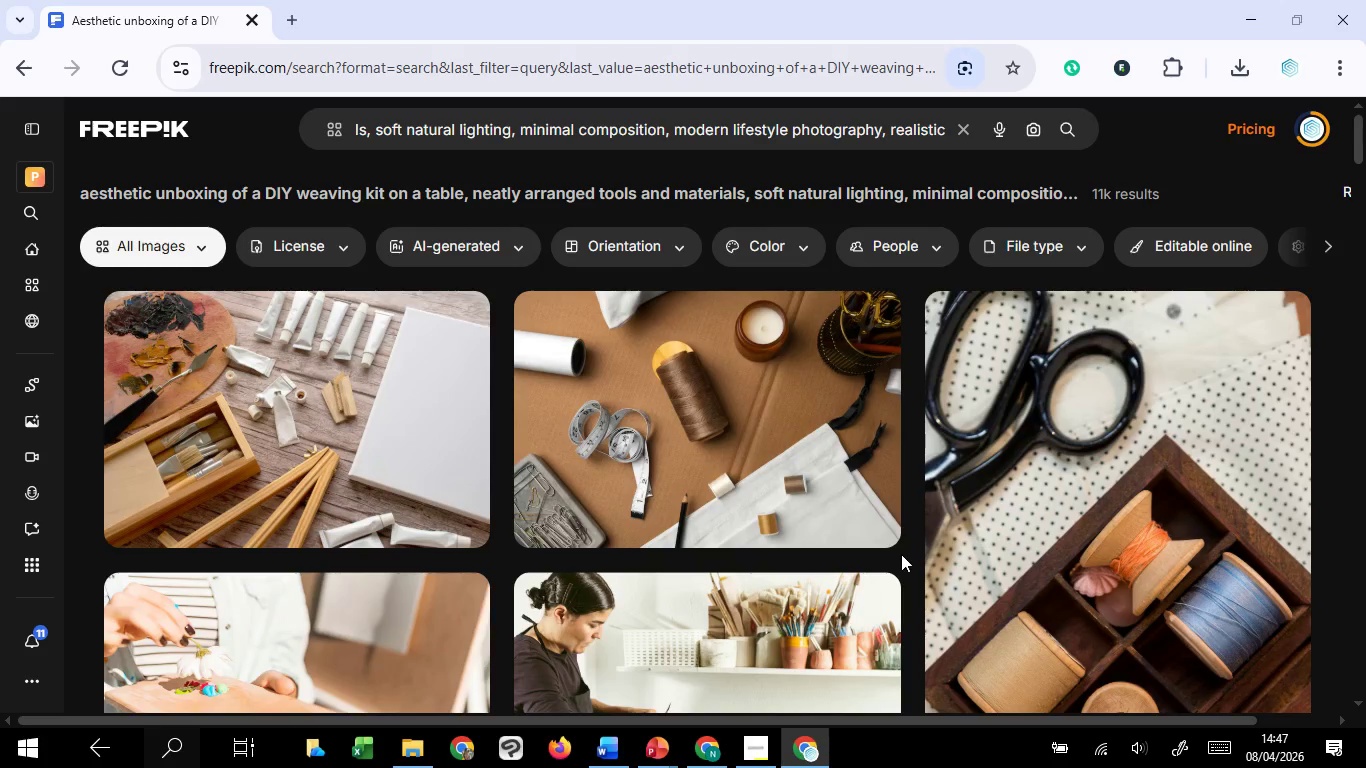 
scroll: coordinate [901, 554], scroll_direction: down, amount: 2.0
 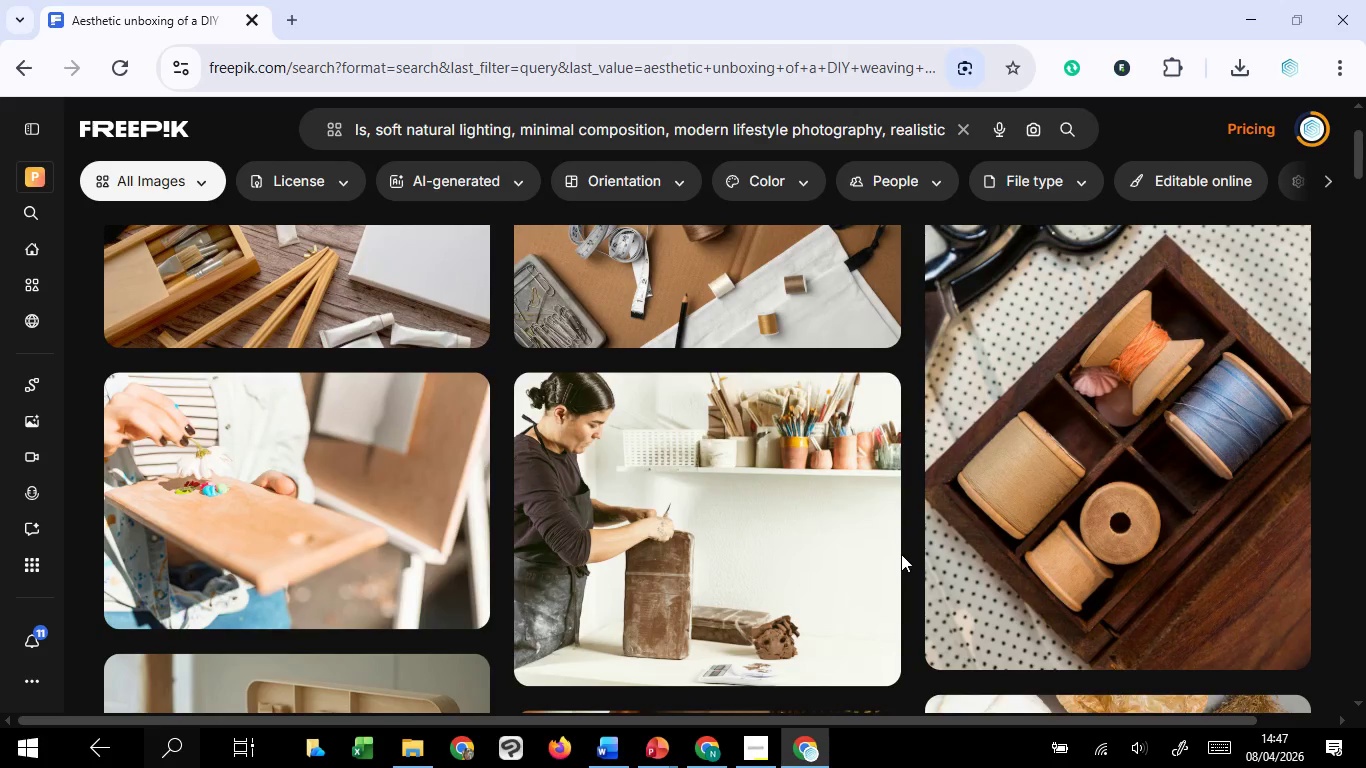 
scroll: coordinate [901, 554], scroll_direction: up, amount: 1.0
 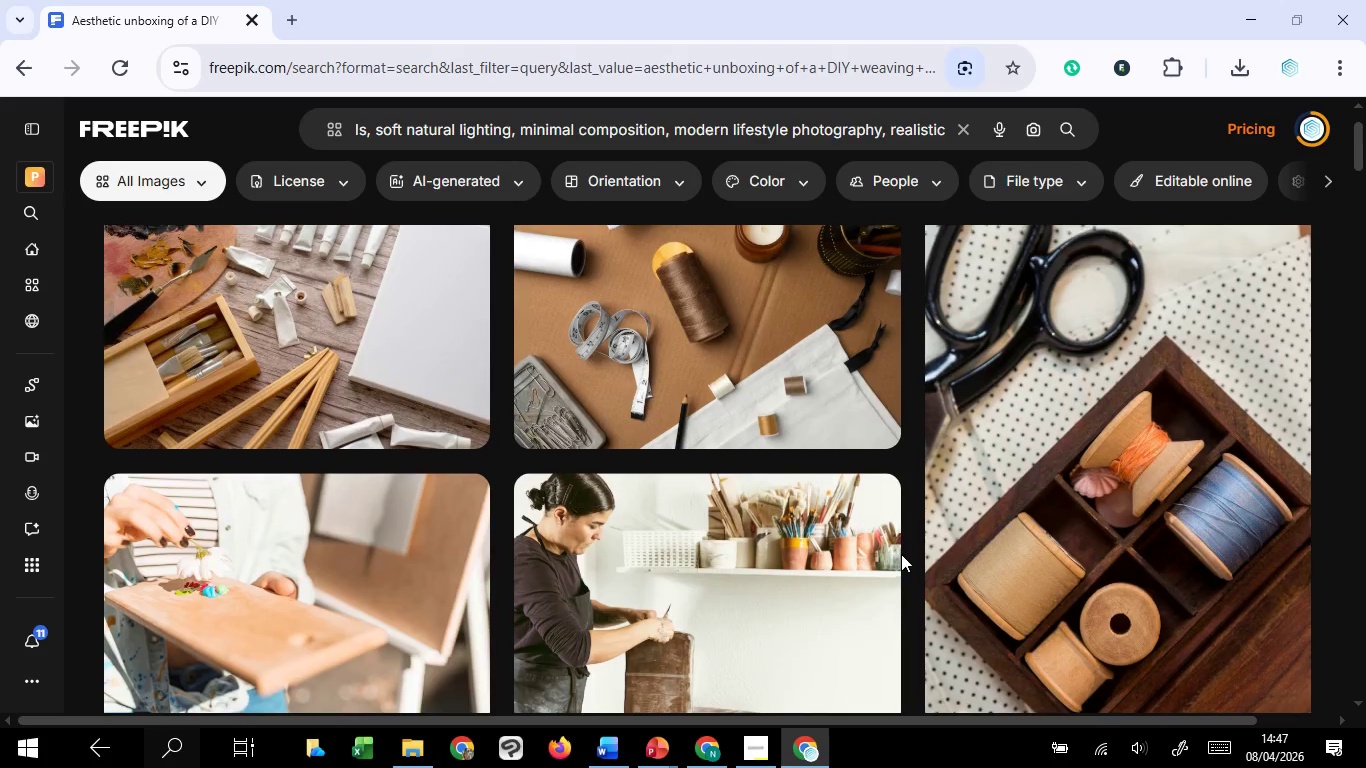 
scroll: coordinate [901, 554], scroll_direction: down, amount: 12.0
 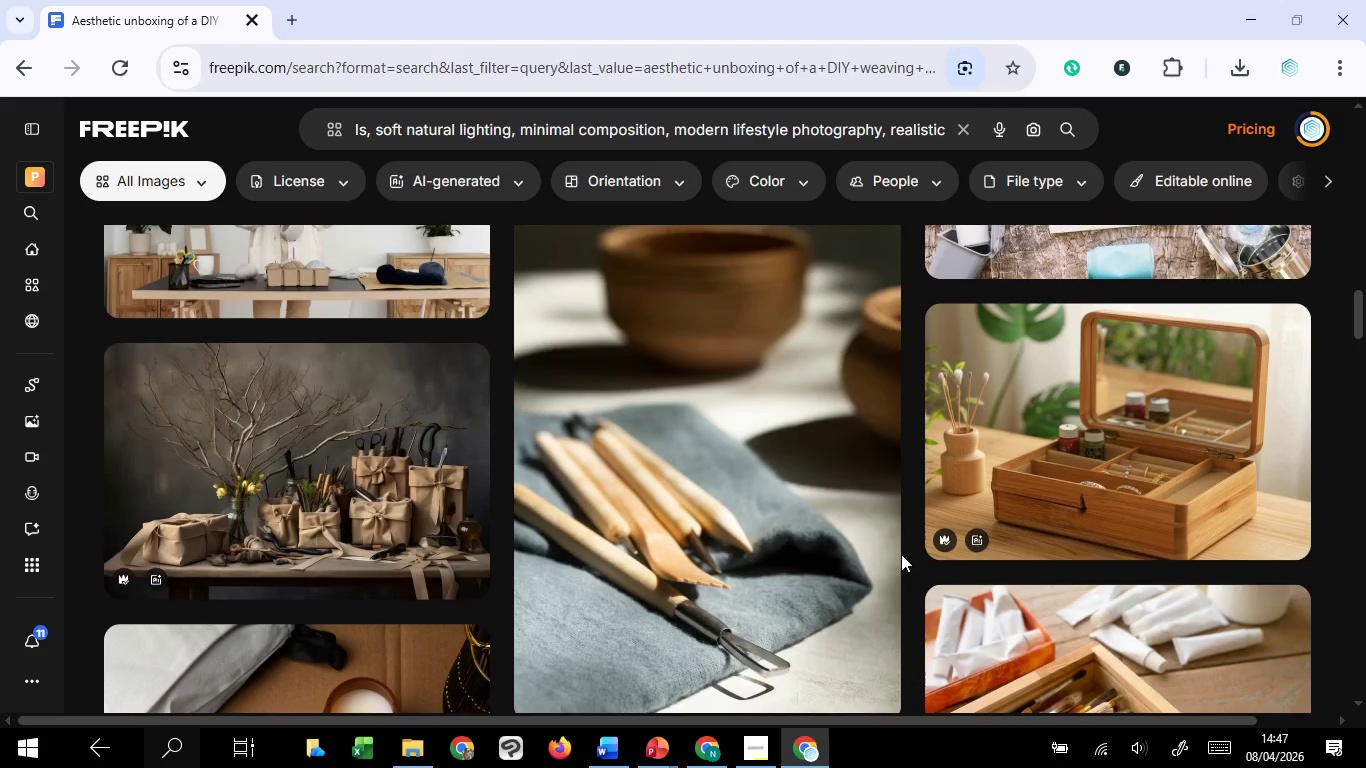 
scroll: coordinate [901, 554], scroll_direction: up, amount: 1.0
 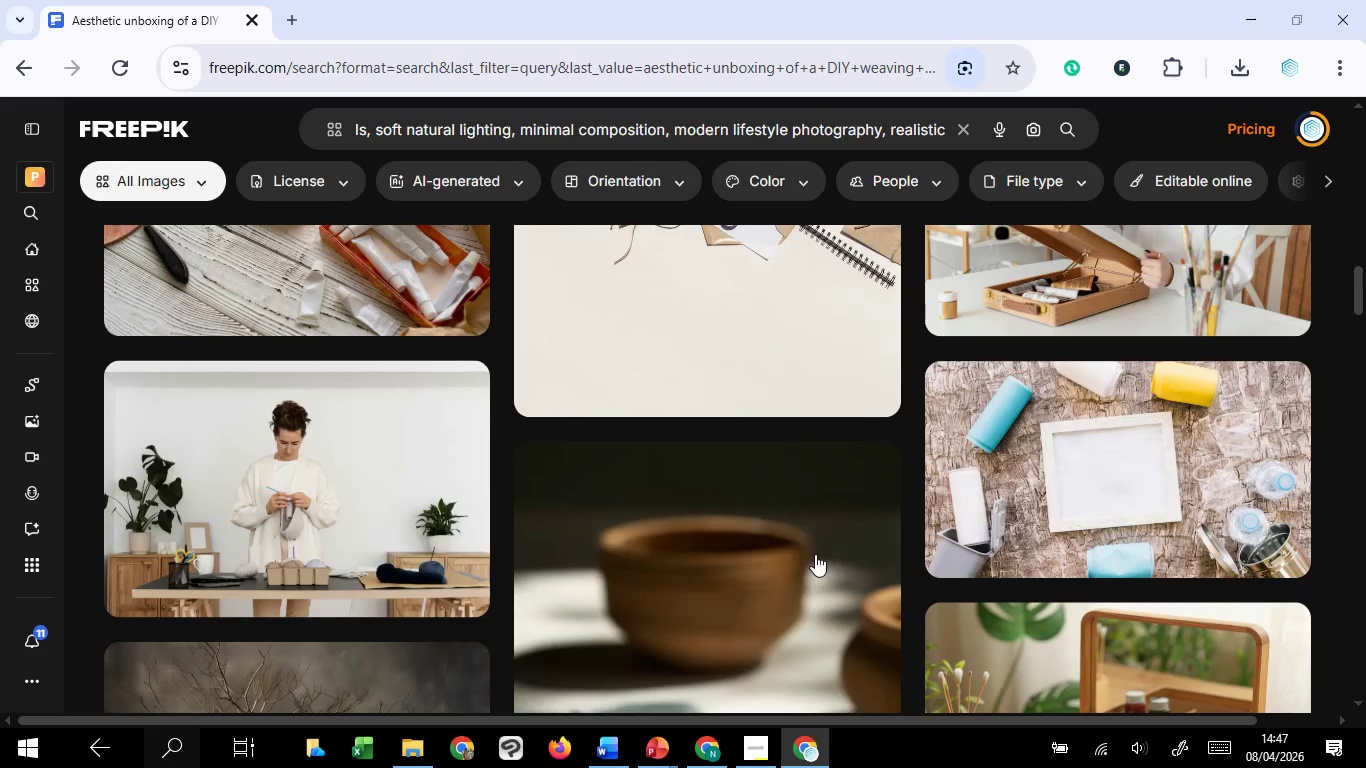 
left_click([453, 390])
 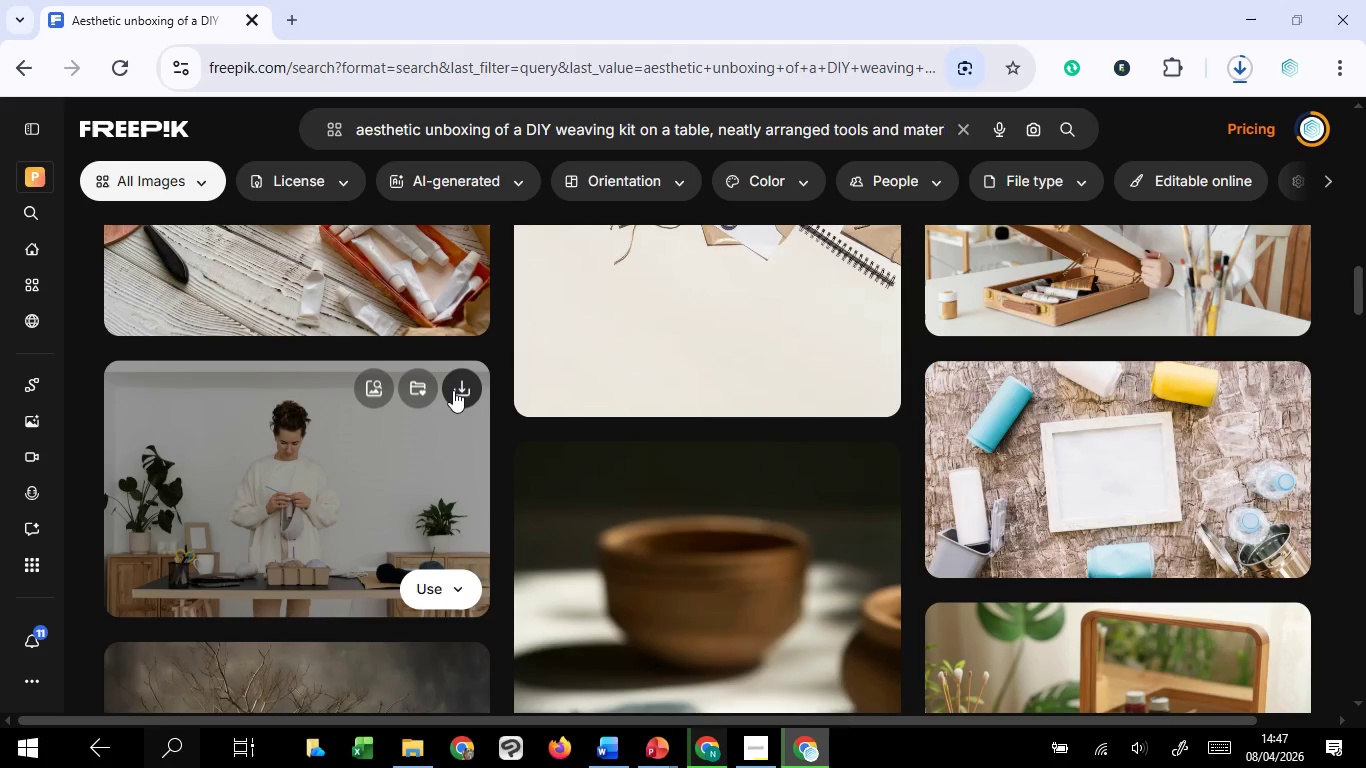 
wait(8.77)
 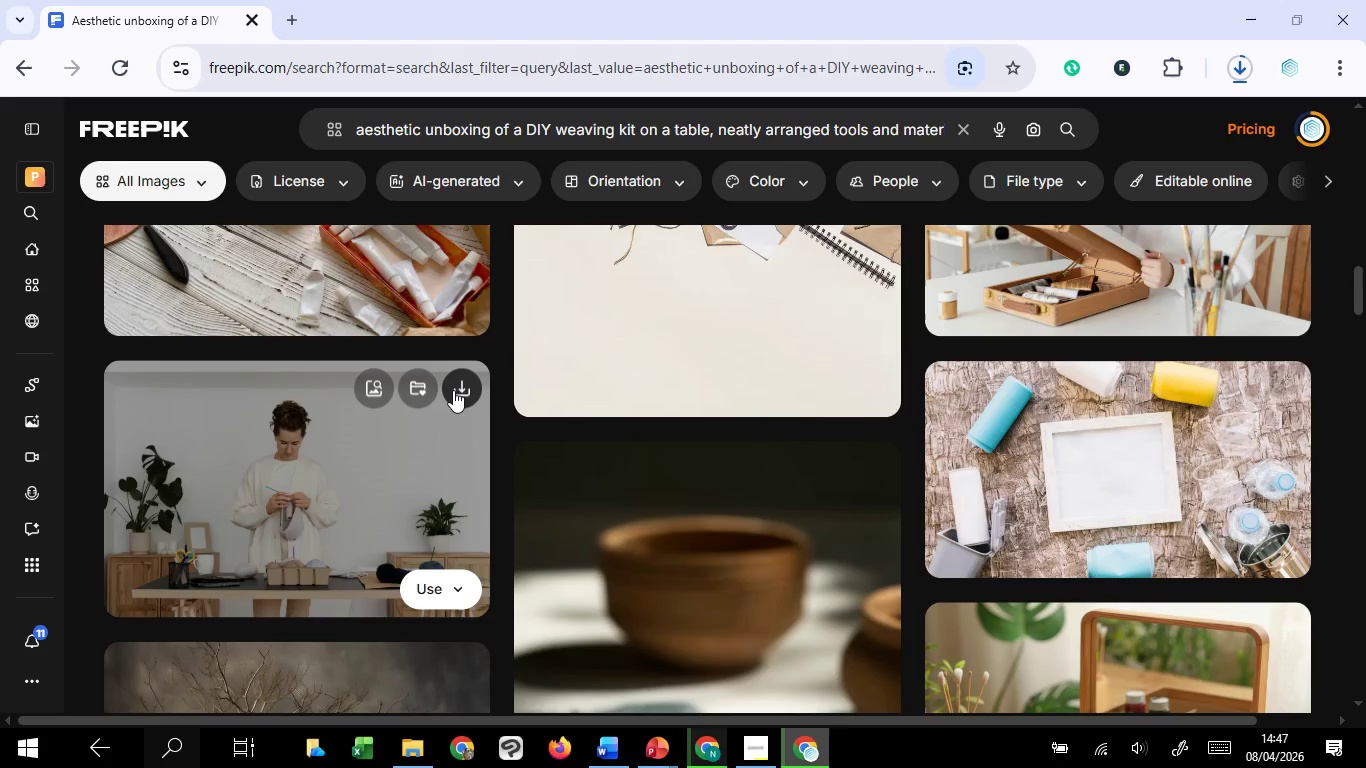 
left_click([728, 666])
 